 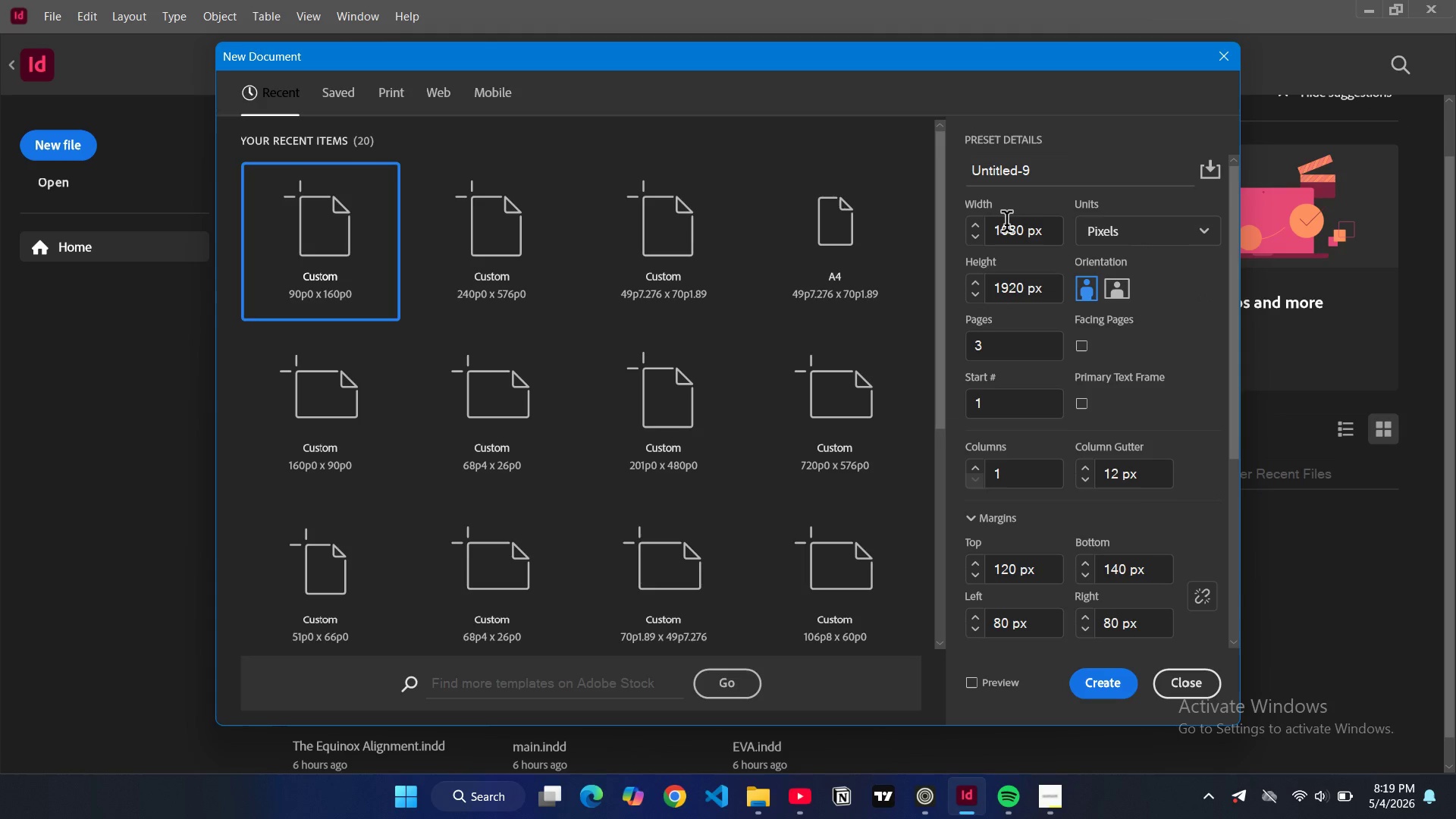 
double_click([1019, 297])
 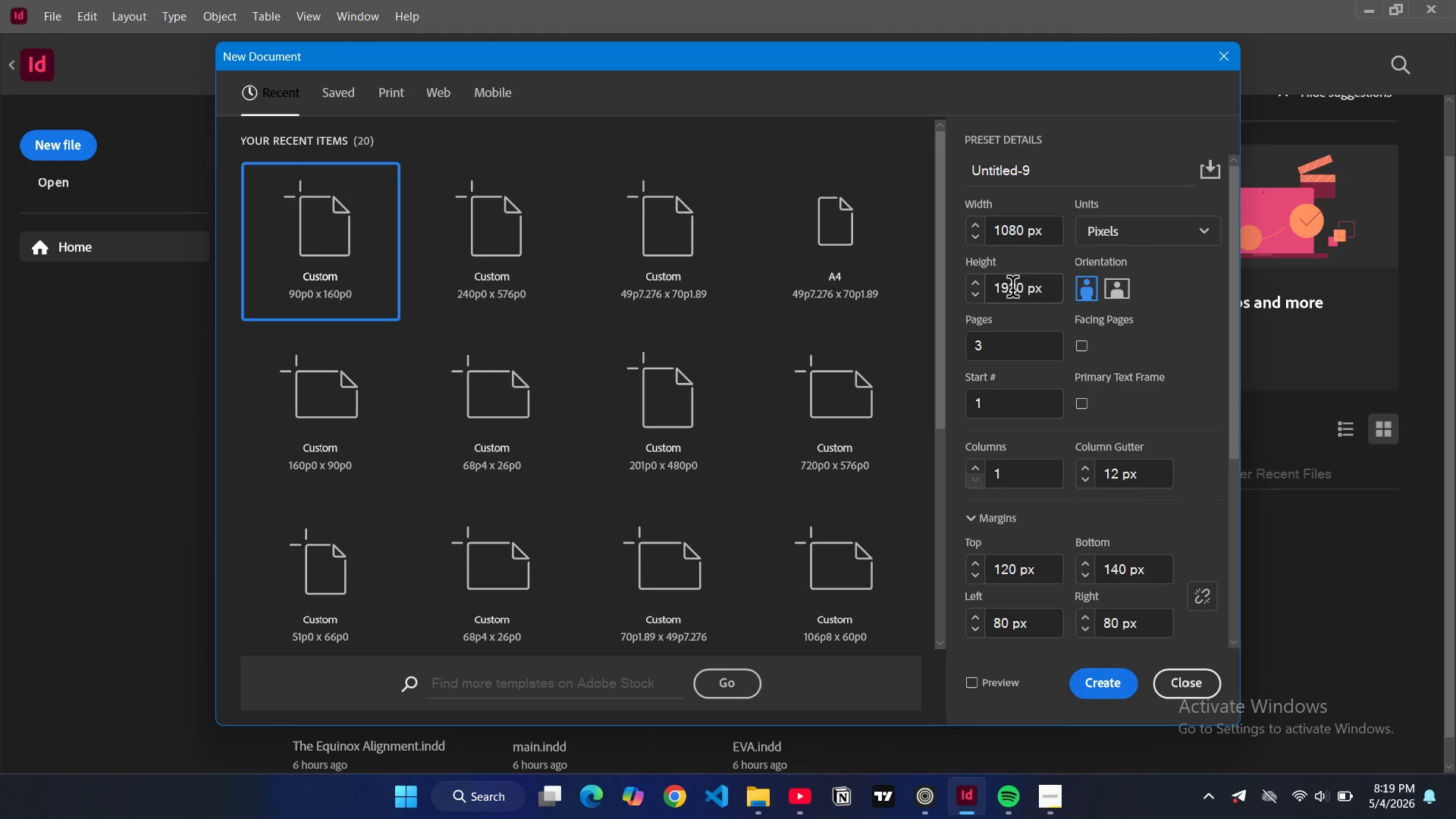 
double_click([1012, 290])
 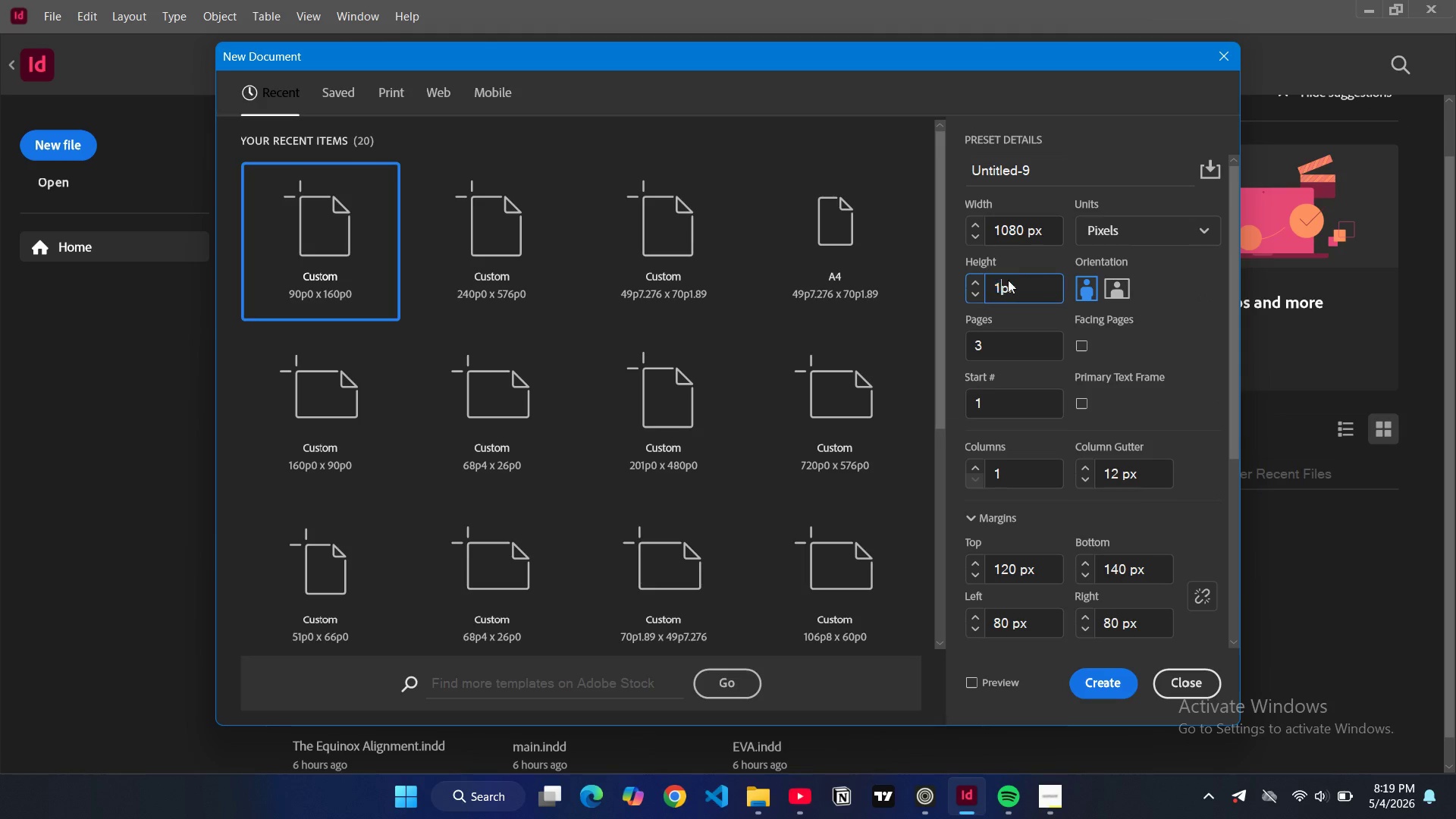 
type(1080)
 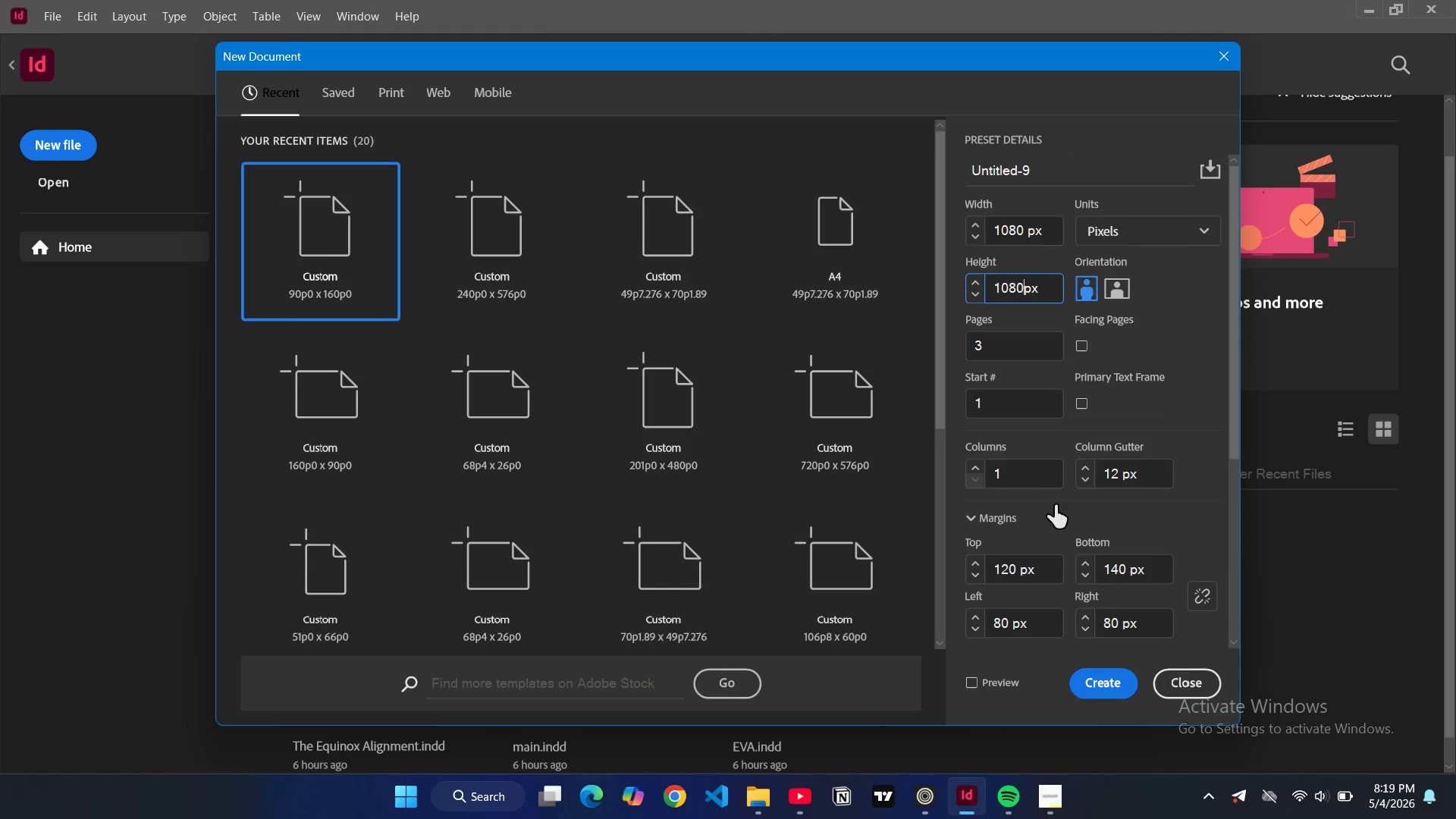 
scroll: coordinate [1066, 563], scroll_direction: down, amount: 4.0
 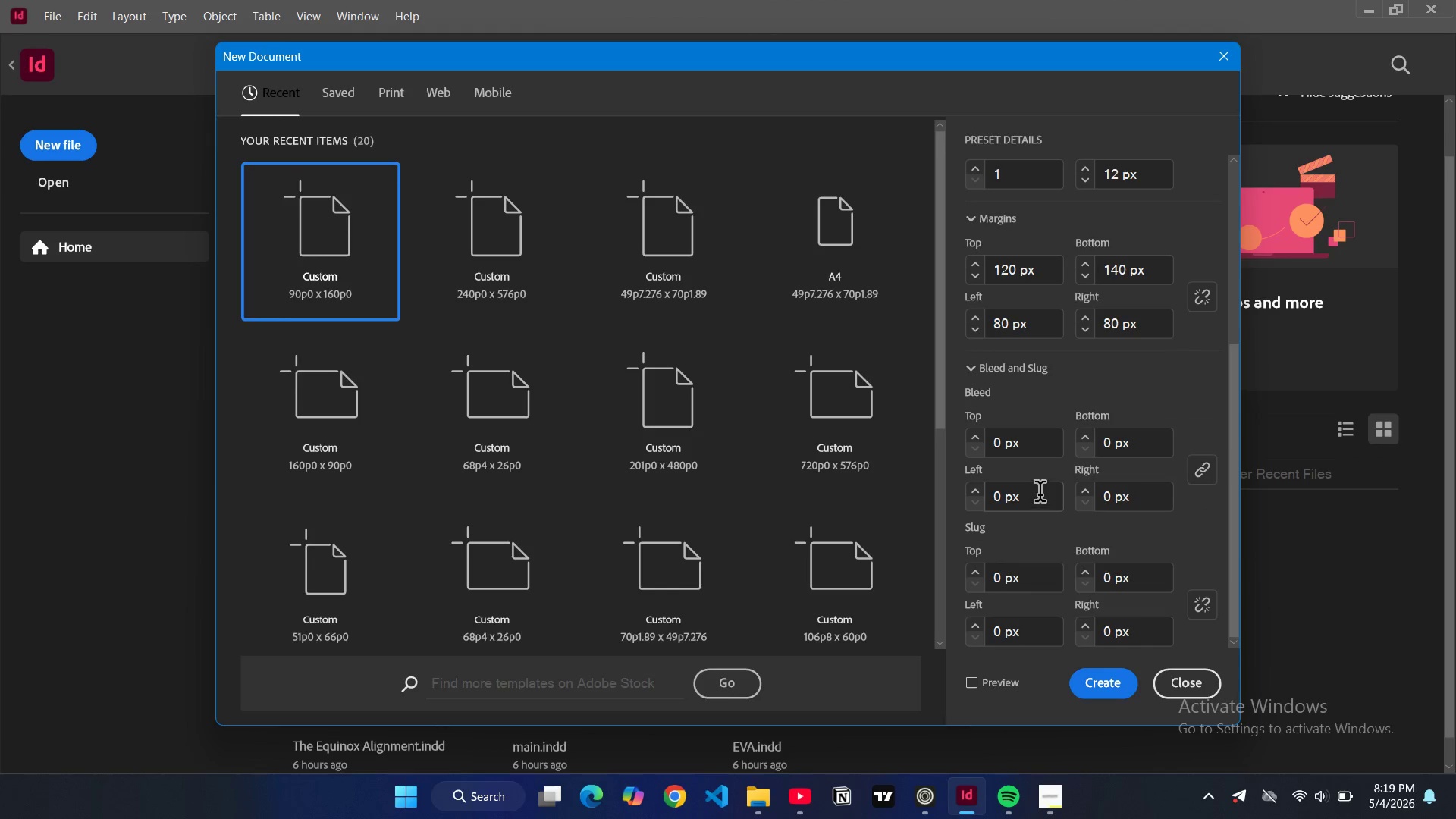 
scroll: coordinate [1037, 472], scroll_direction: up, amount: 1.0
 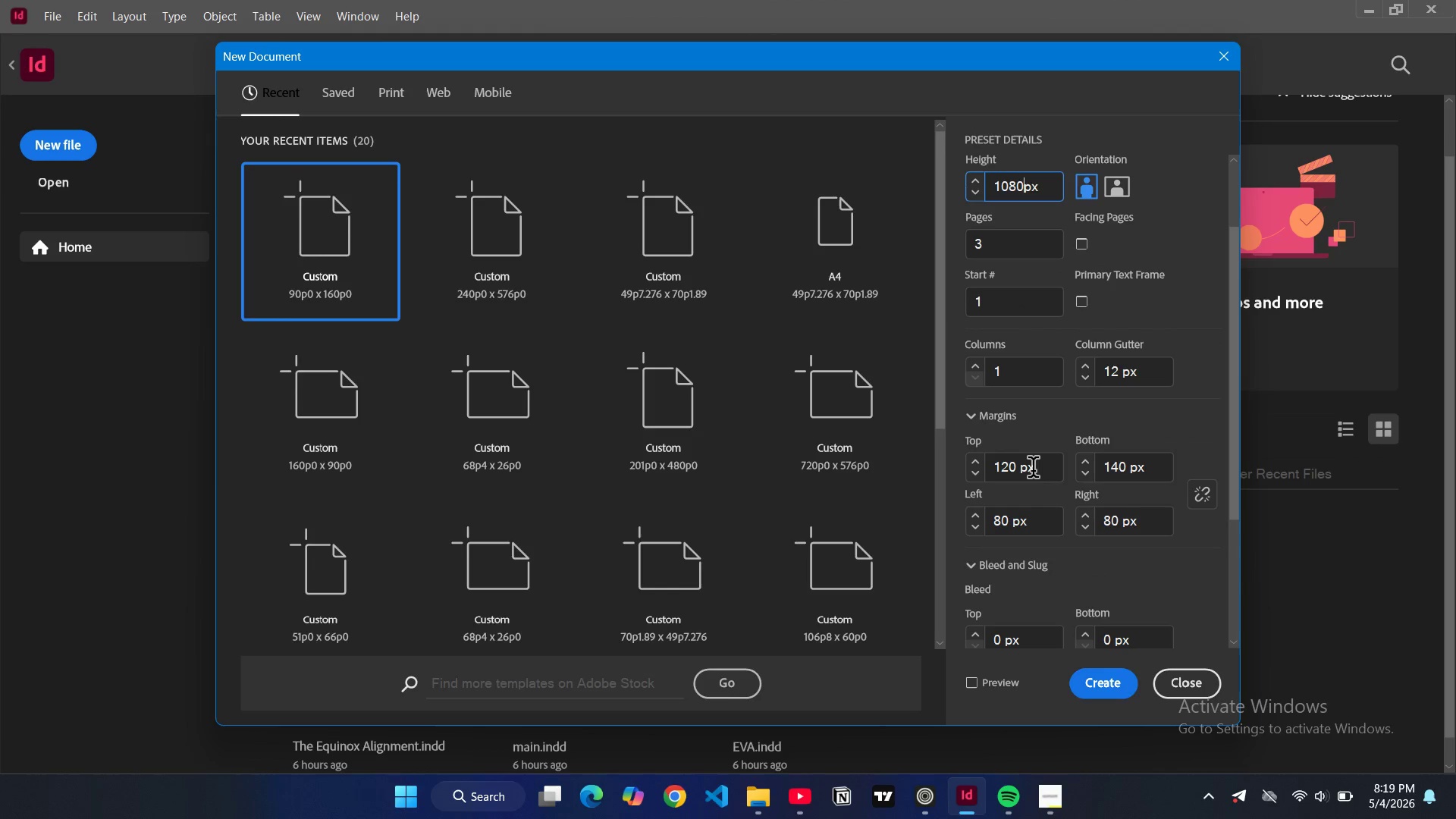 
double_click([1031, 470])
 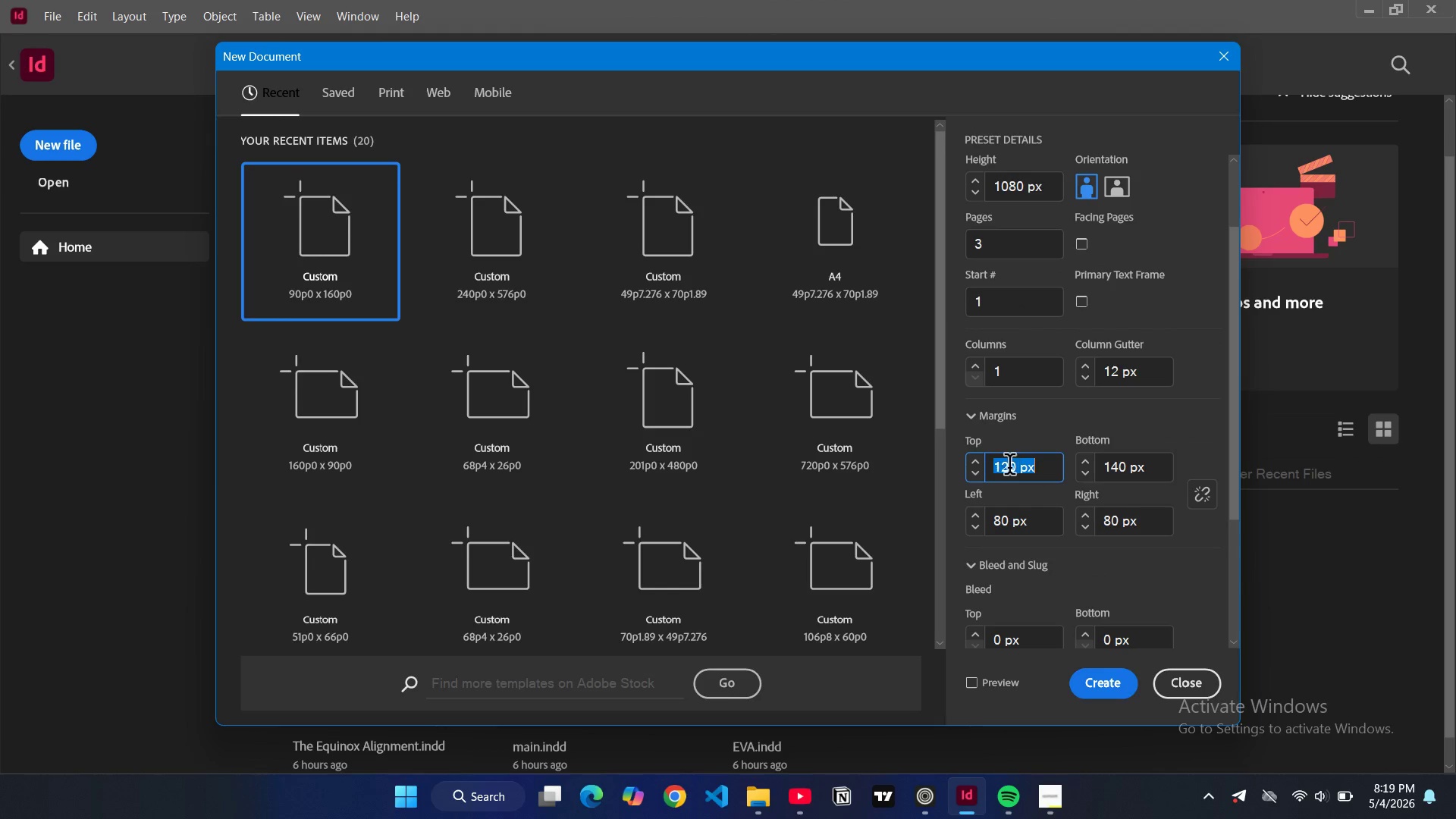 
triple_click([1009, 467])
 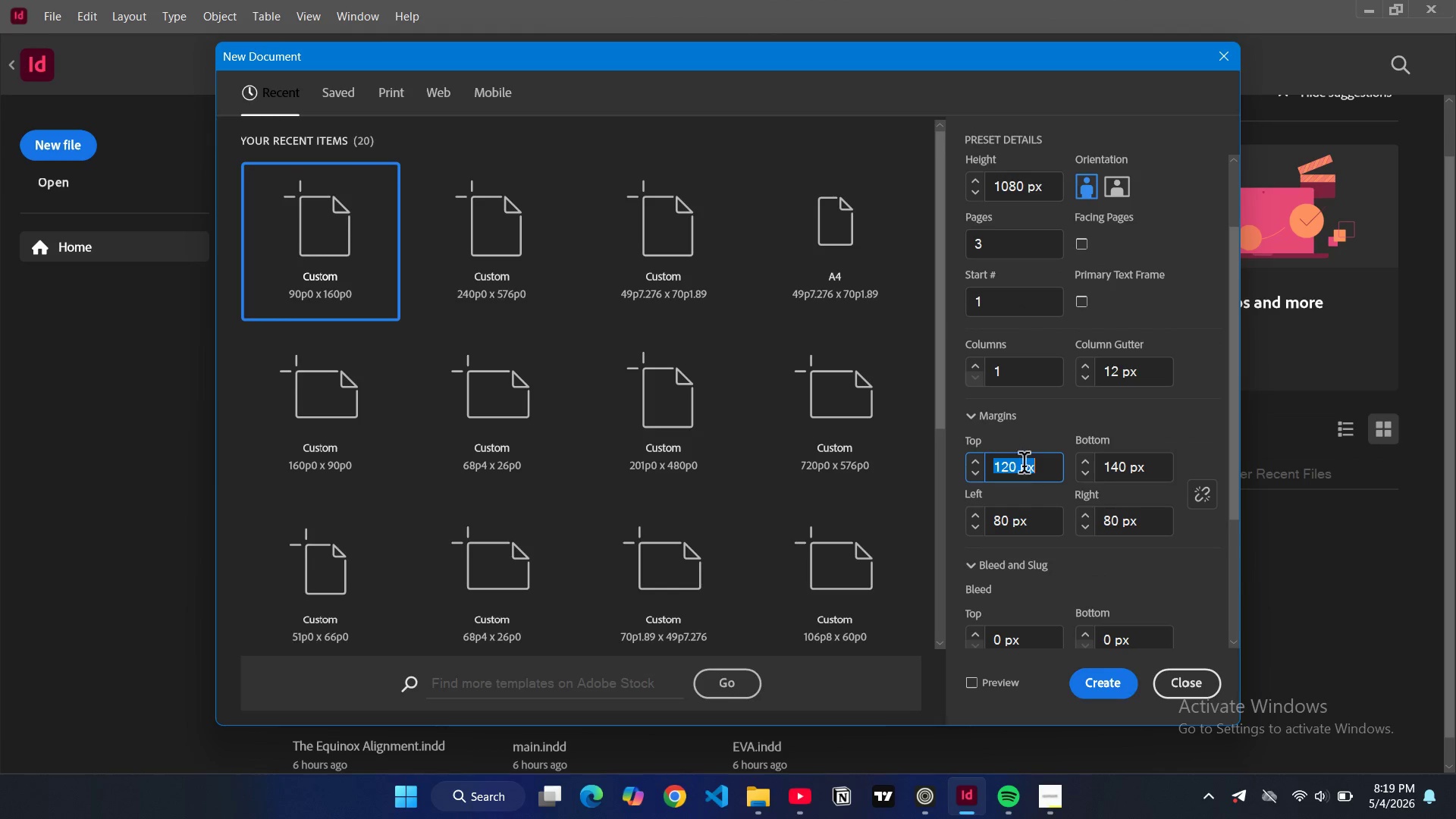 
triple_click([1009, 467])
 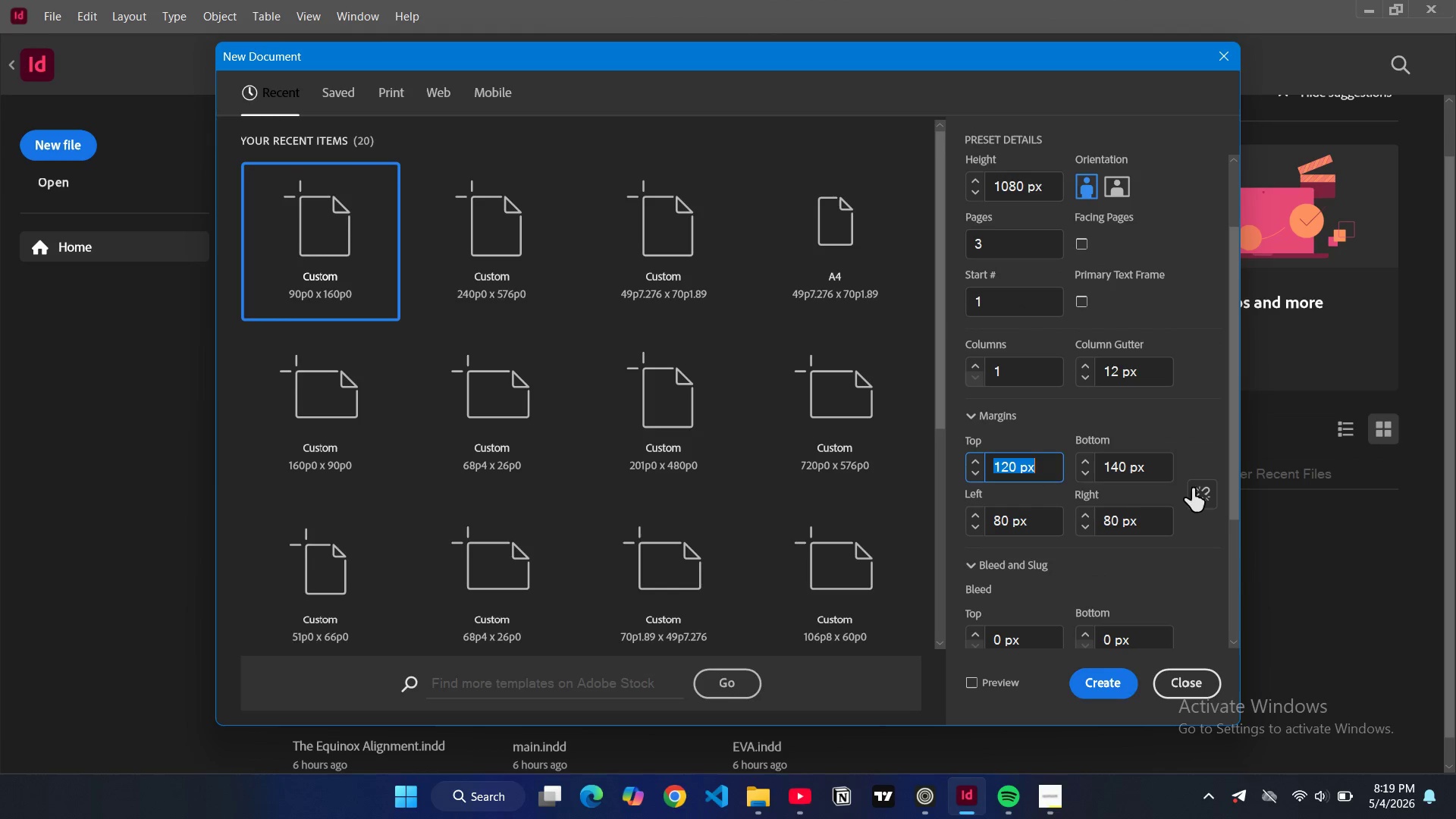 
left_click([1192, 488])
 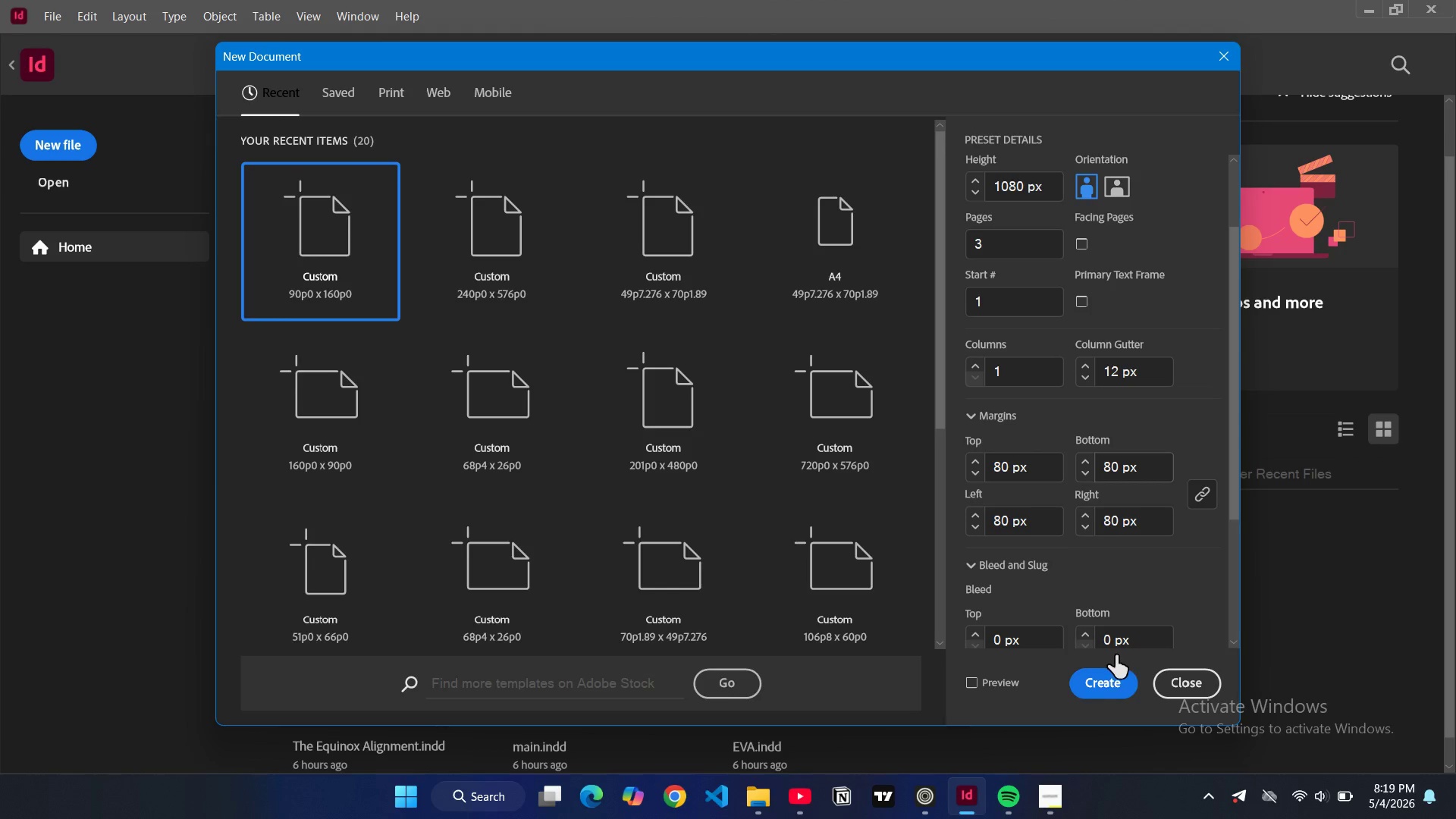 
left_click([1105, 676])
 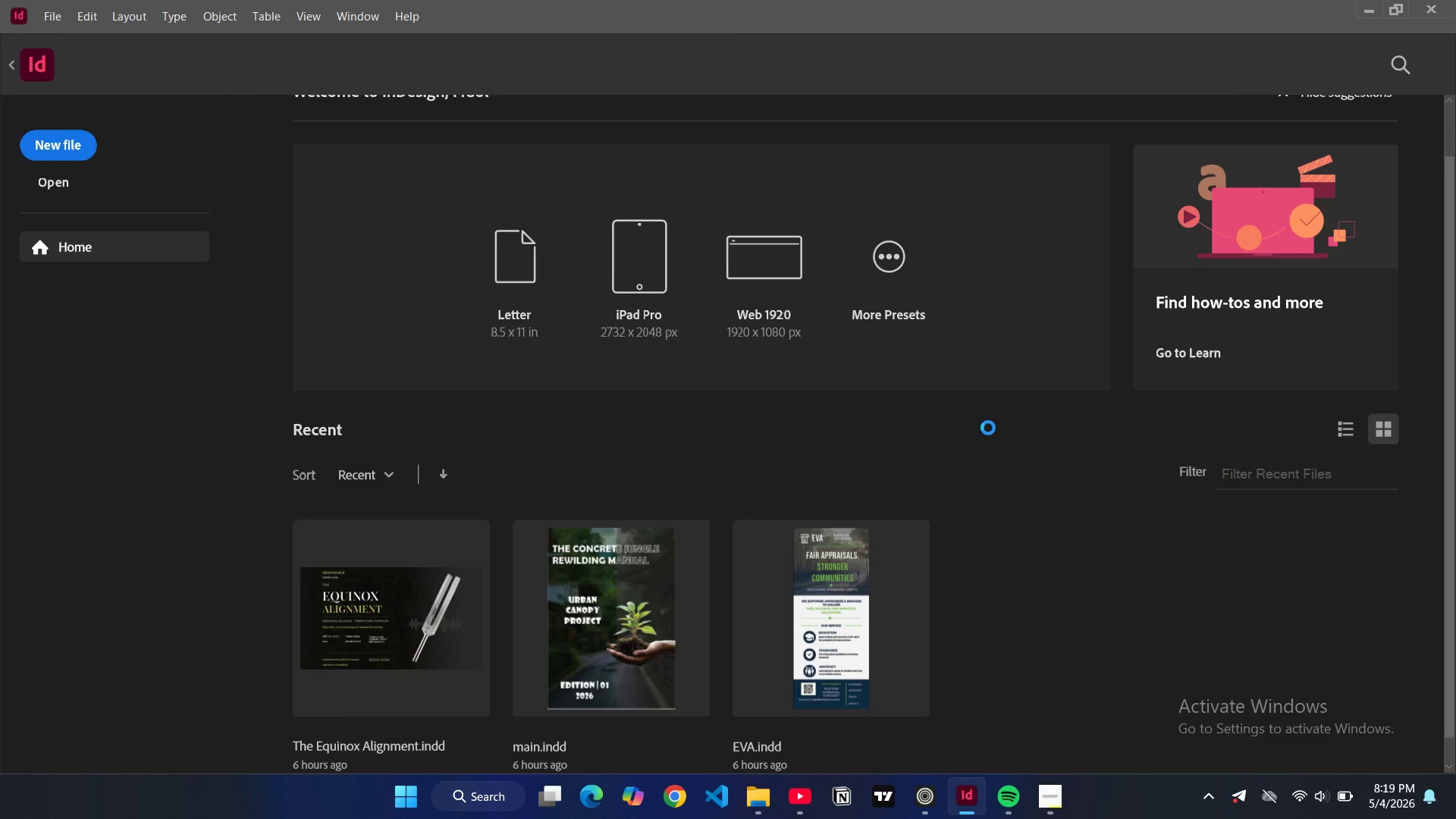 
wait(8.17)
 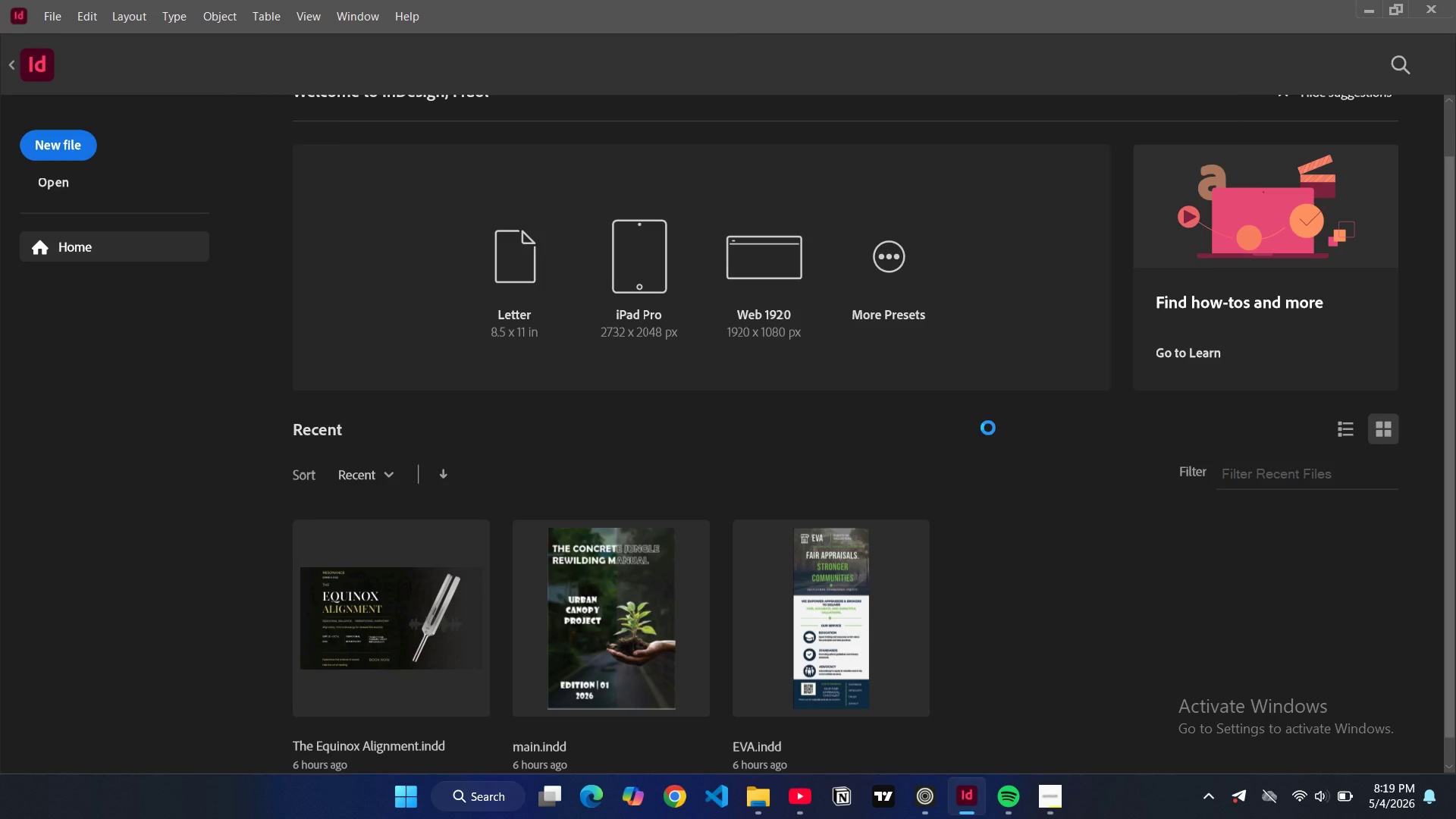 
left_click([249, 121])
 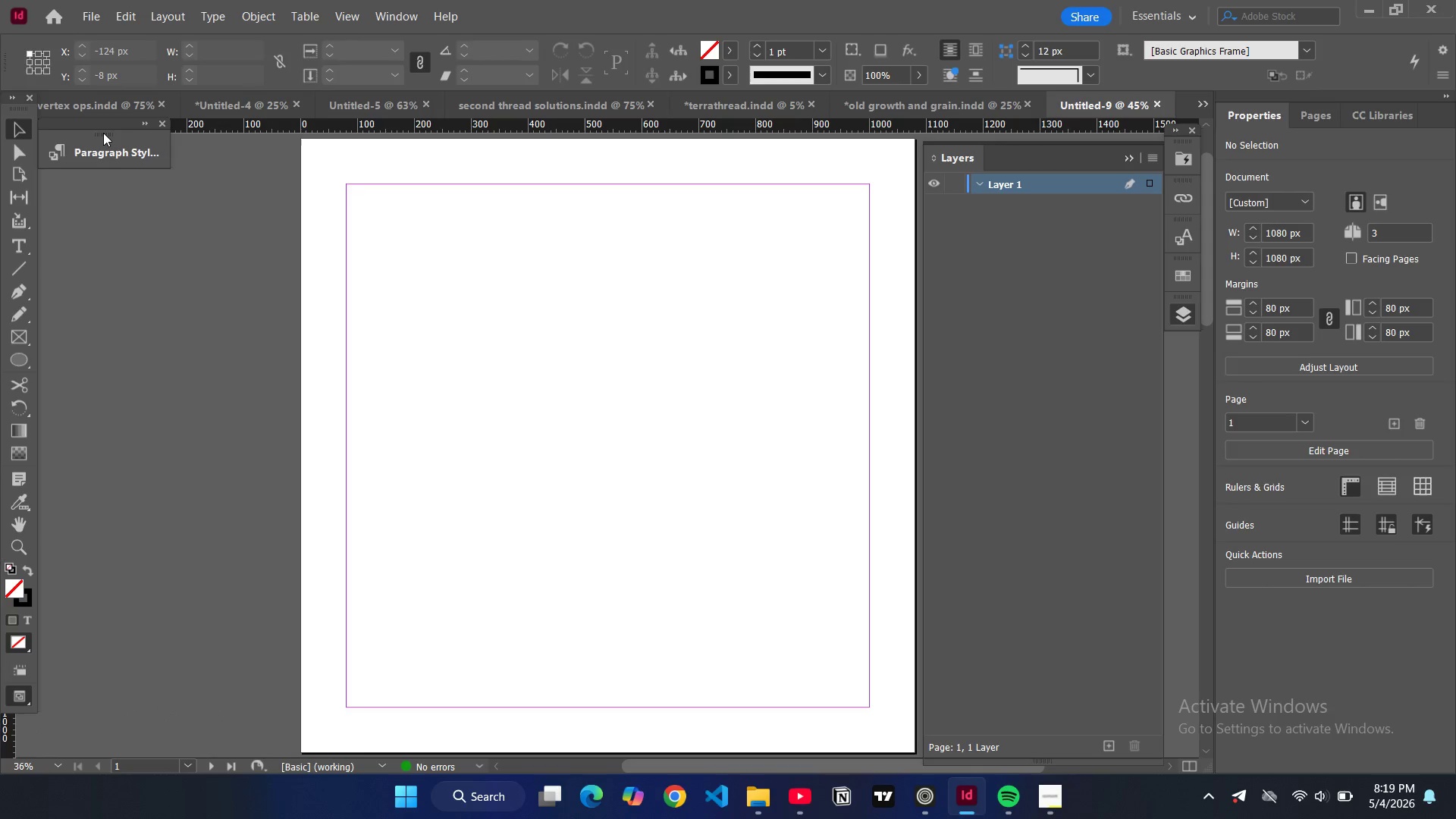 
left_click_drag(start_coordinate=[103, 133], to_coordinate=[1138, 337])
 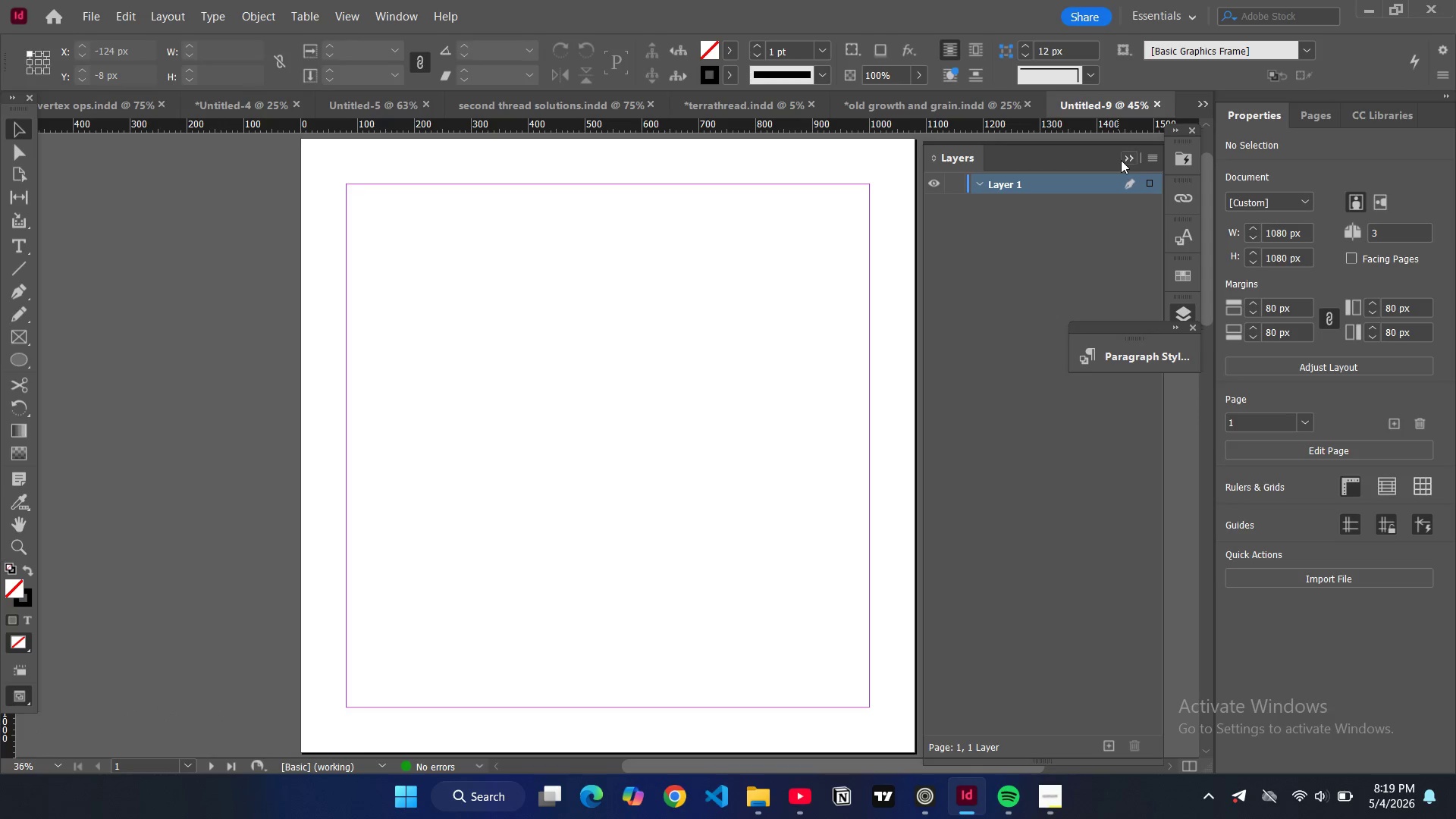 
left_click([1121, 160])
 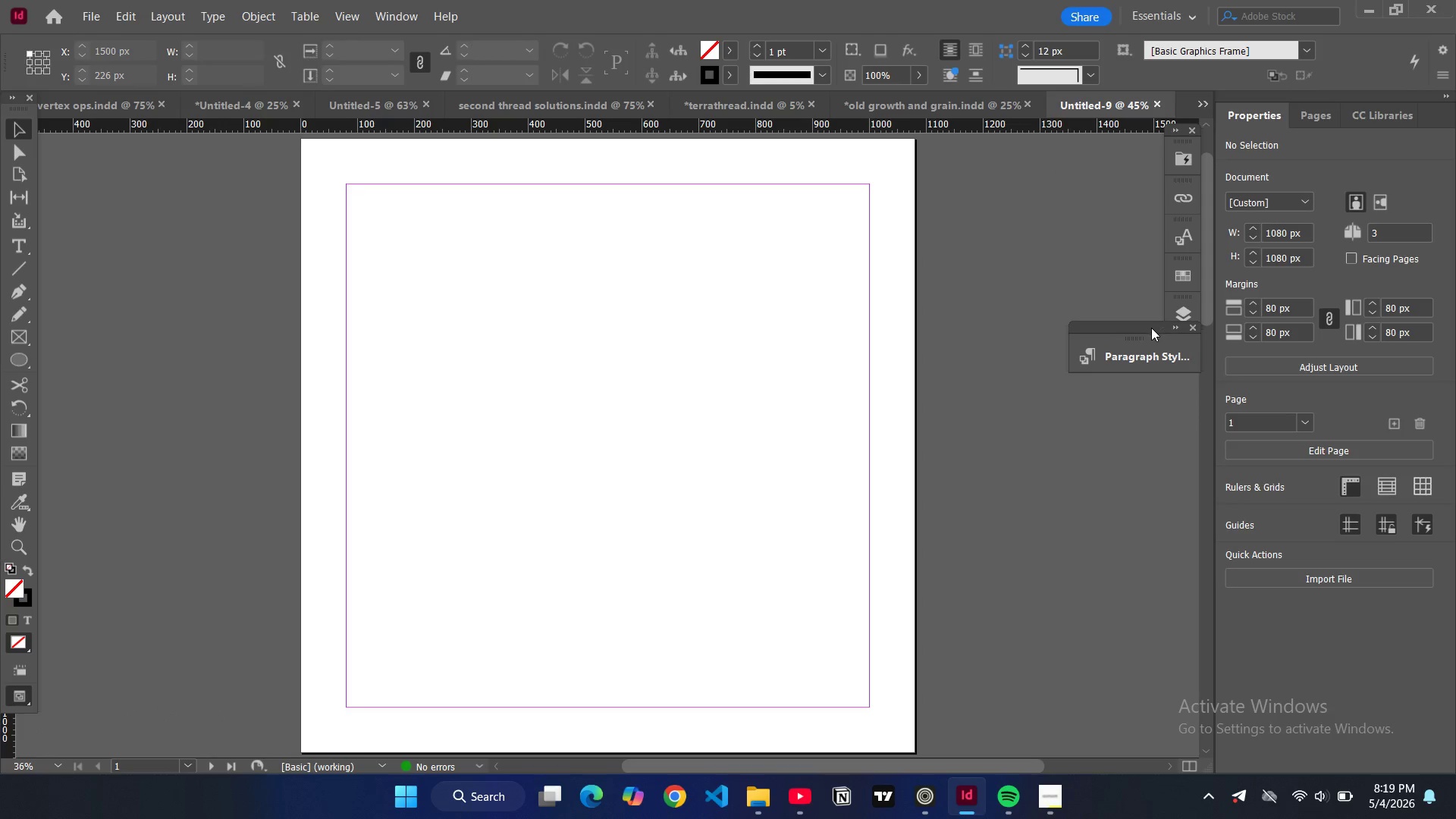 
left_click_drag(start_coordinate=[1151, 328], to_coordinate=[1153, 340])
 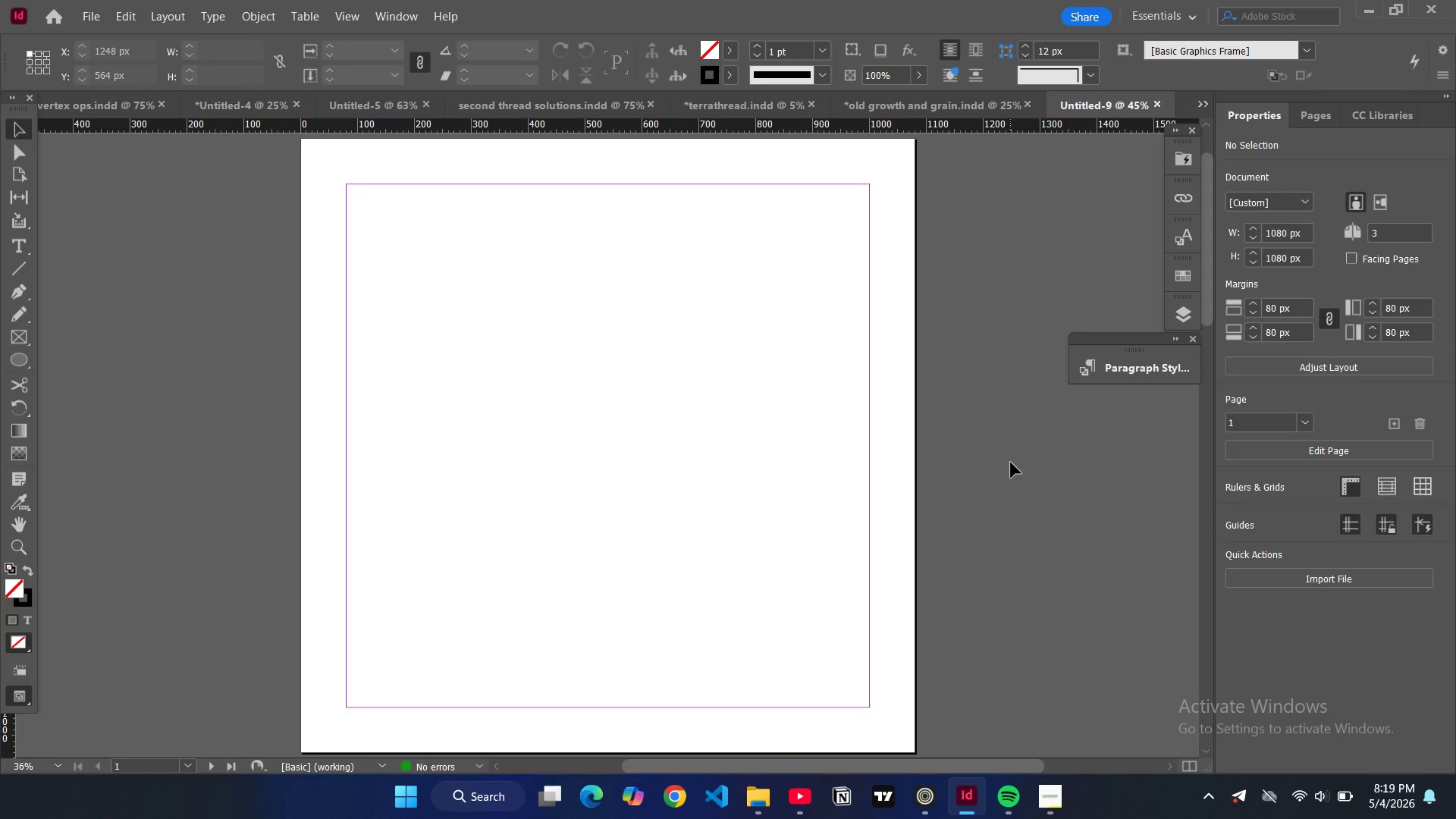 
left_click([1011, 463])
 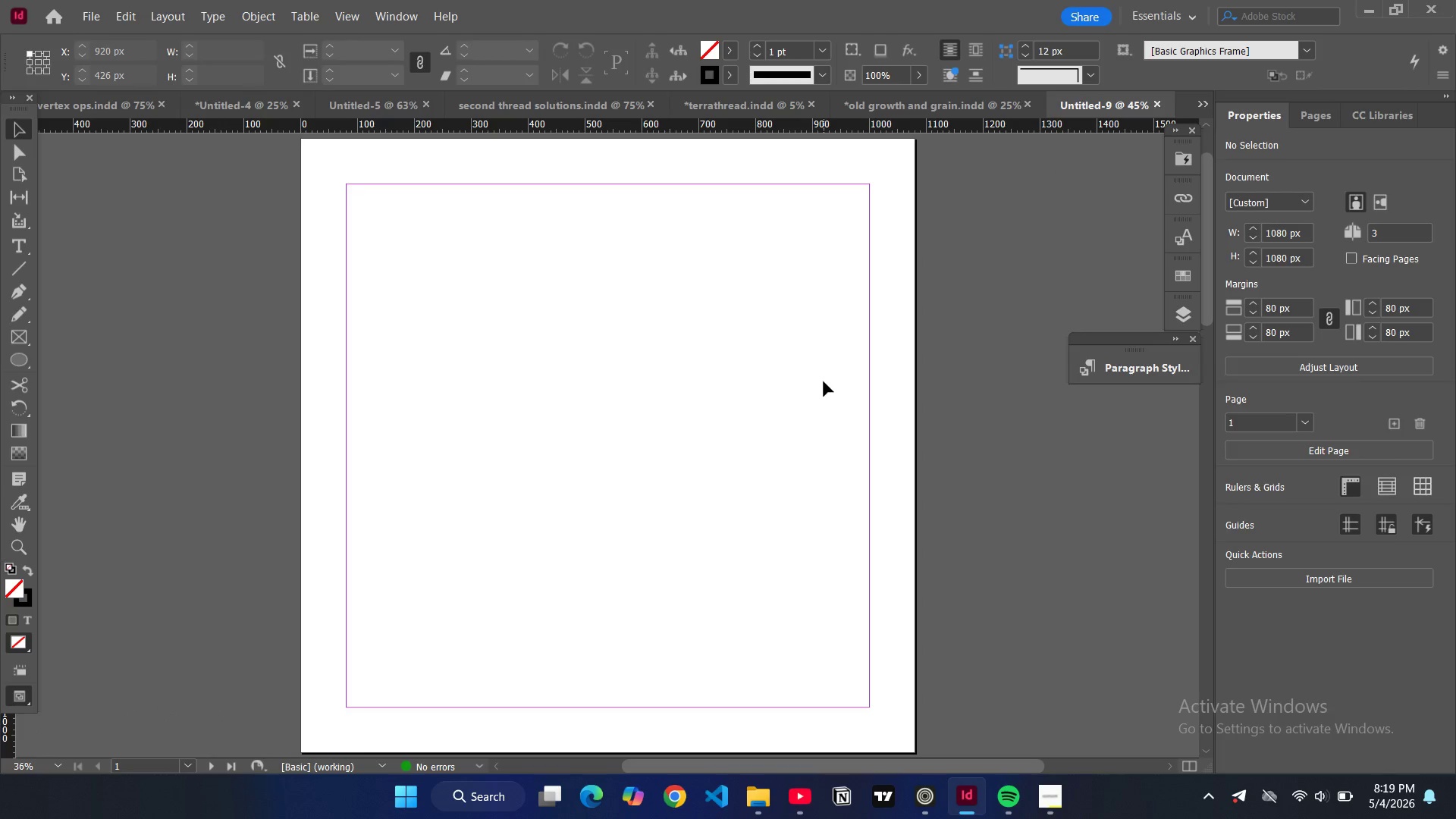 
key(Control+Minus)
 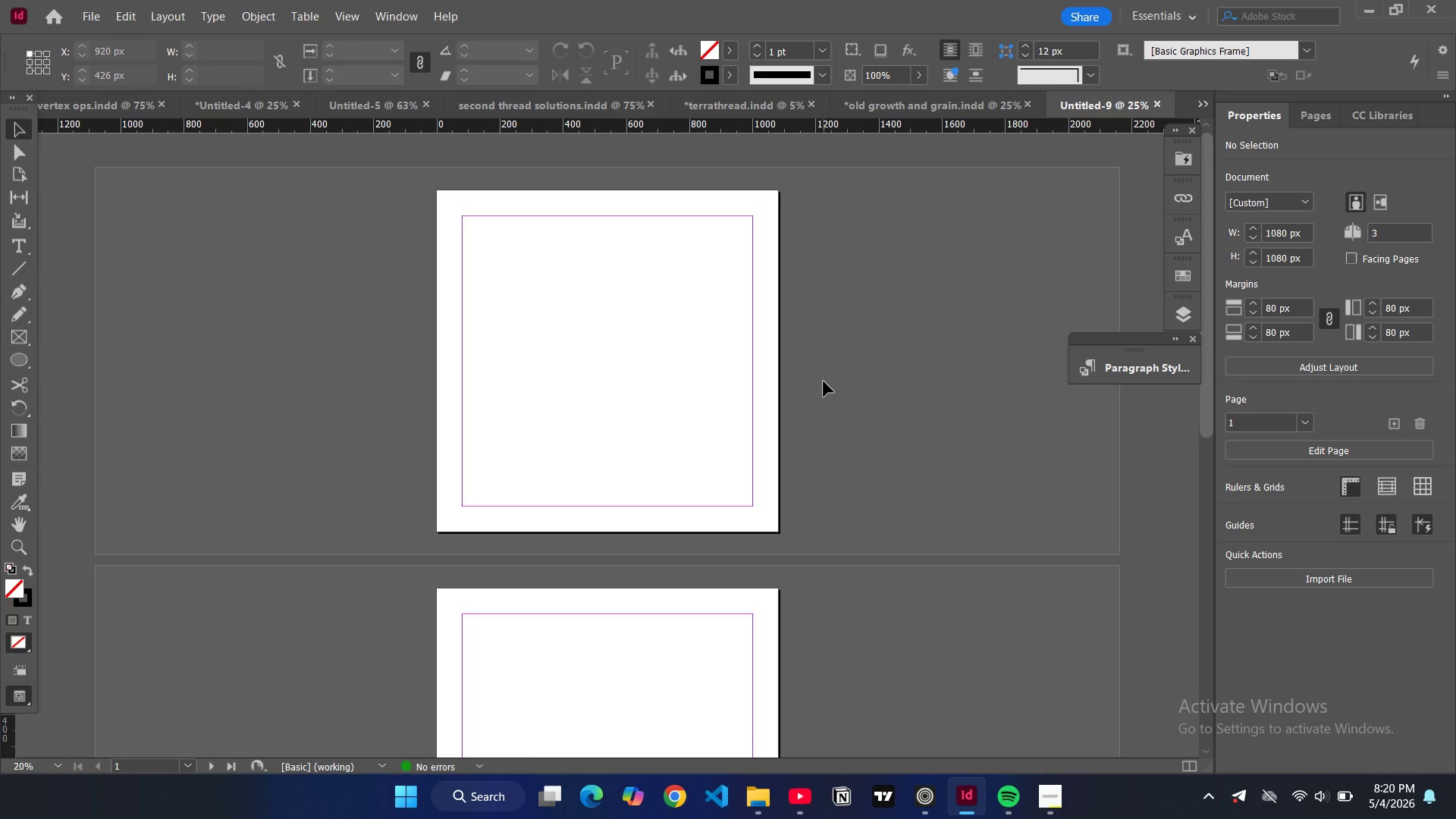 
key(ContextMenu)
 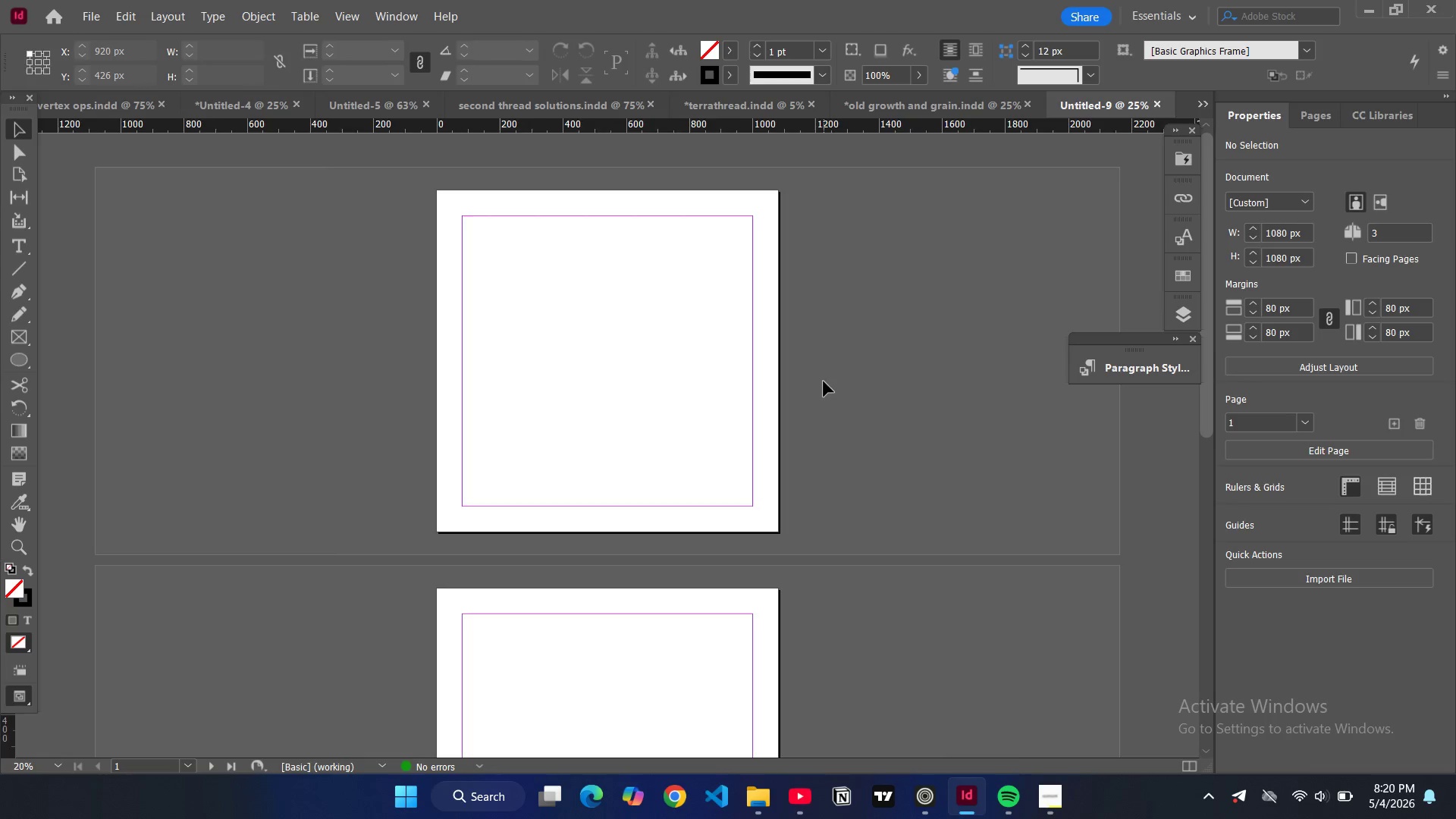 
key(Control+Equal)
 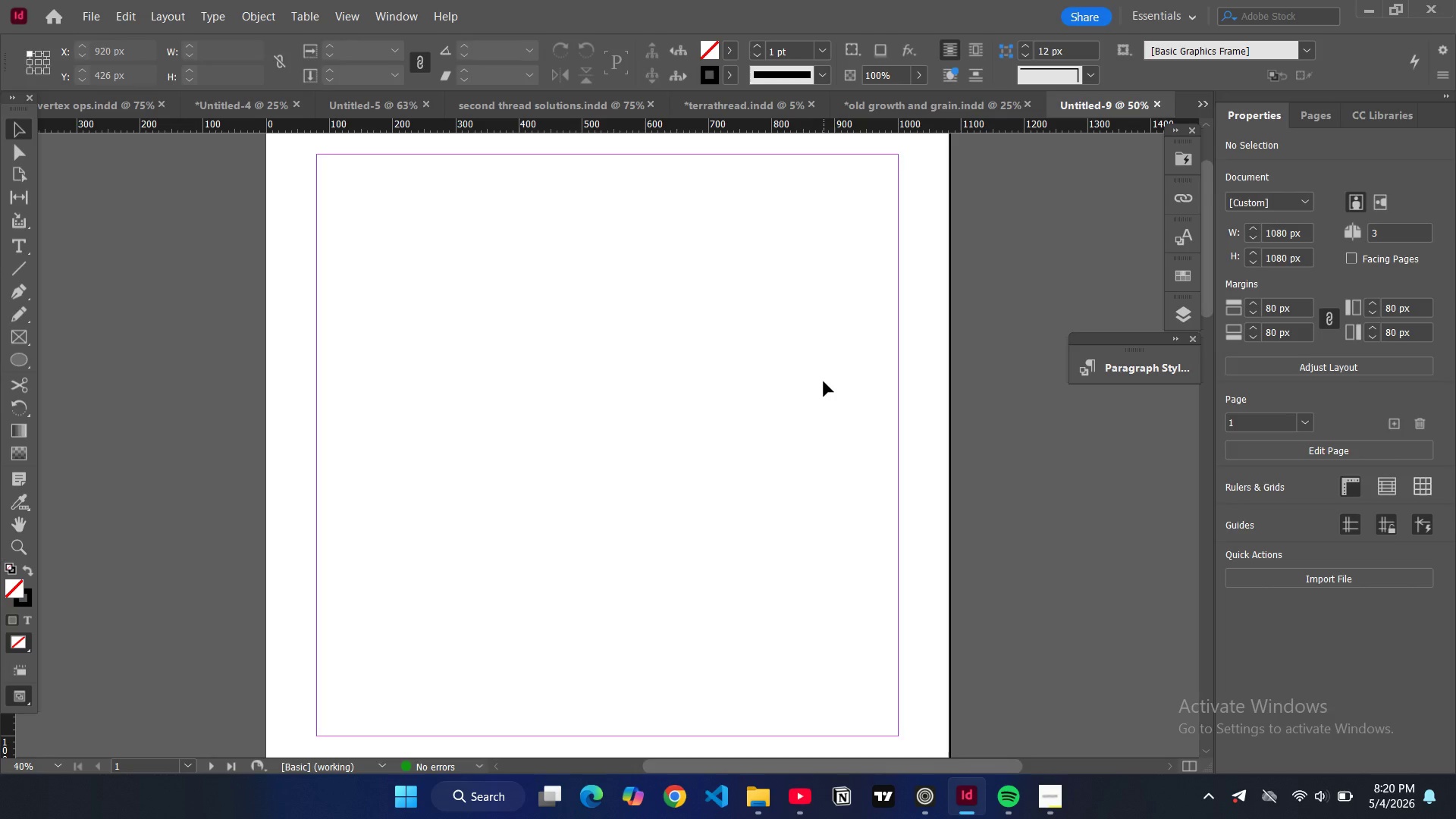 
left_click([824, 381])
 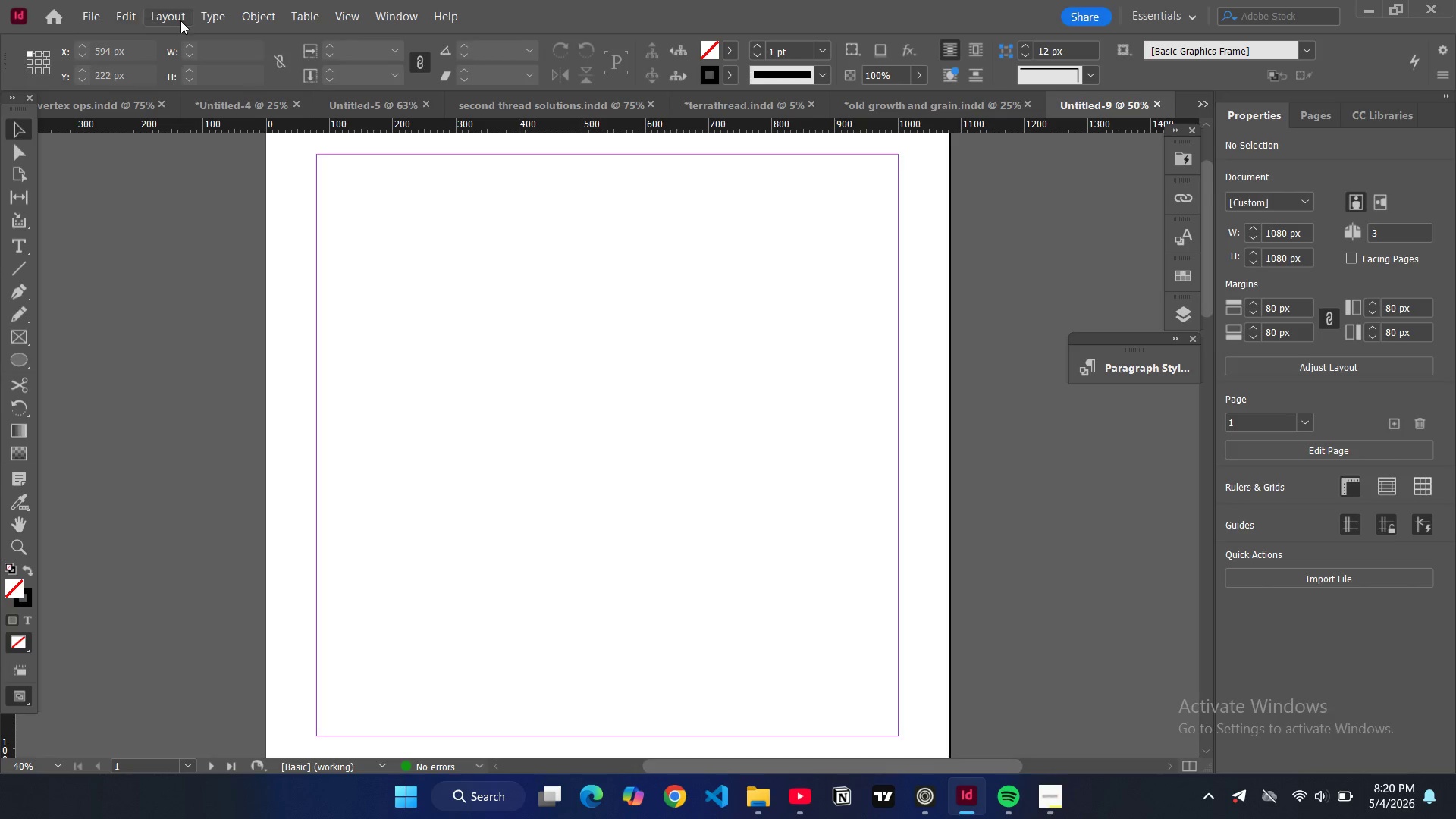 
left_click([182, 20])
 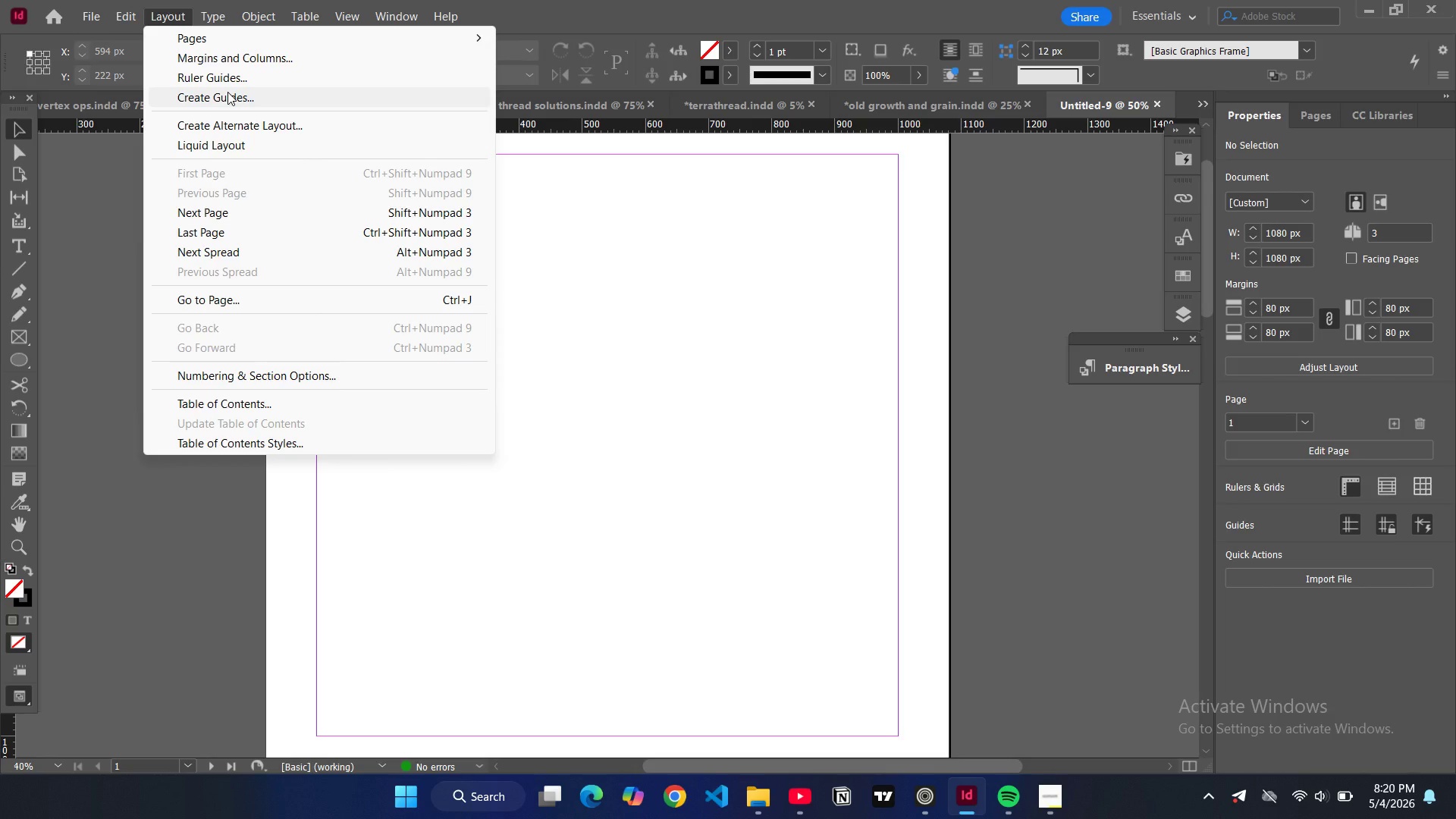 
wait(7.56)
 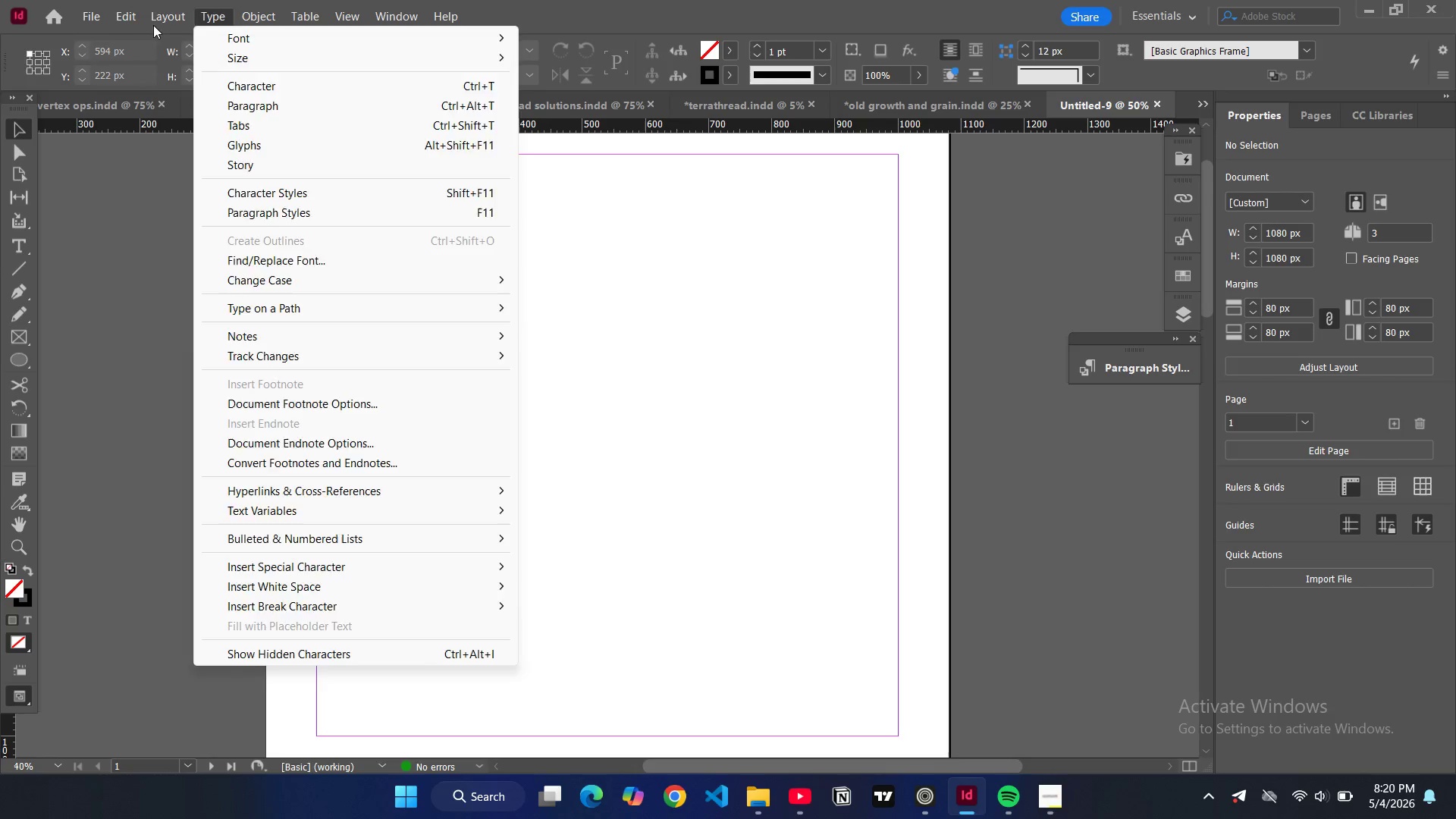 
left_click([228, 92])
 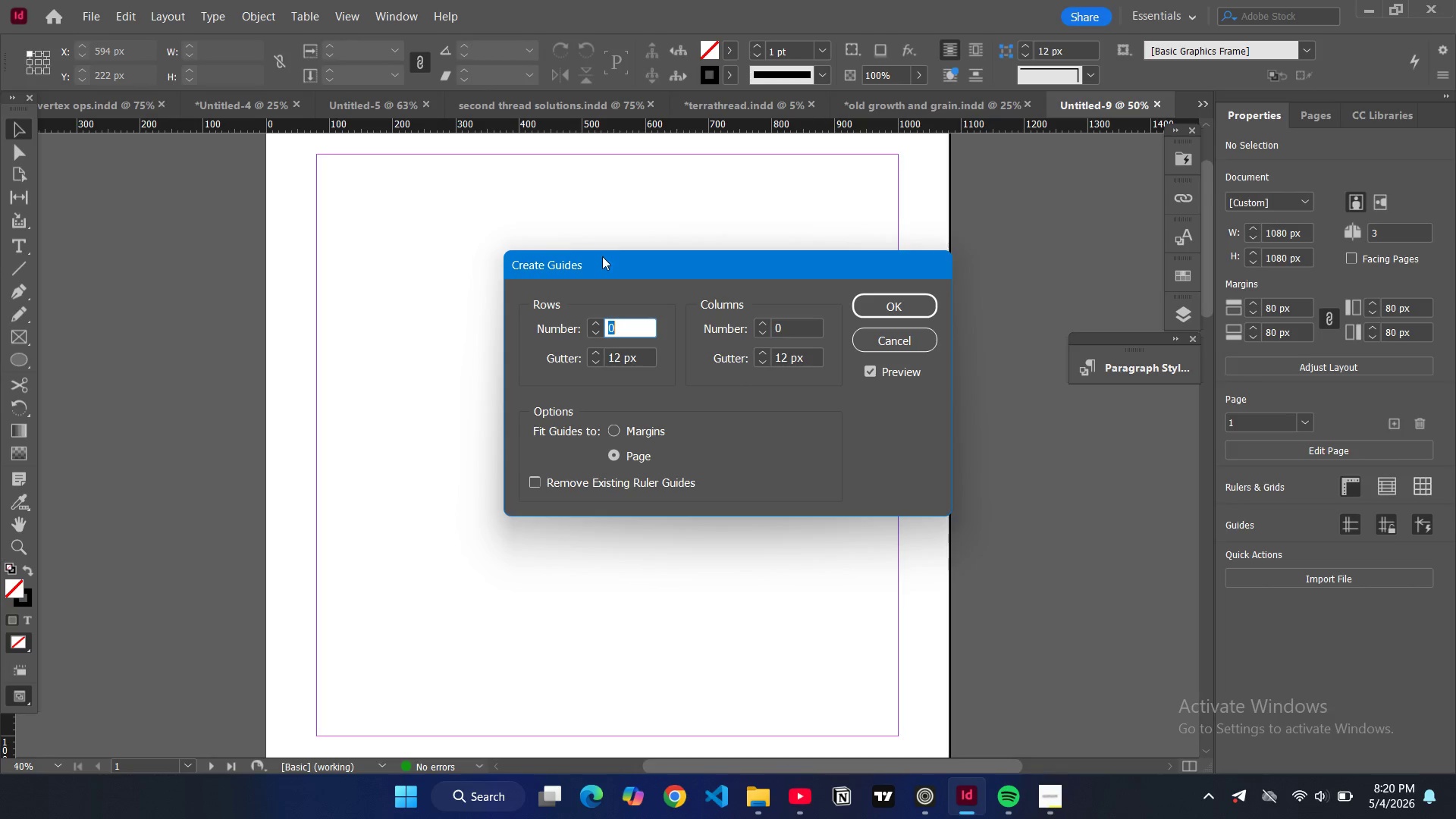 
key(6)
 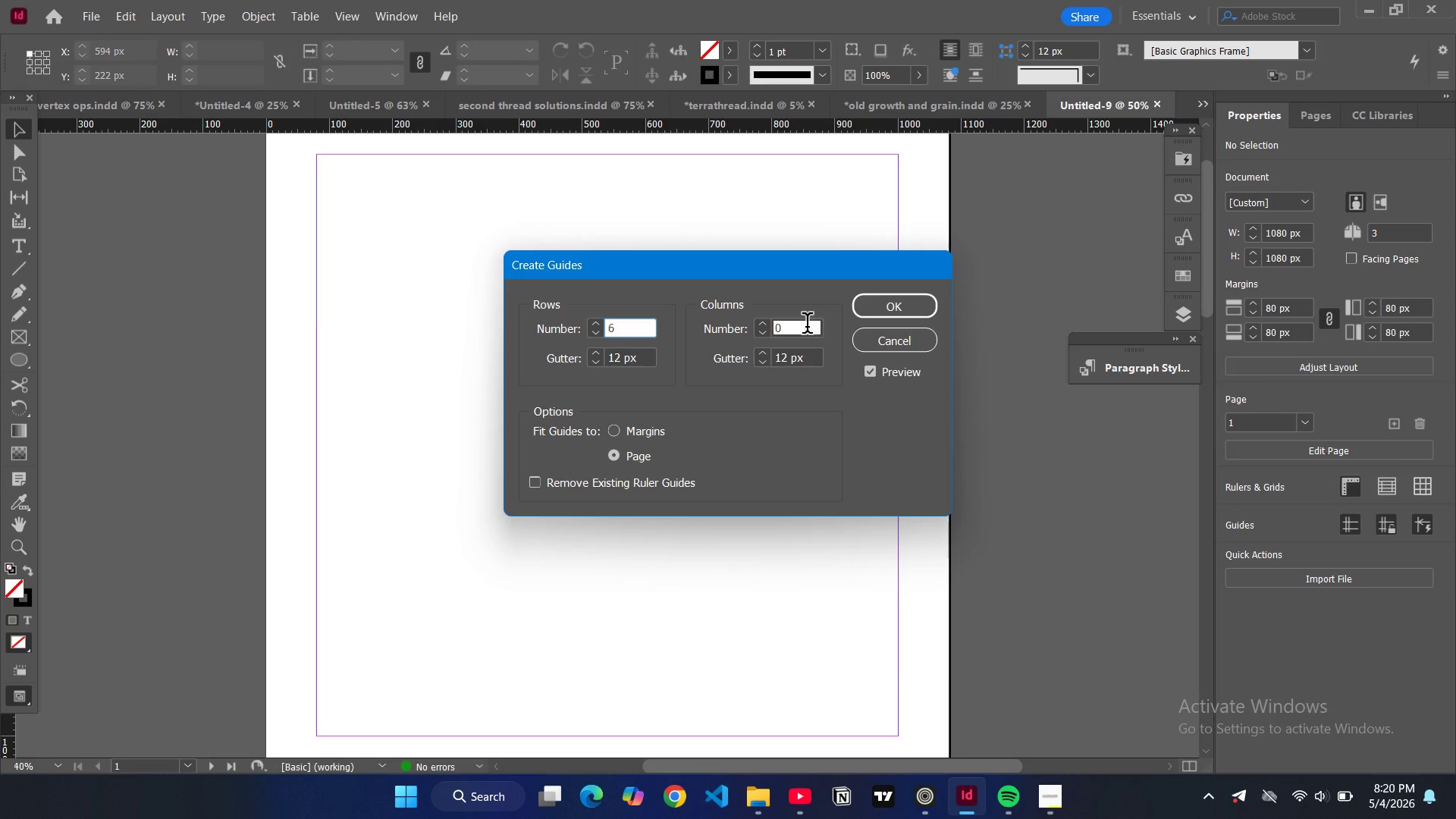 
double_click([807, 326])
 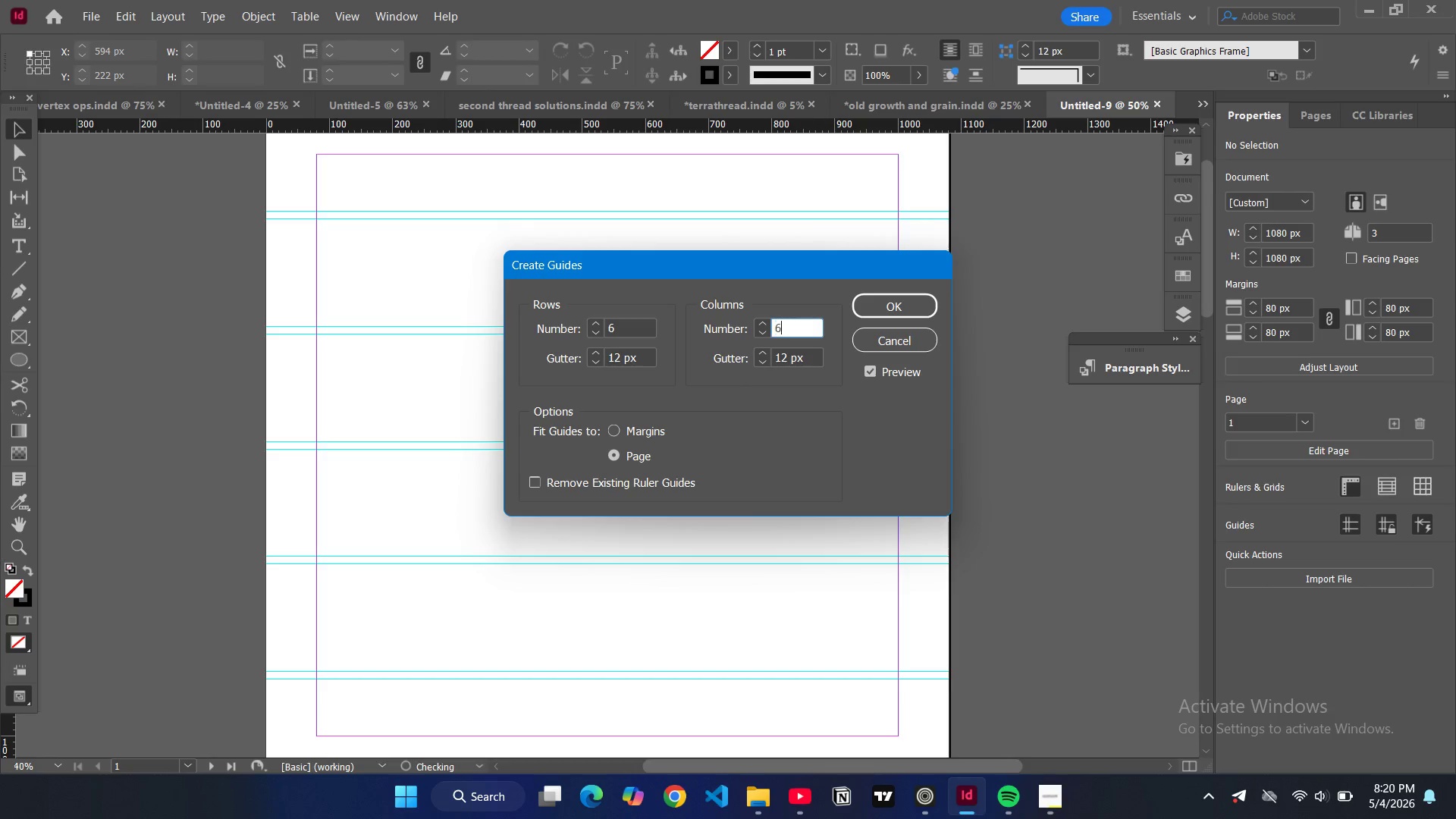 
key(6)
 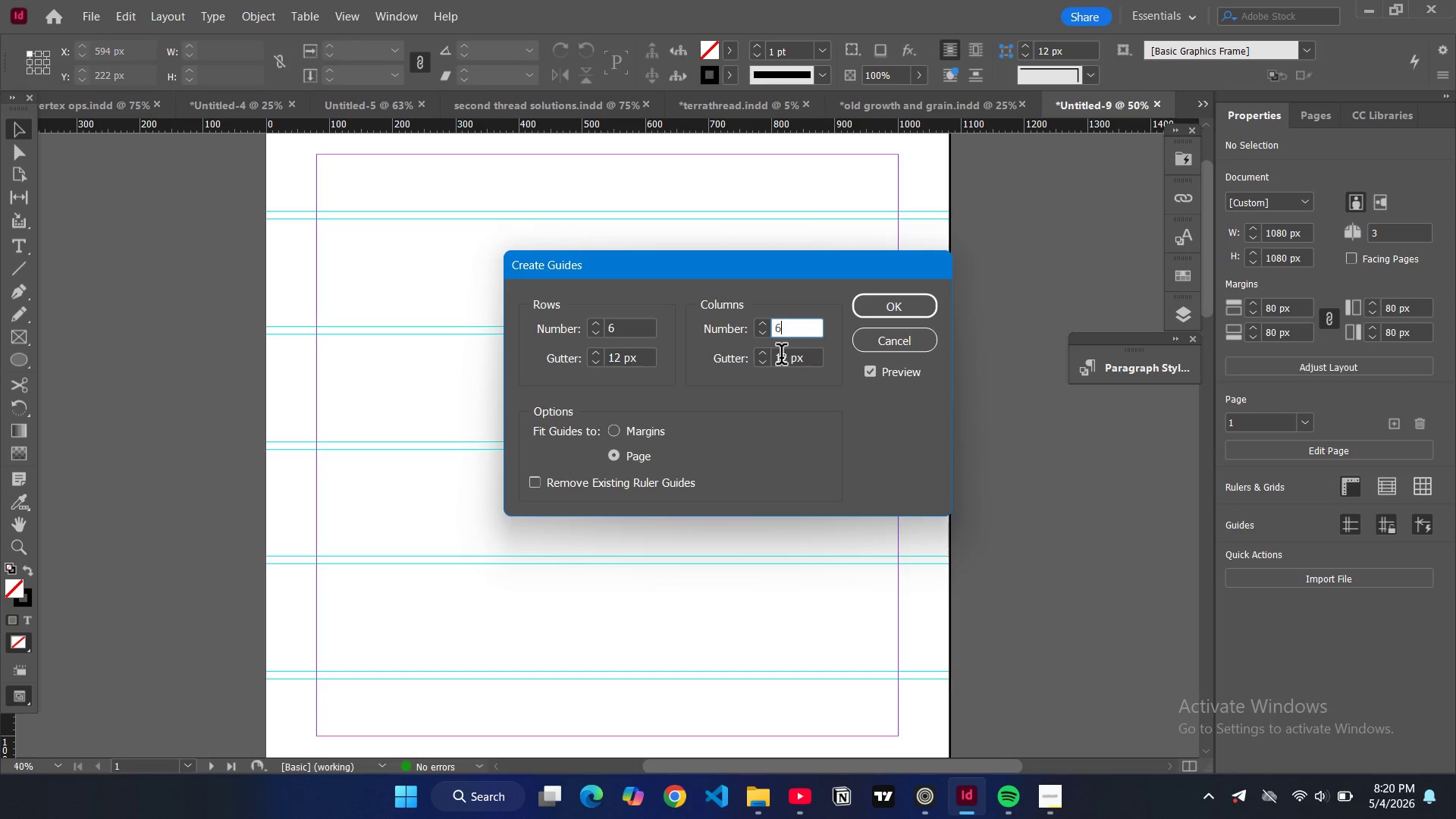 
double_click([781, 357])
 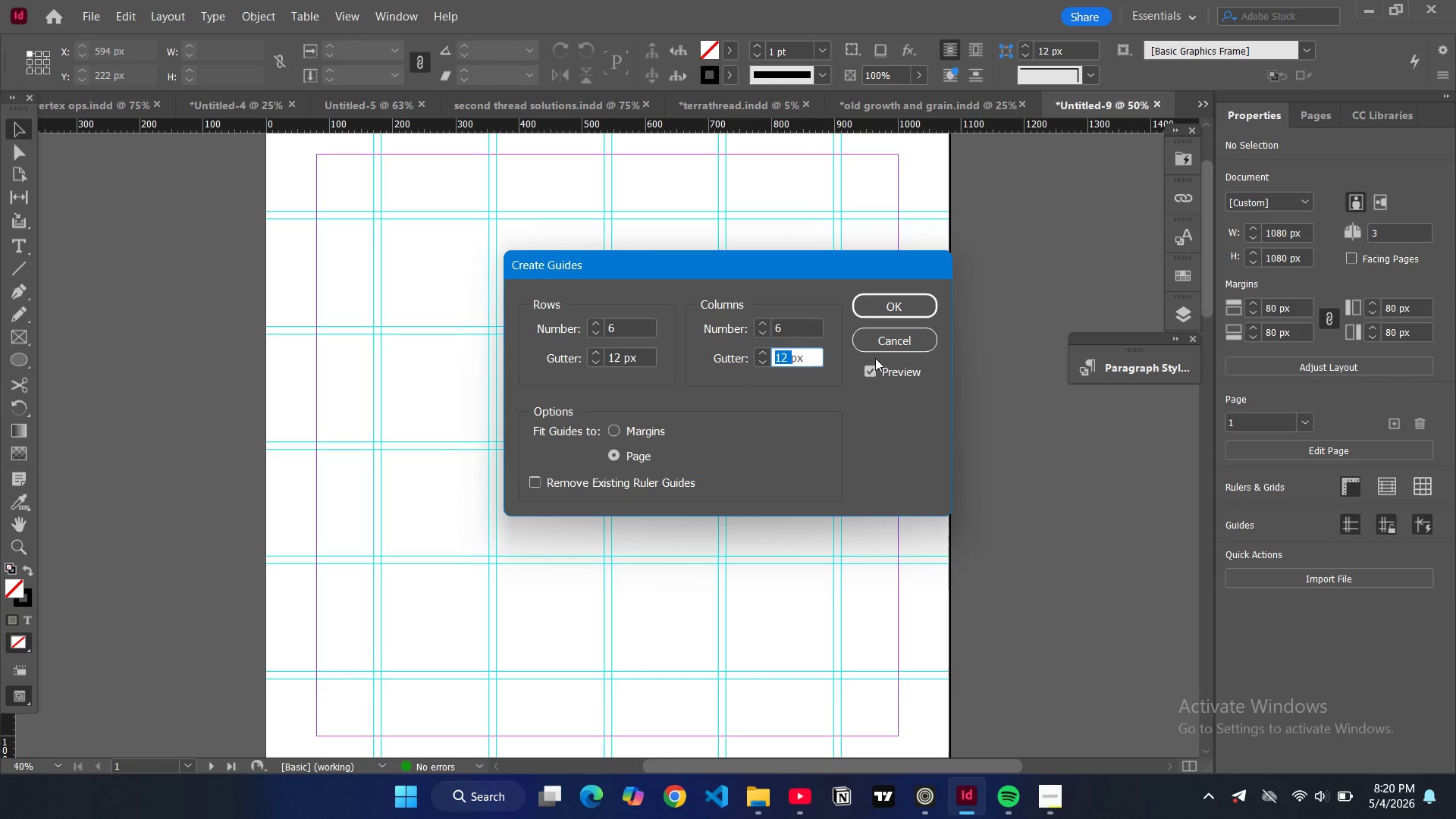 
type(20)
 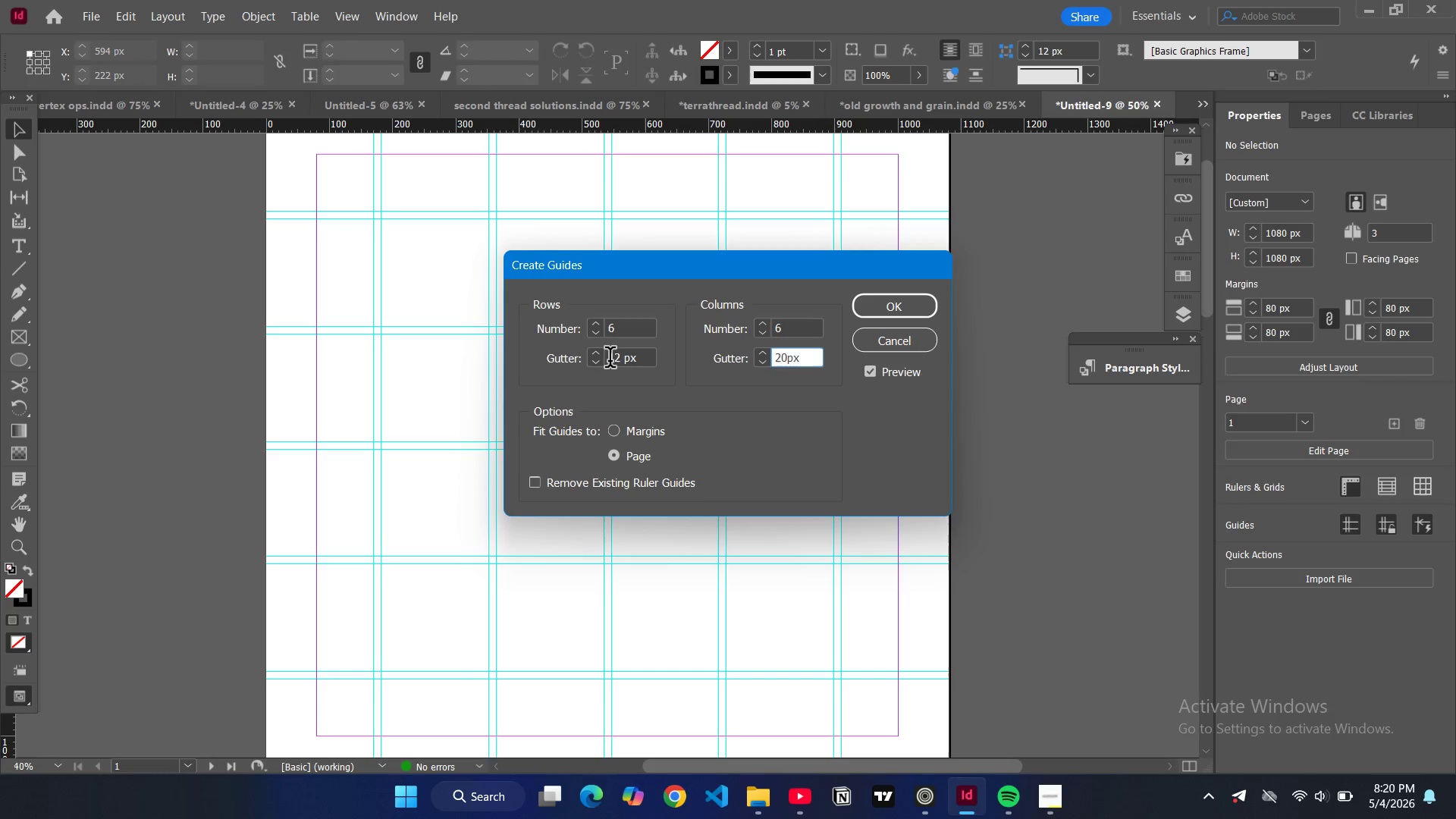 
double_click([610, 360])
 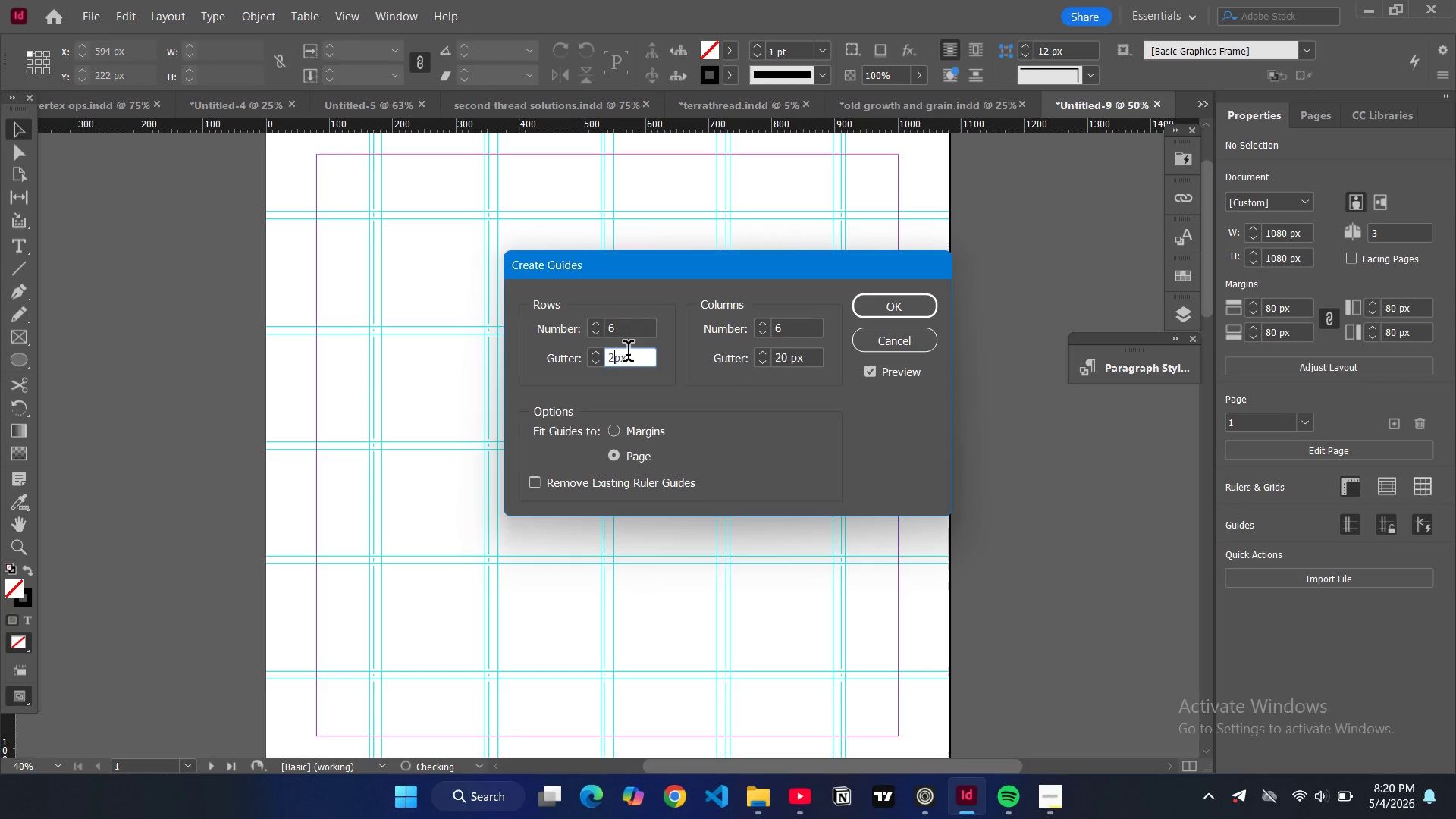 
type(20)
 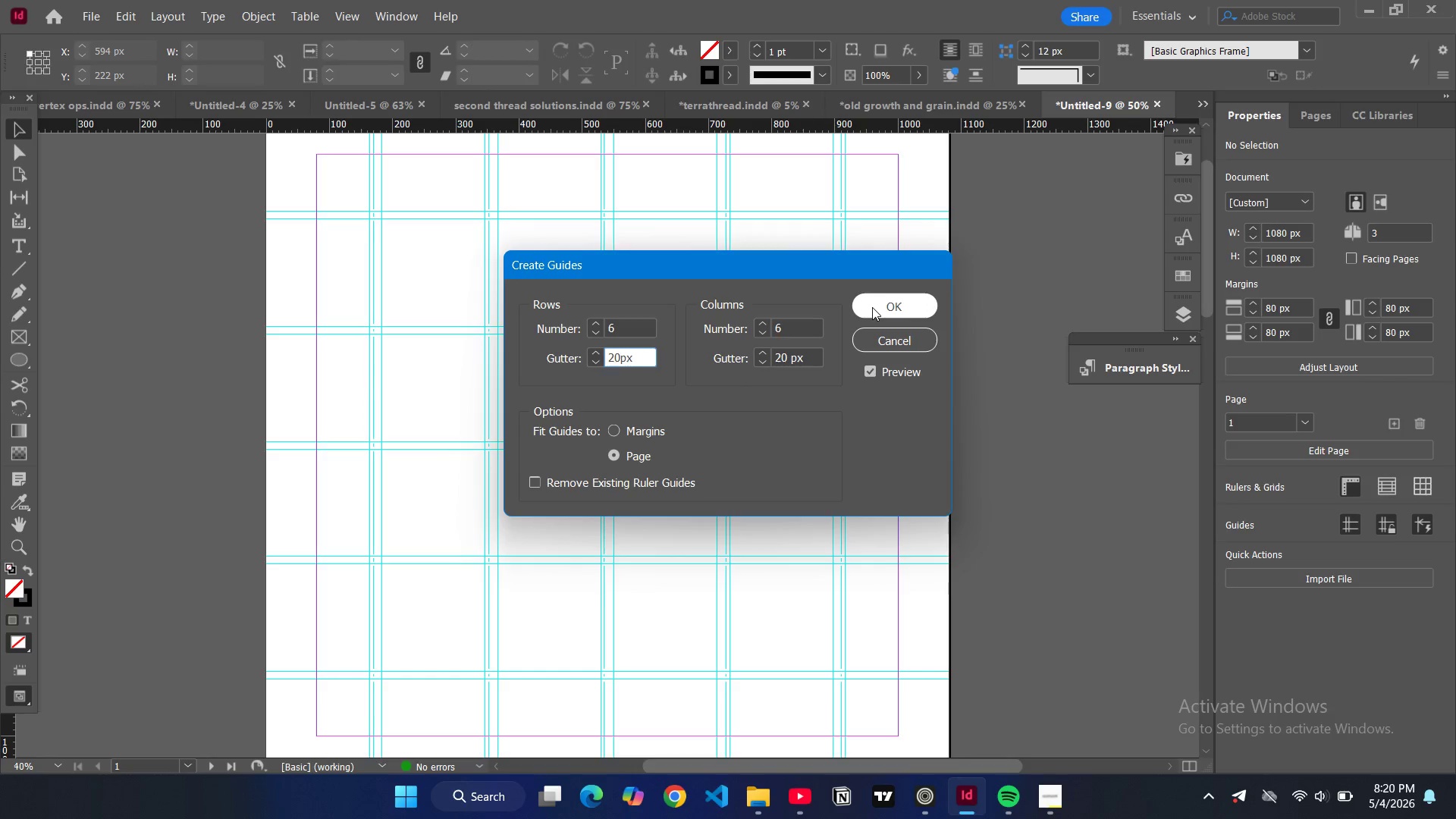 
left_click([872, 307])
 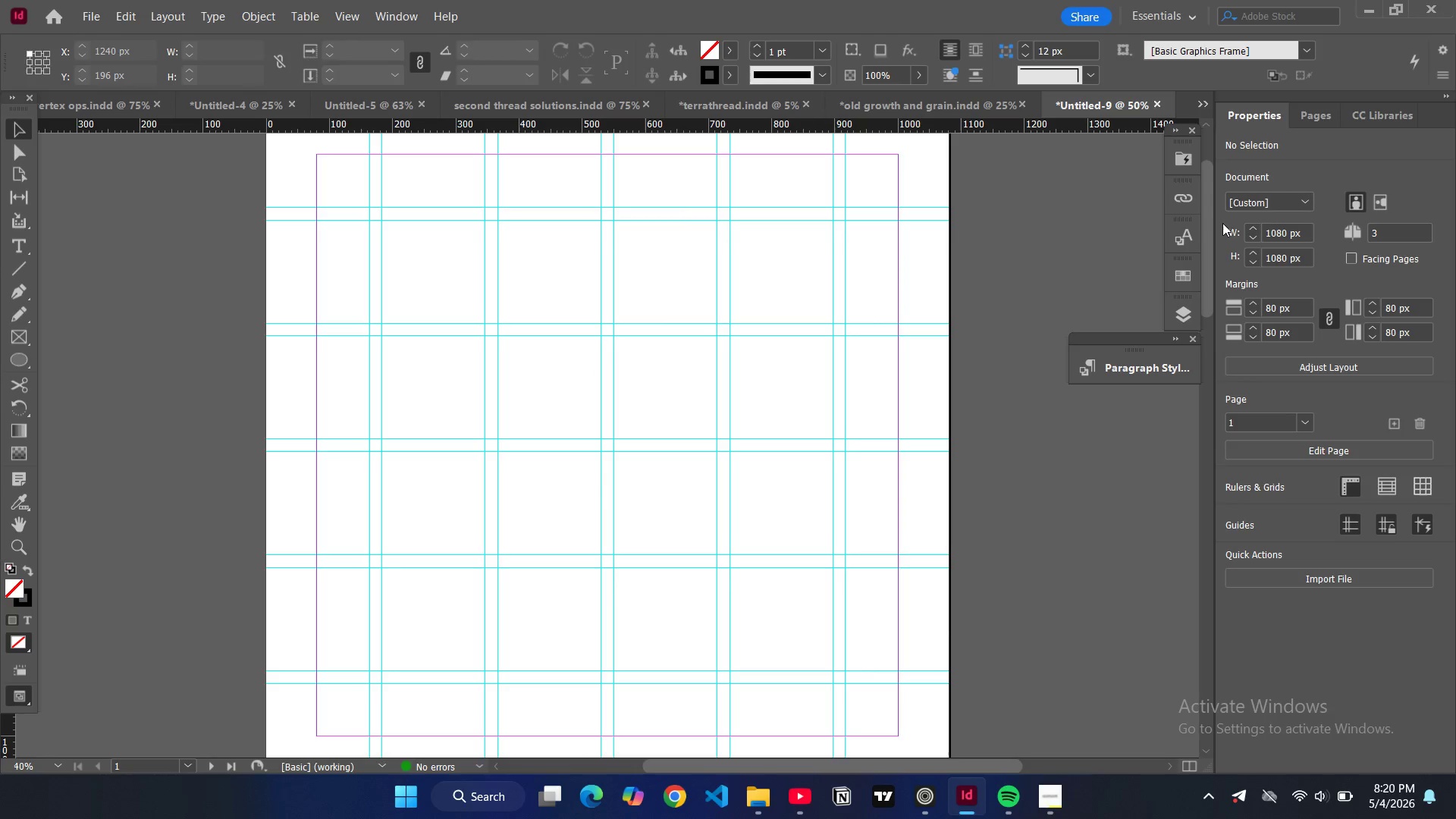 
left_click([1180, 318])
 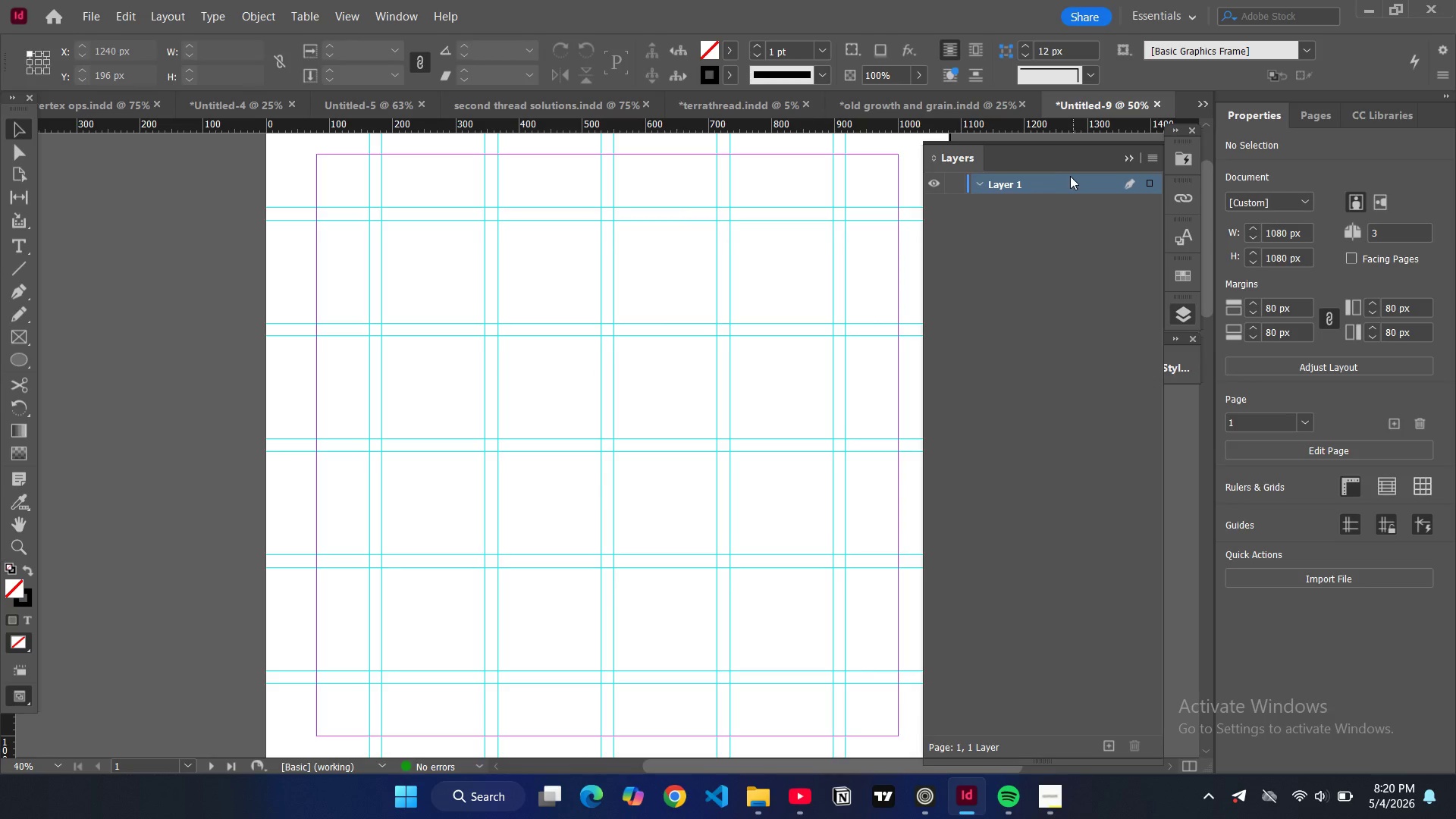 
double_click([1062, 176])
 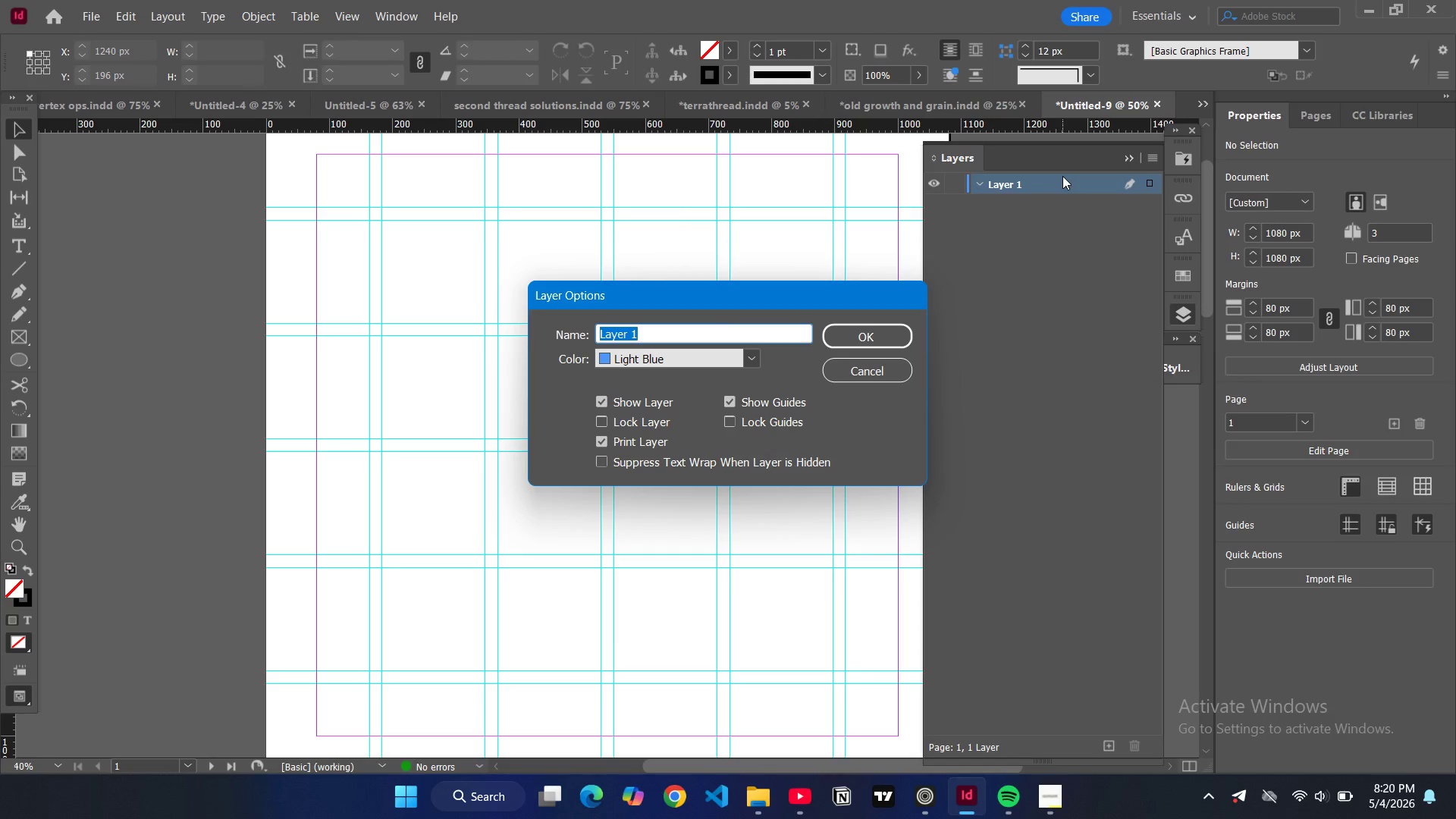 
type(Backgor)
key(Backspace)
key(Backspace)
type(round)
 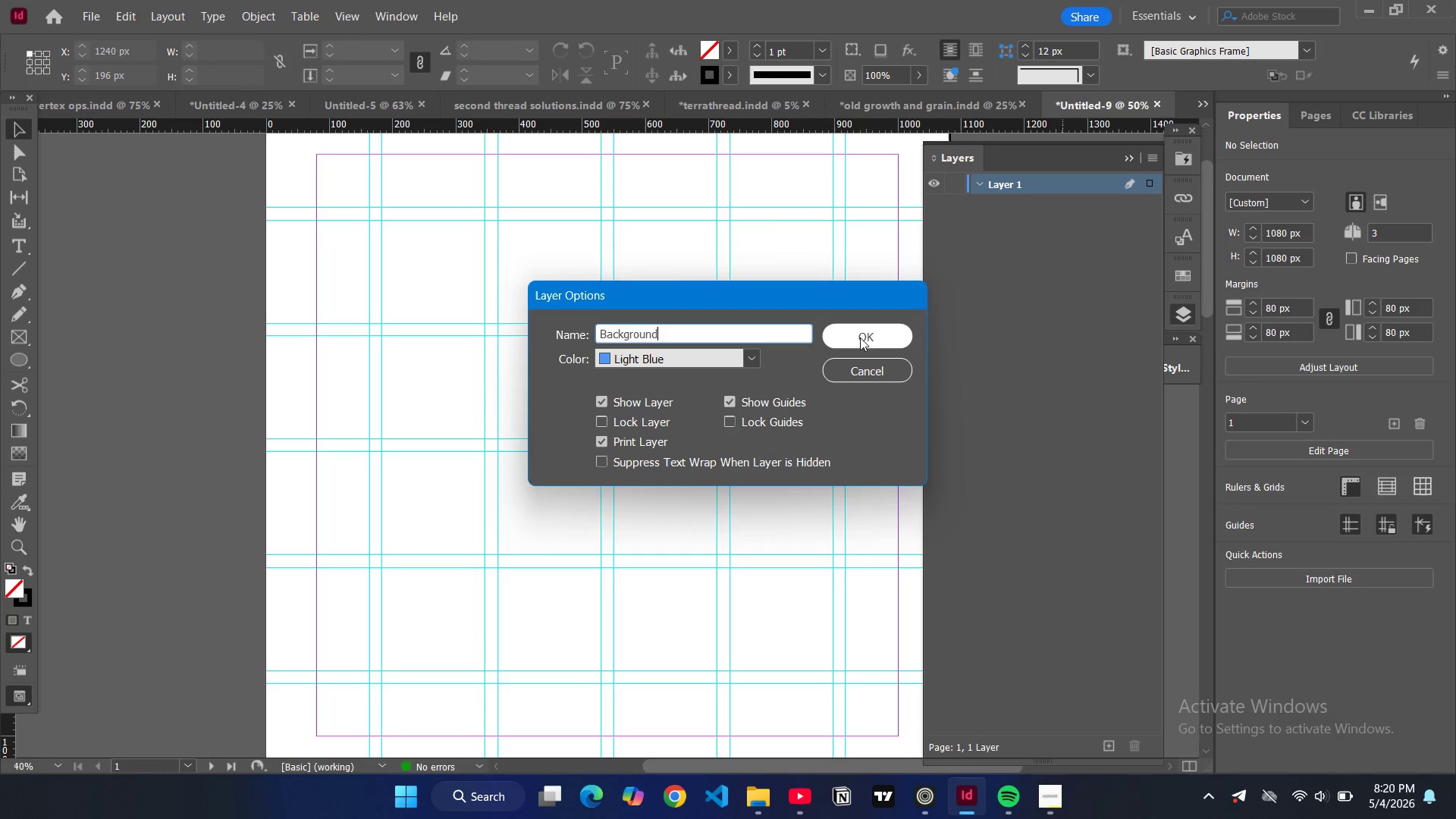 
left_click([863, 336])
 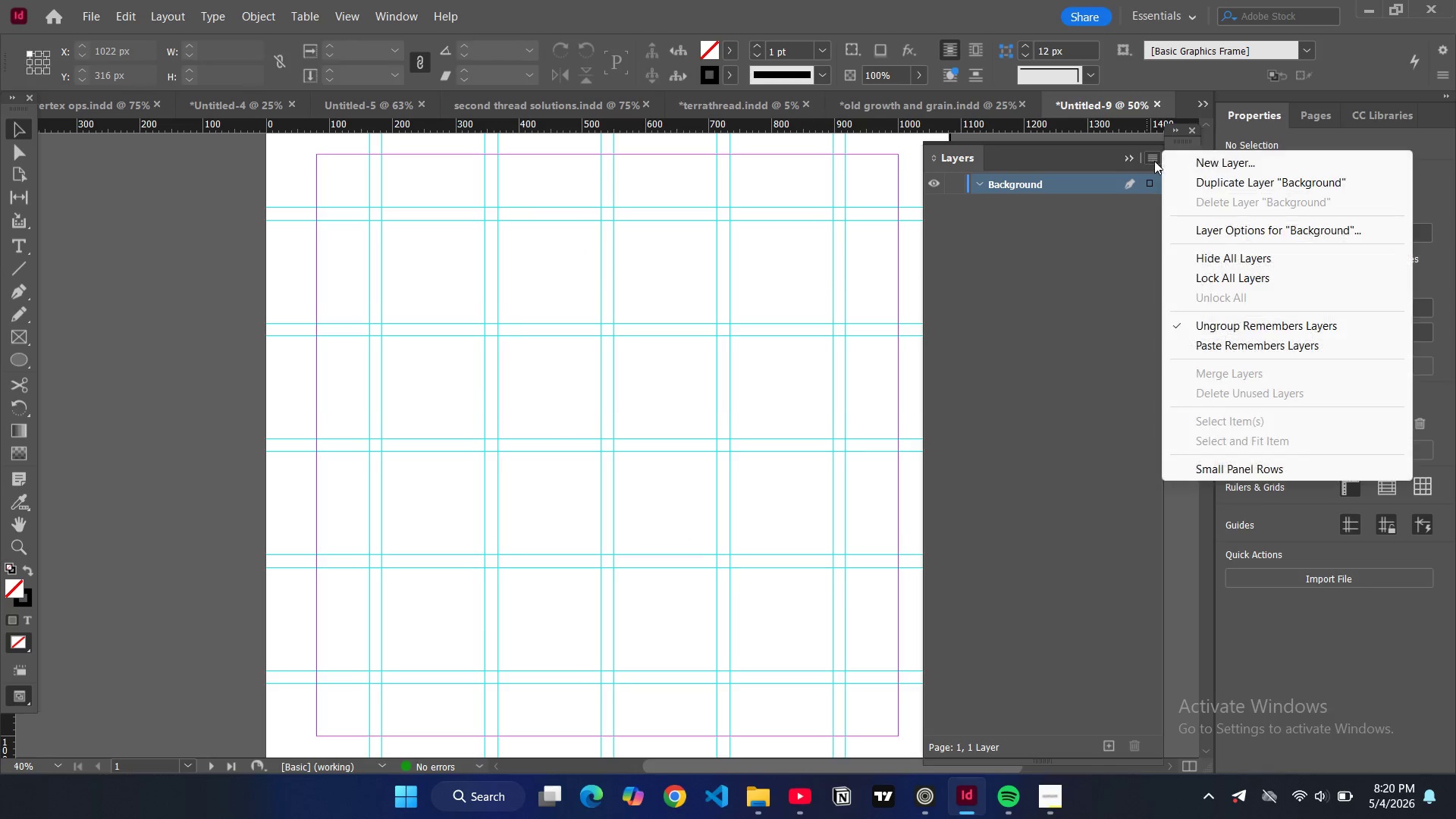 
double_click([1185, 161])
 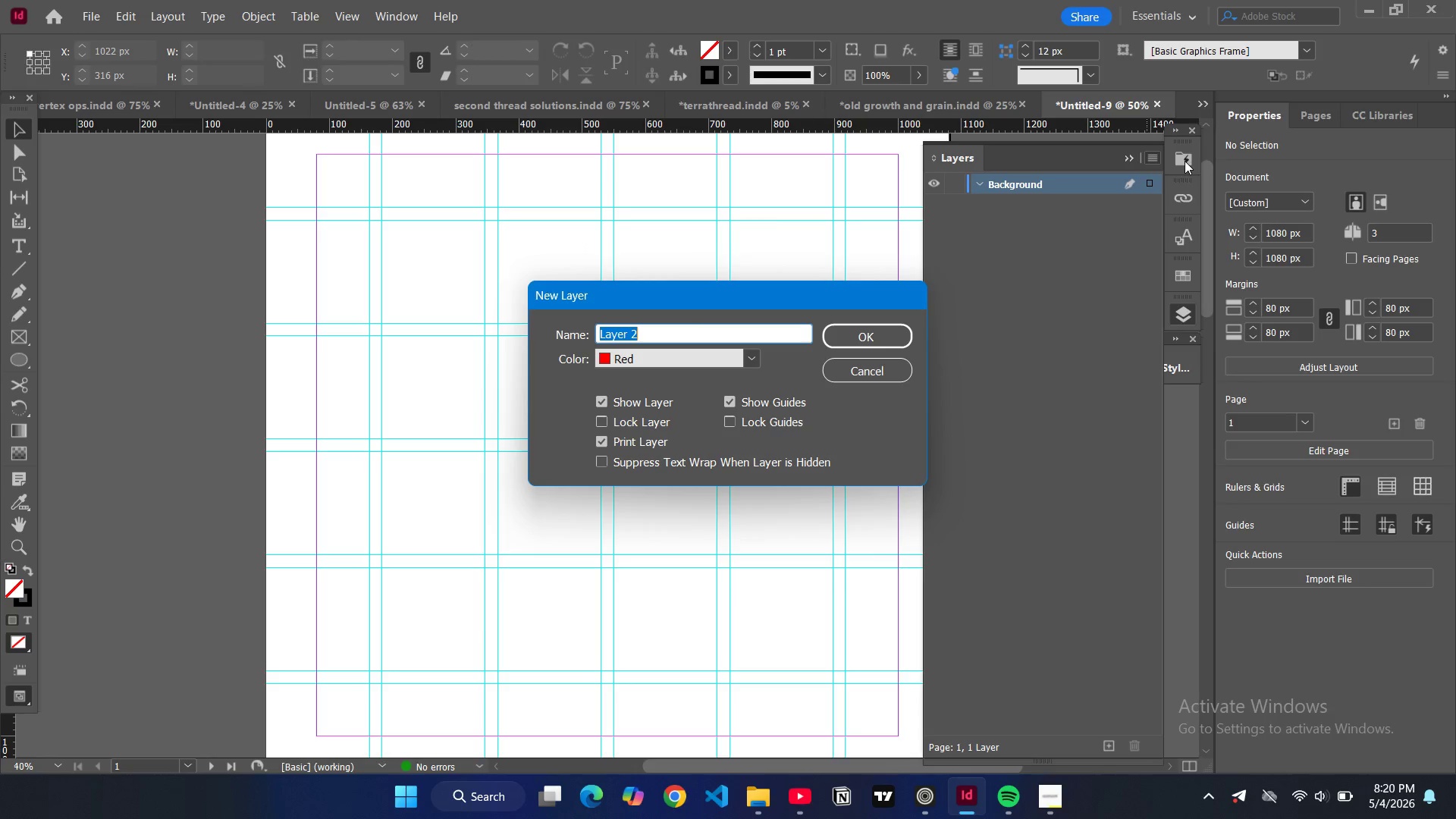 
type(Graphics)
 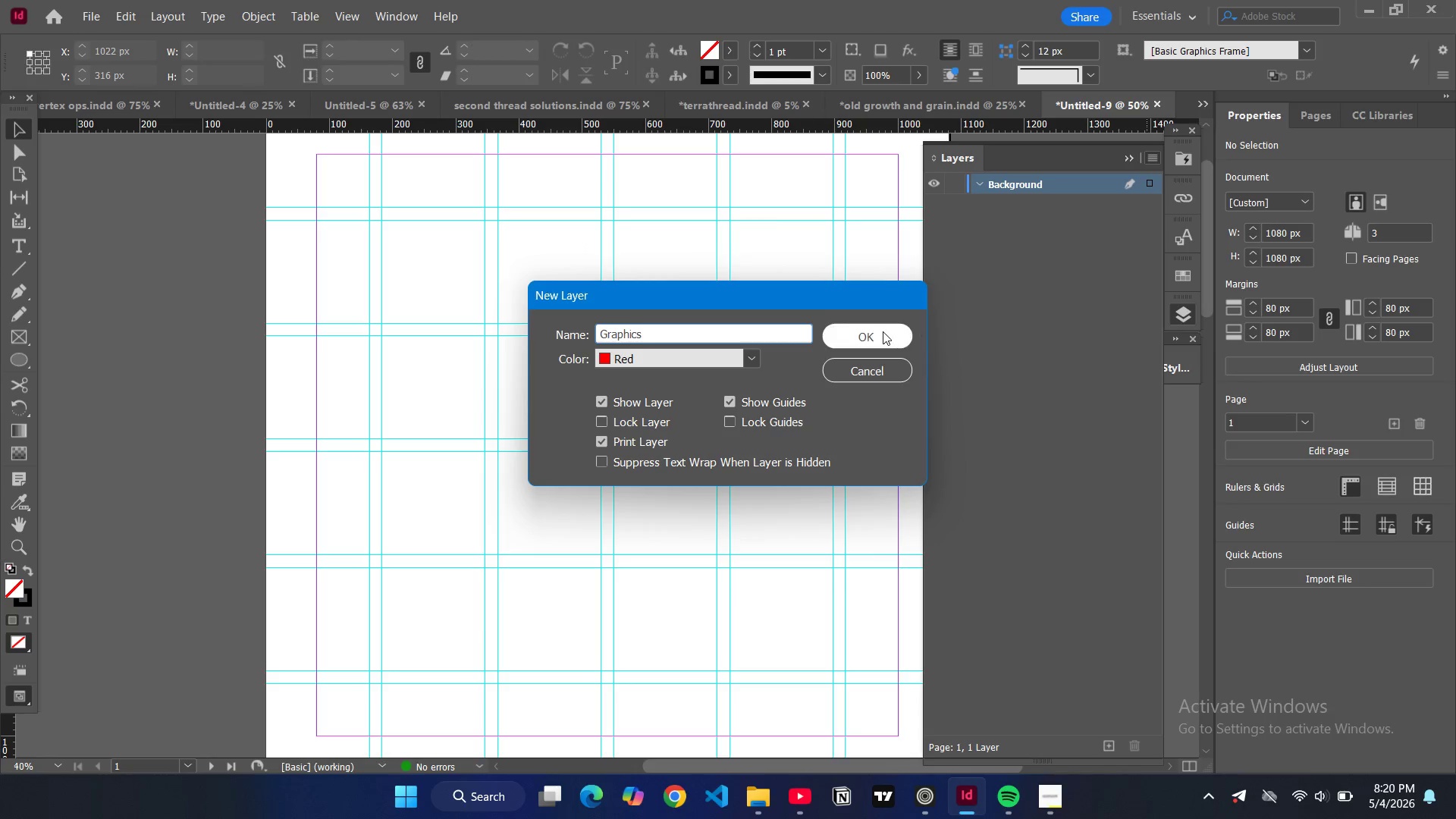 
left_click([881, 331])
 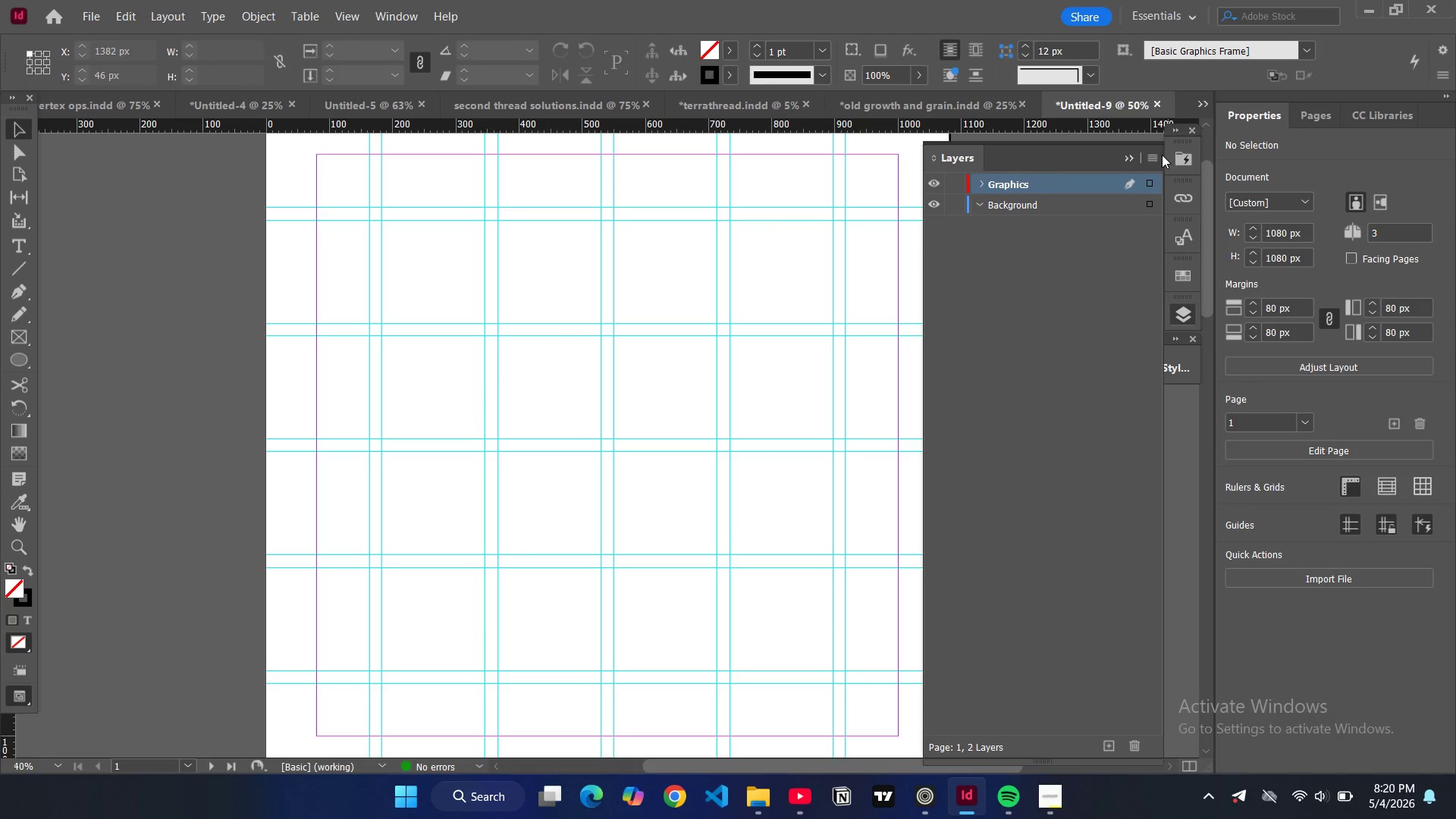 
left_click([1159, 155])
 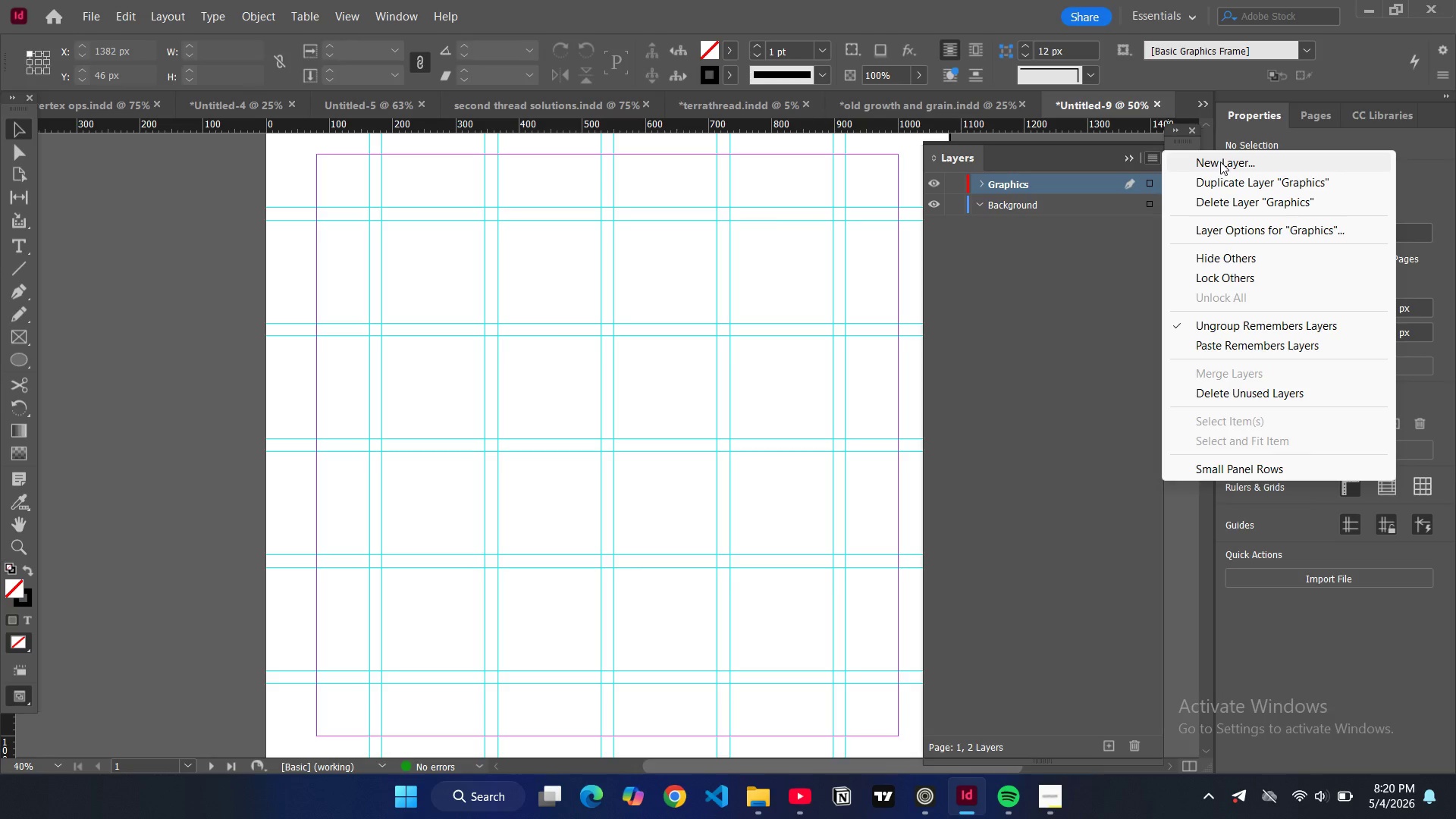 
left_click([1219, 162])
 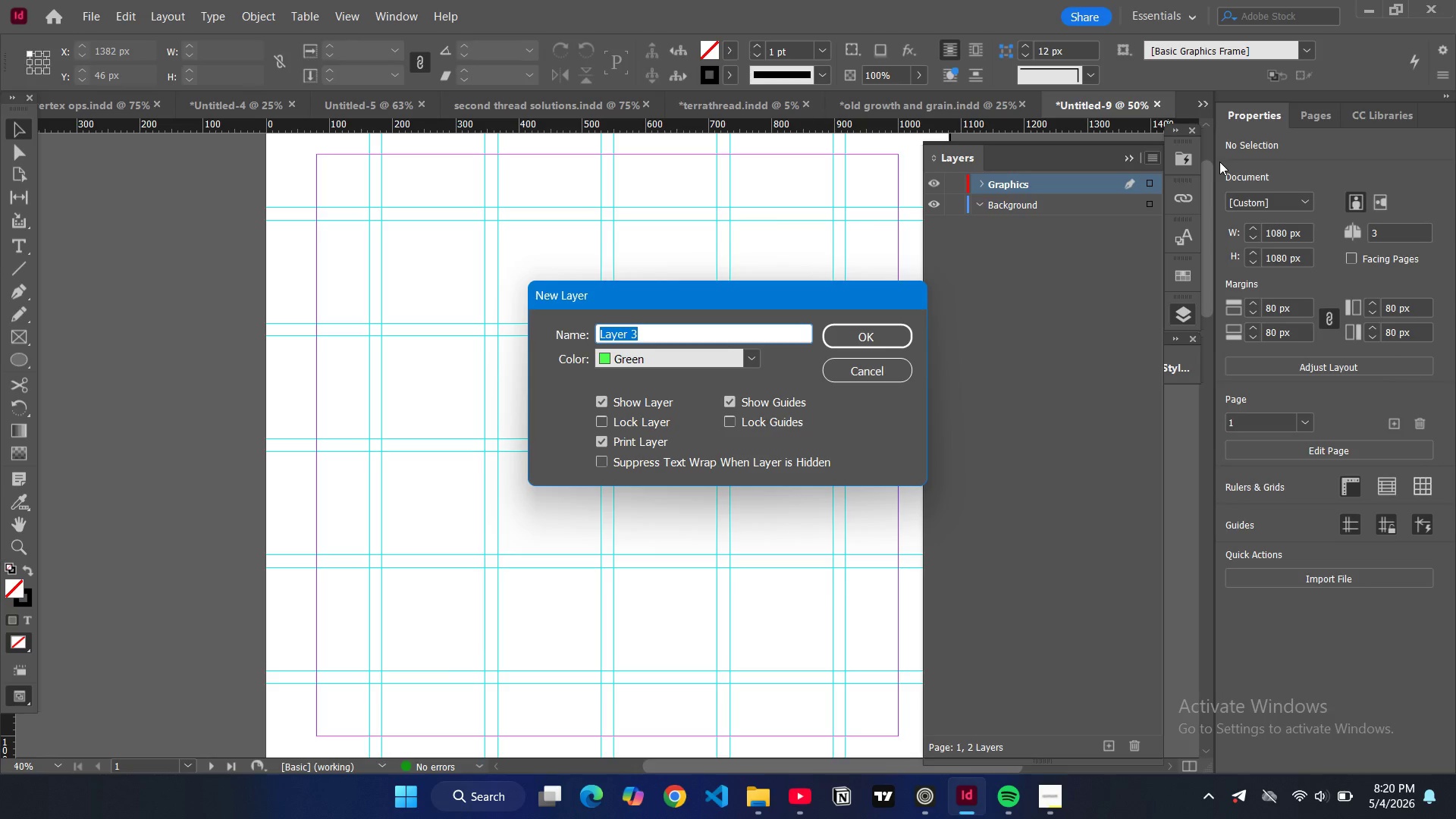 
type(Text)
 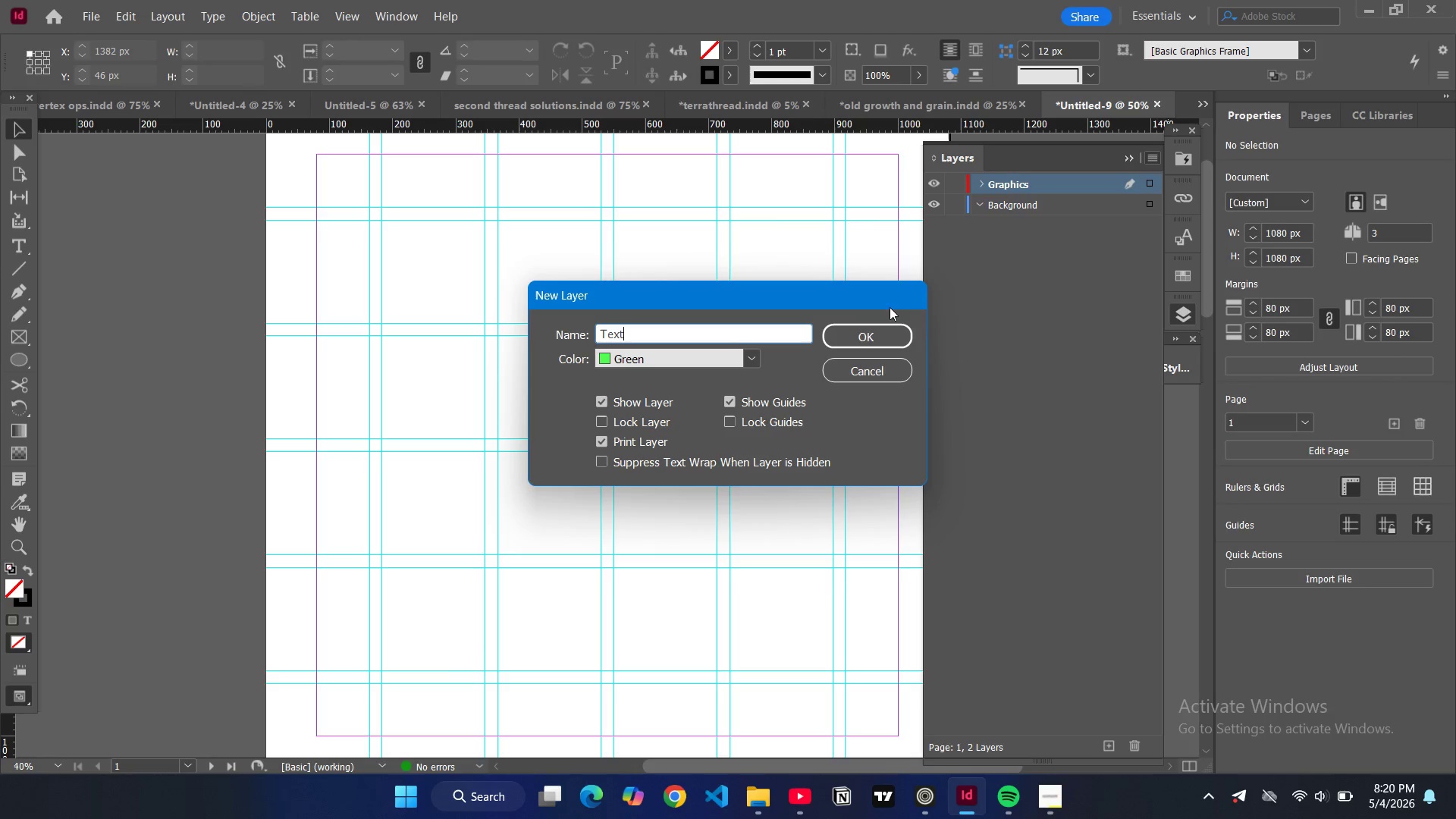 
left_click([892, 328])
 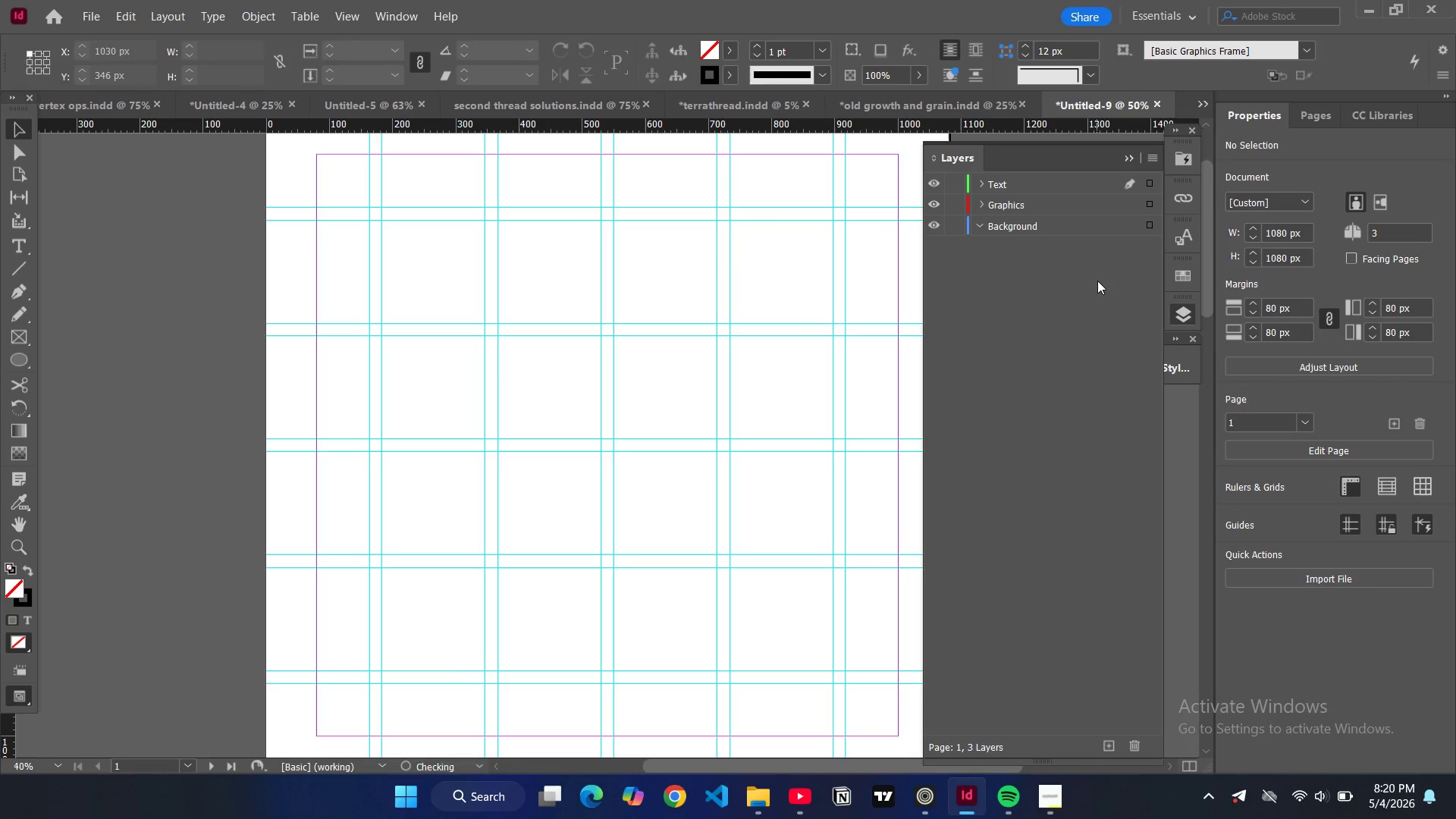 
left_click([1097, 281])
 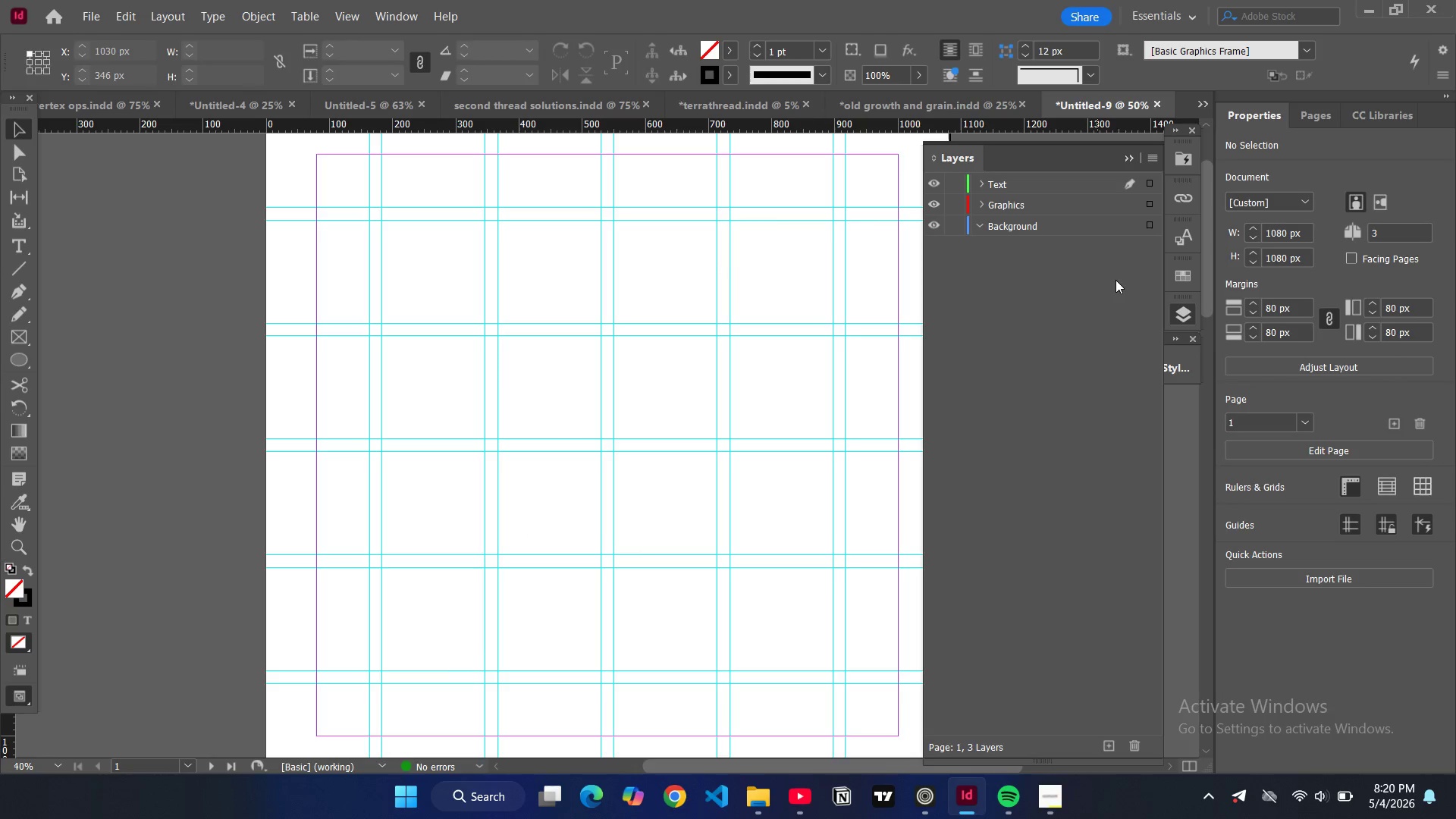 
left_click([1191, 271])
 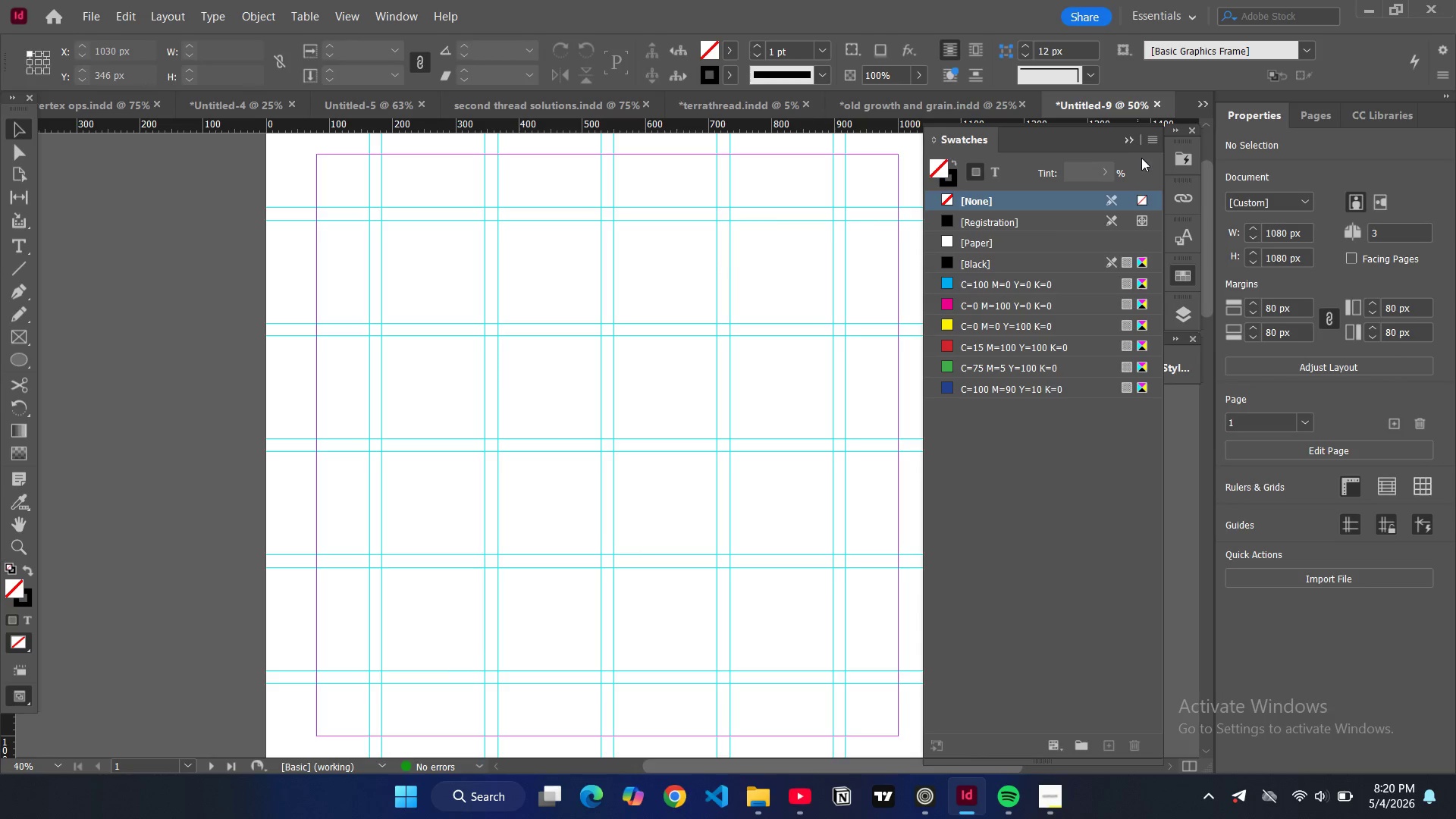 
left_click([1147, 143])
 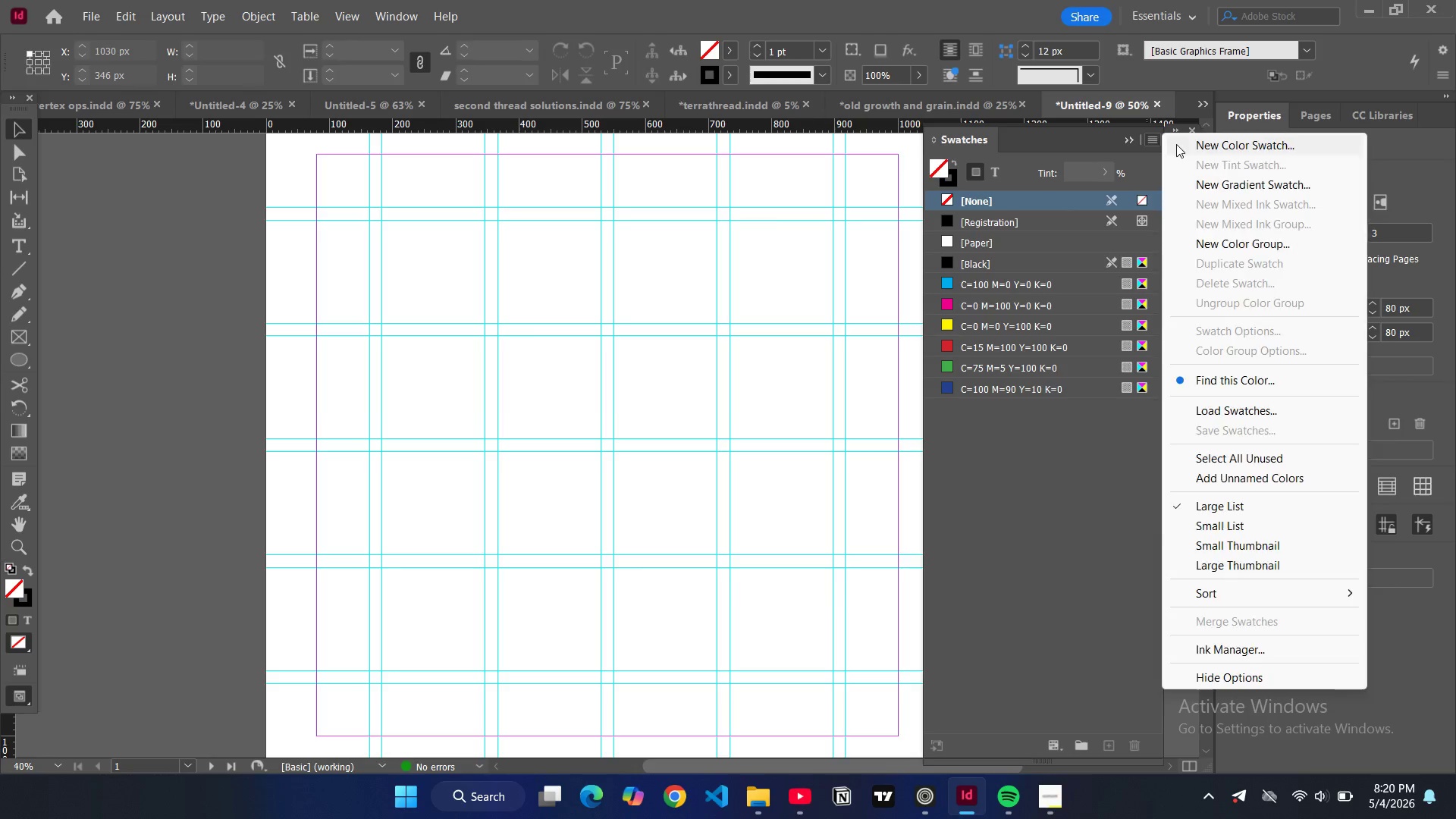 
left_click([1176, 144])
 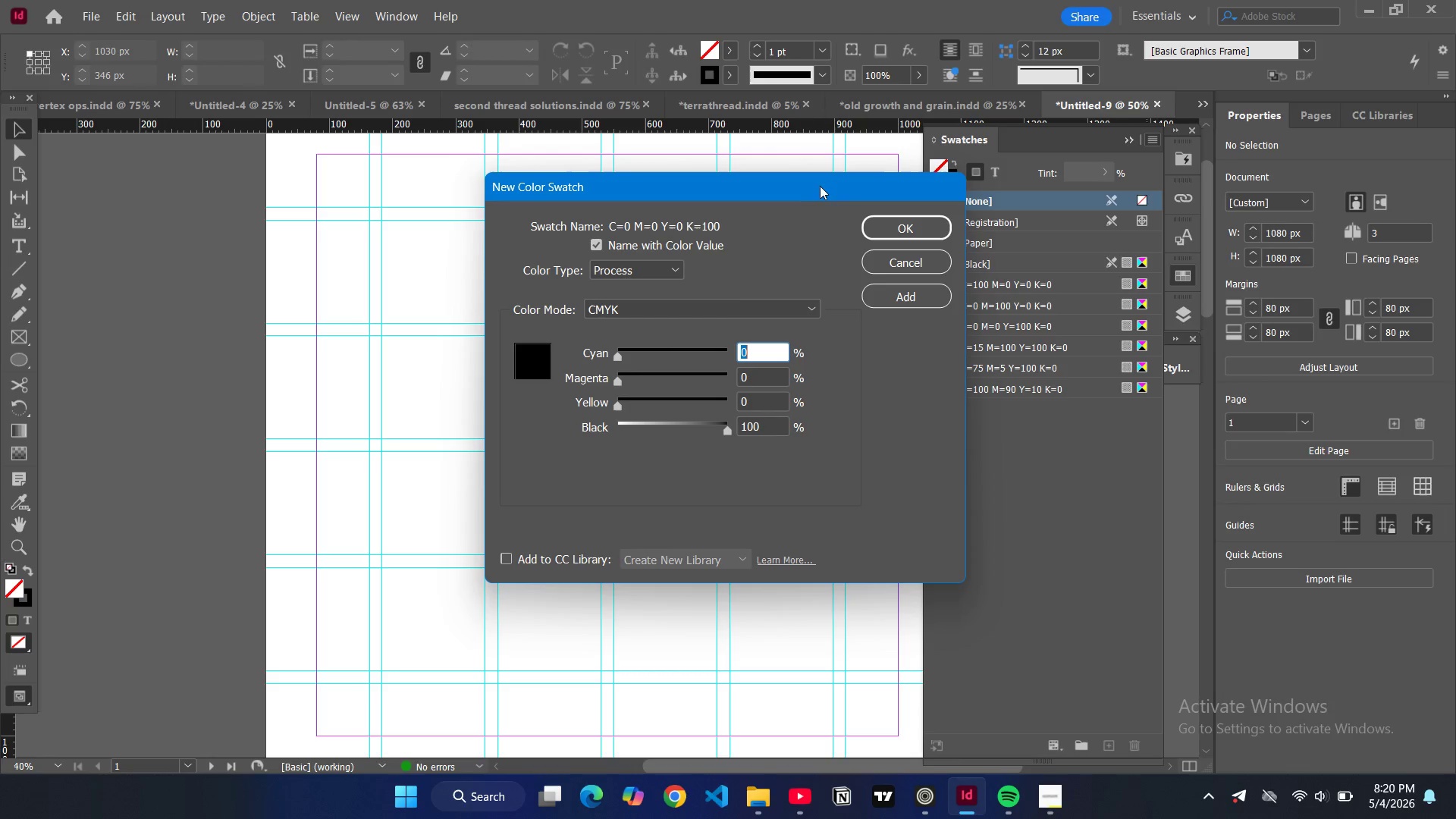 
left_click([774, 312])
 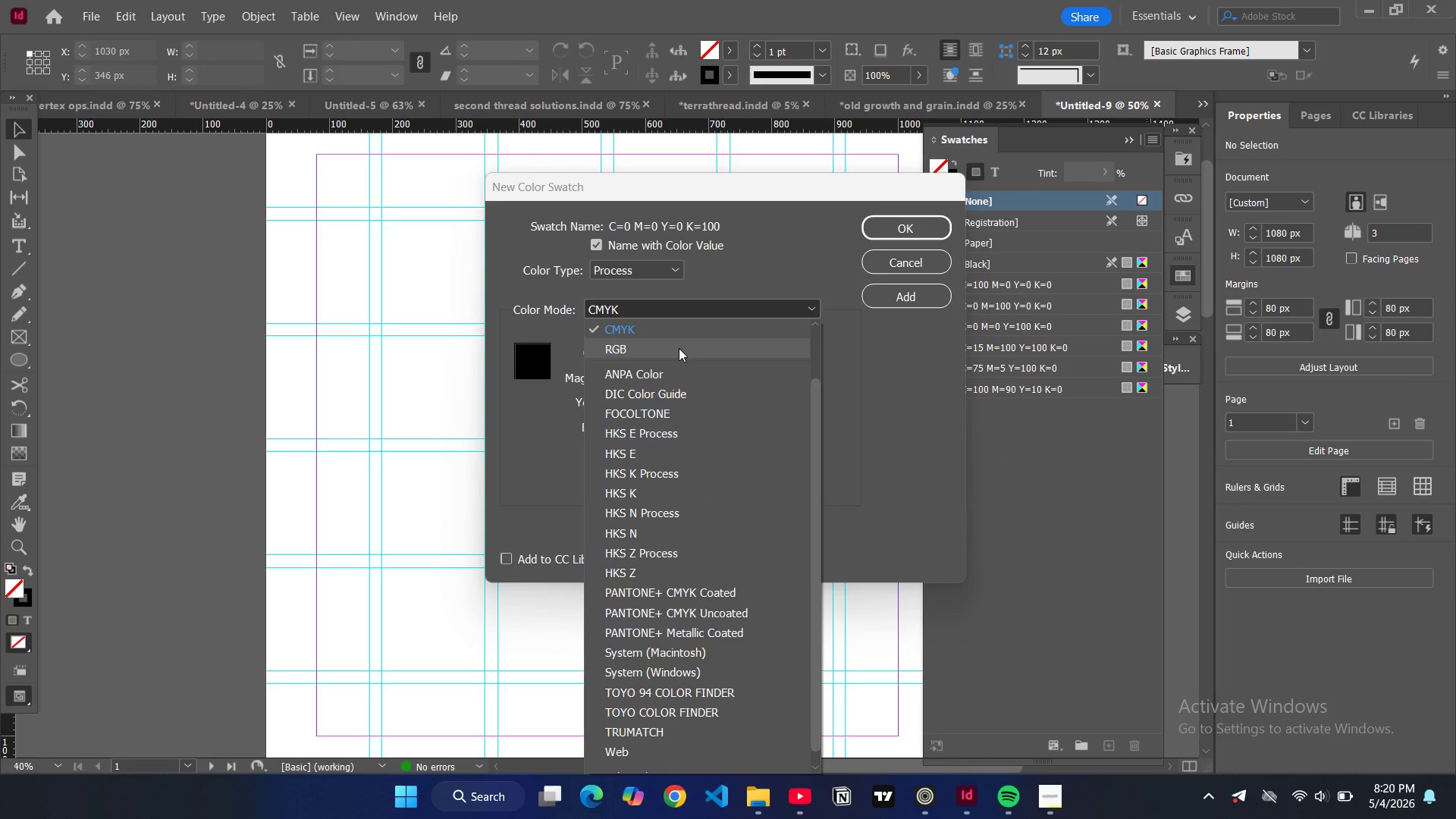 
left_click([679, 348])
 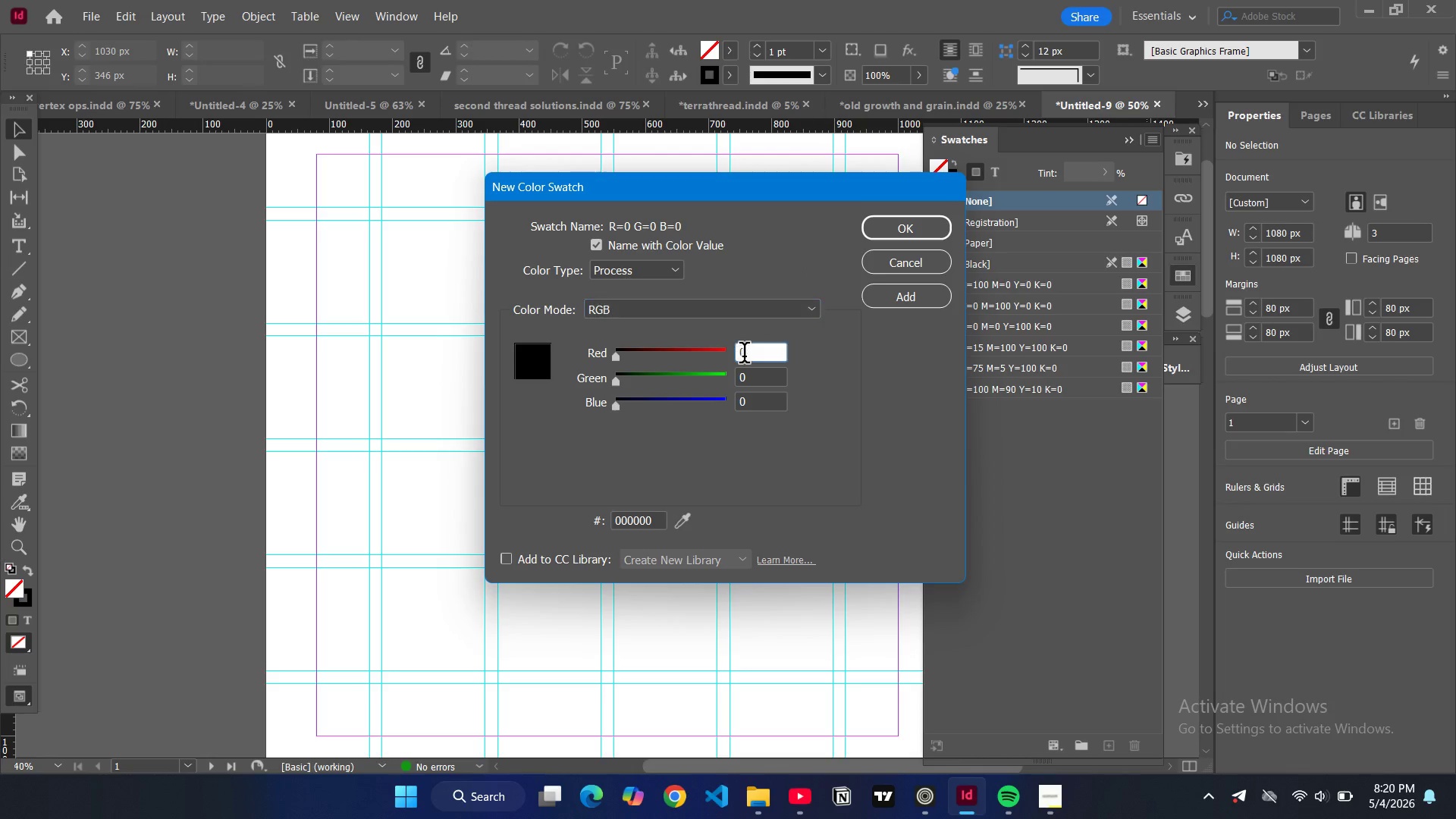 
double_click([744, 356])
 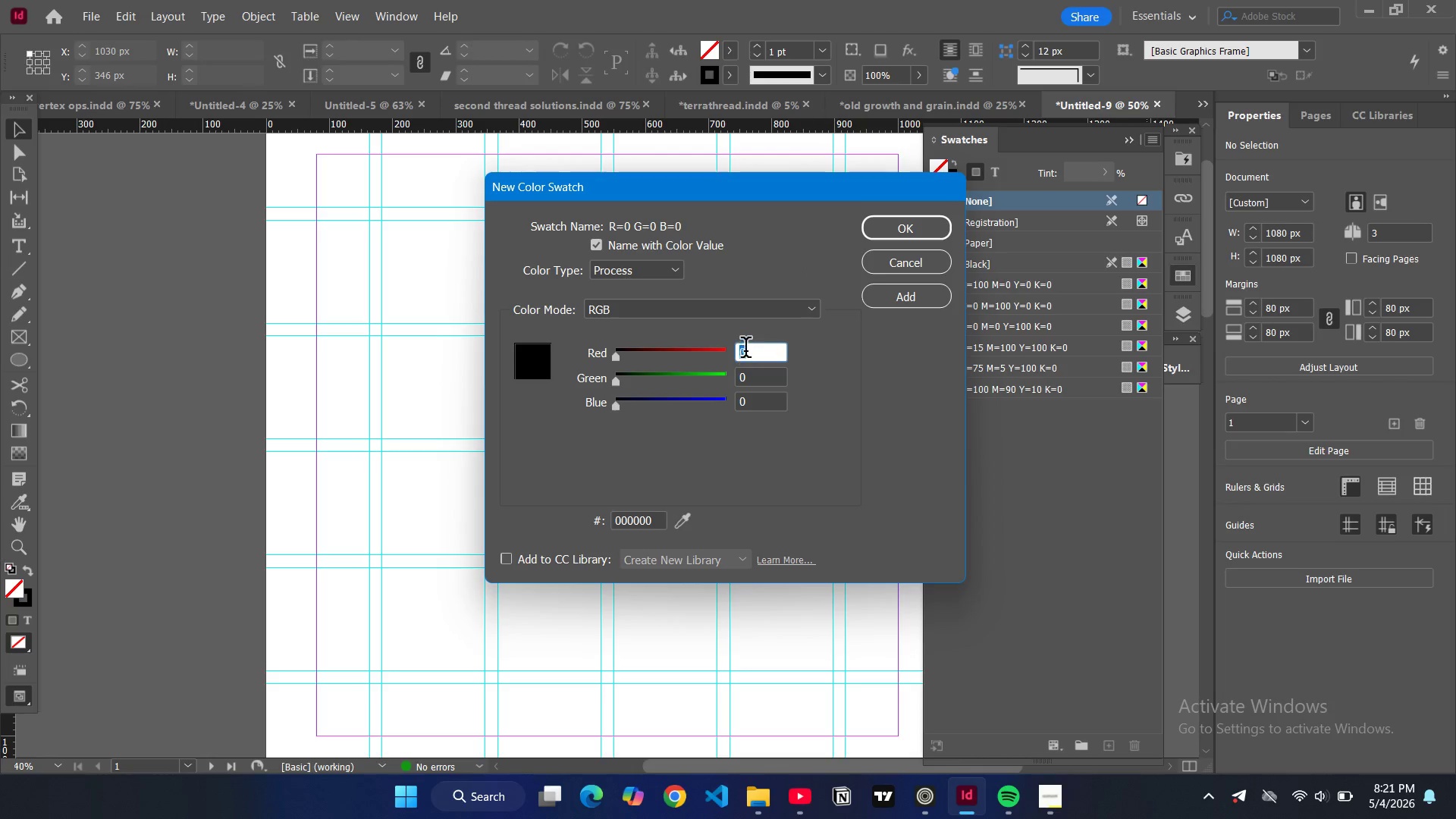 
type(18)
 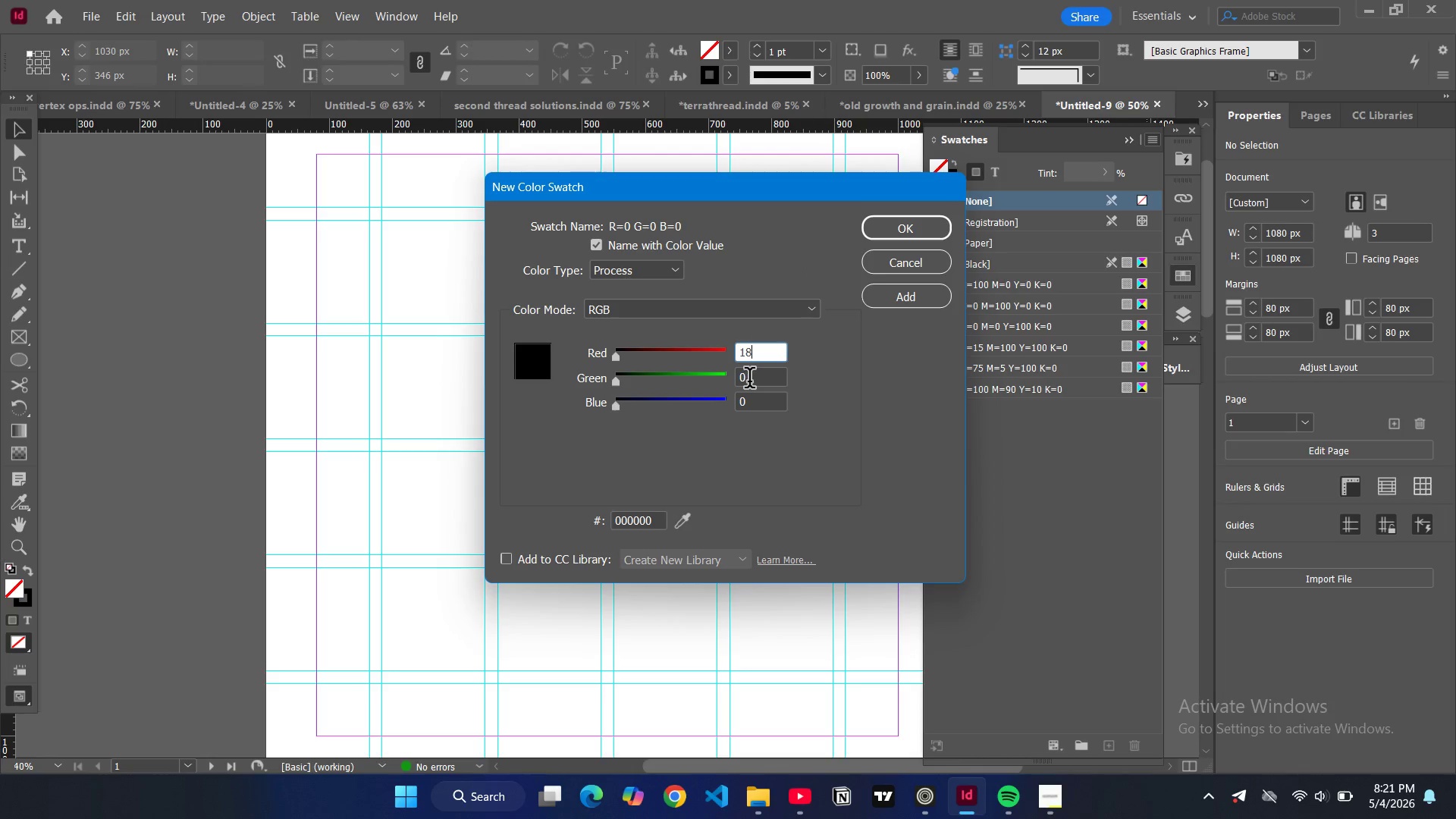 
double_click([750, 381])
 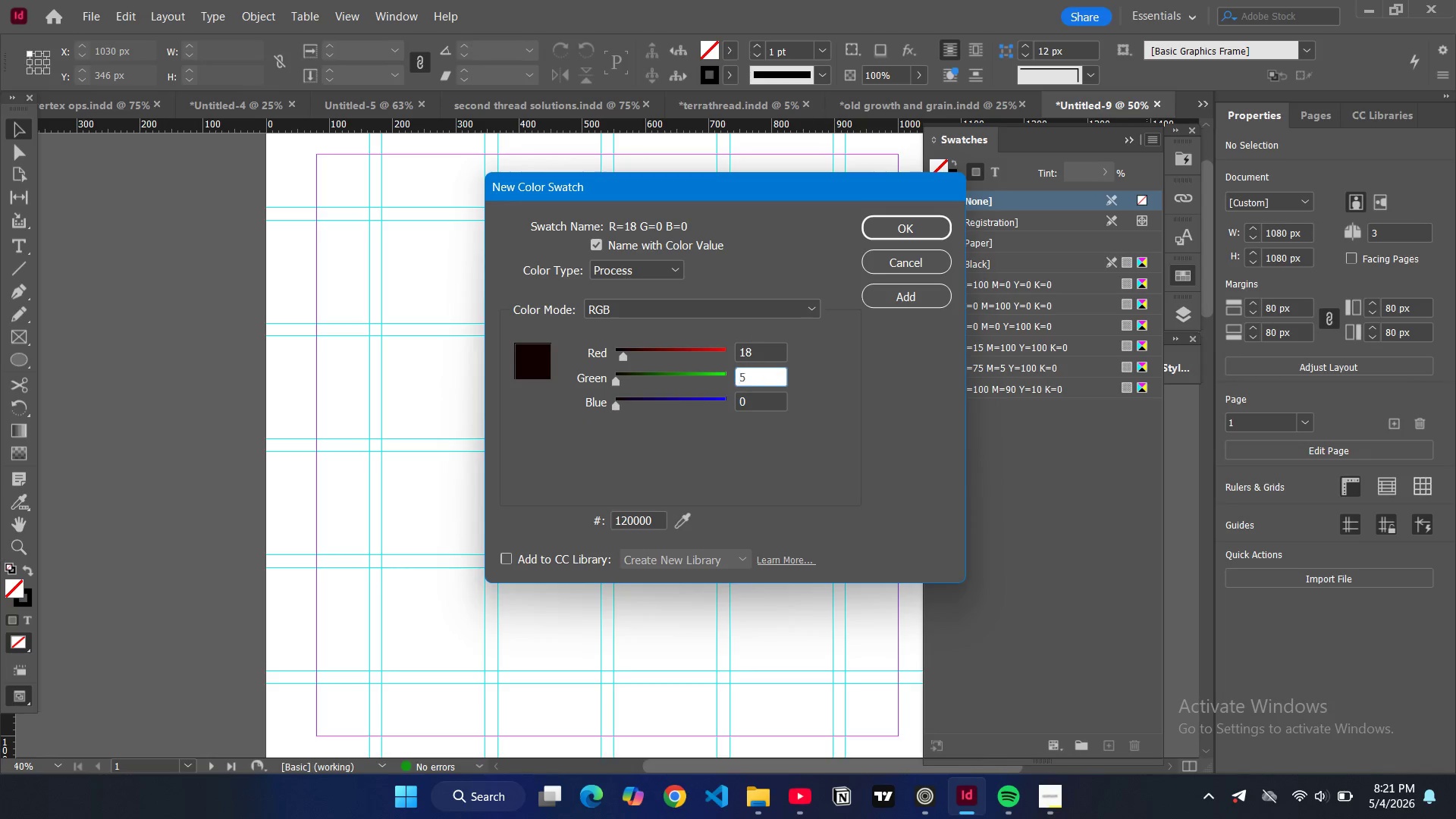 
type(52)
 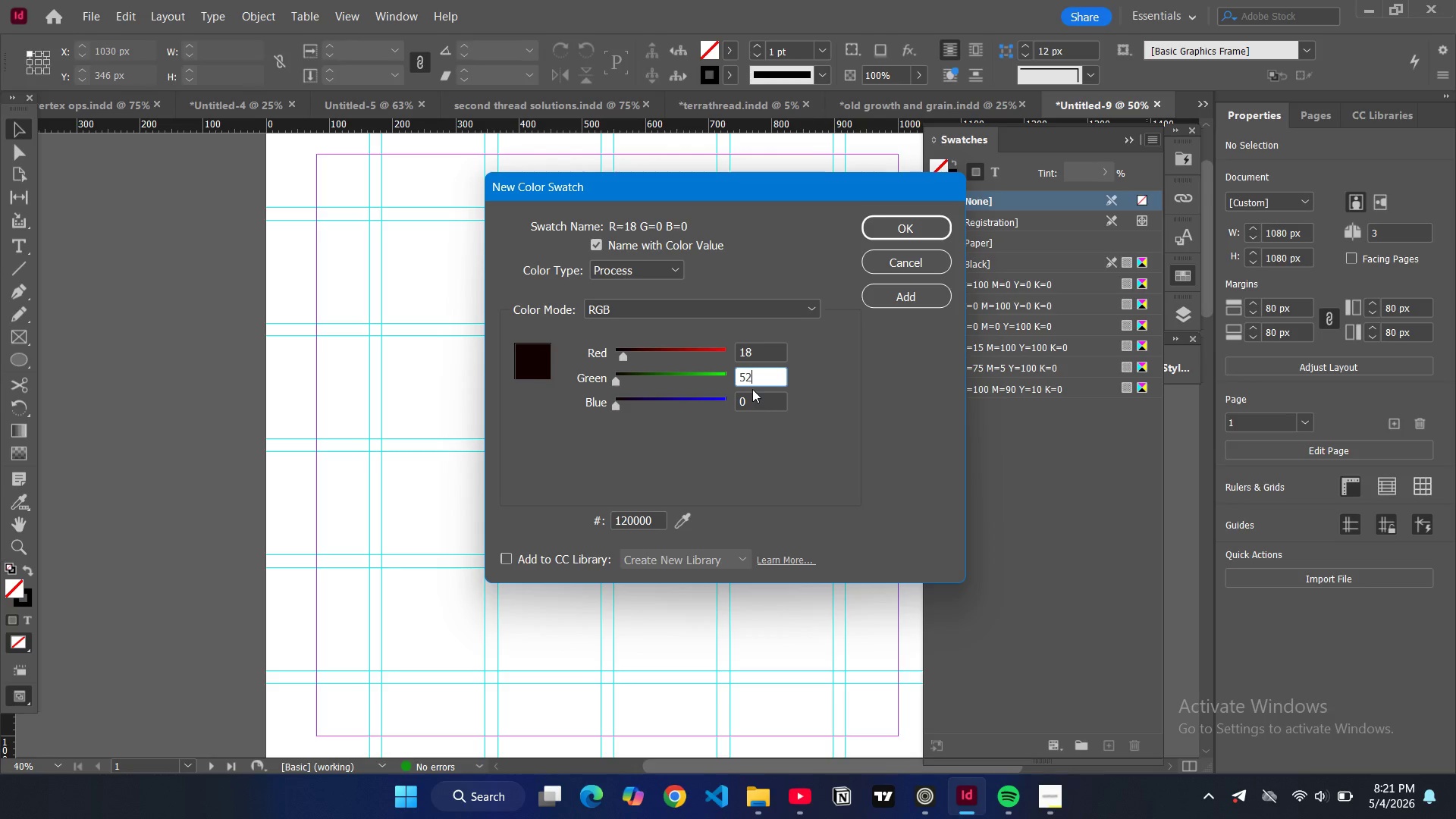 
double_click([752, 390])
 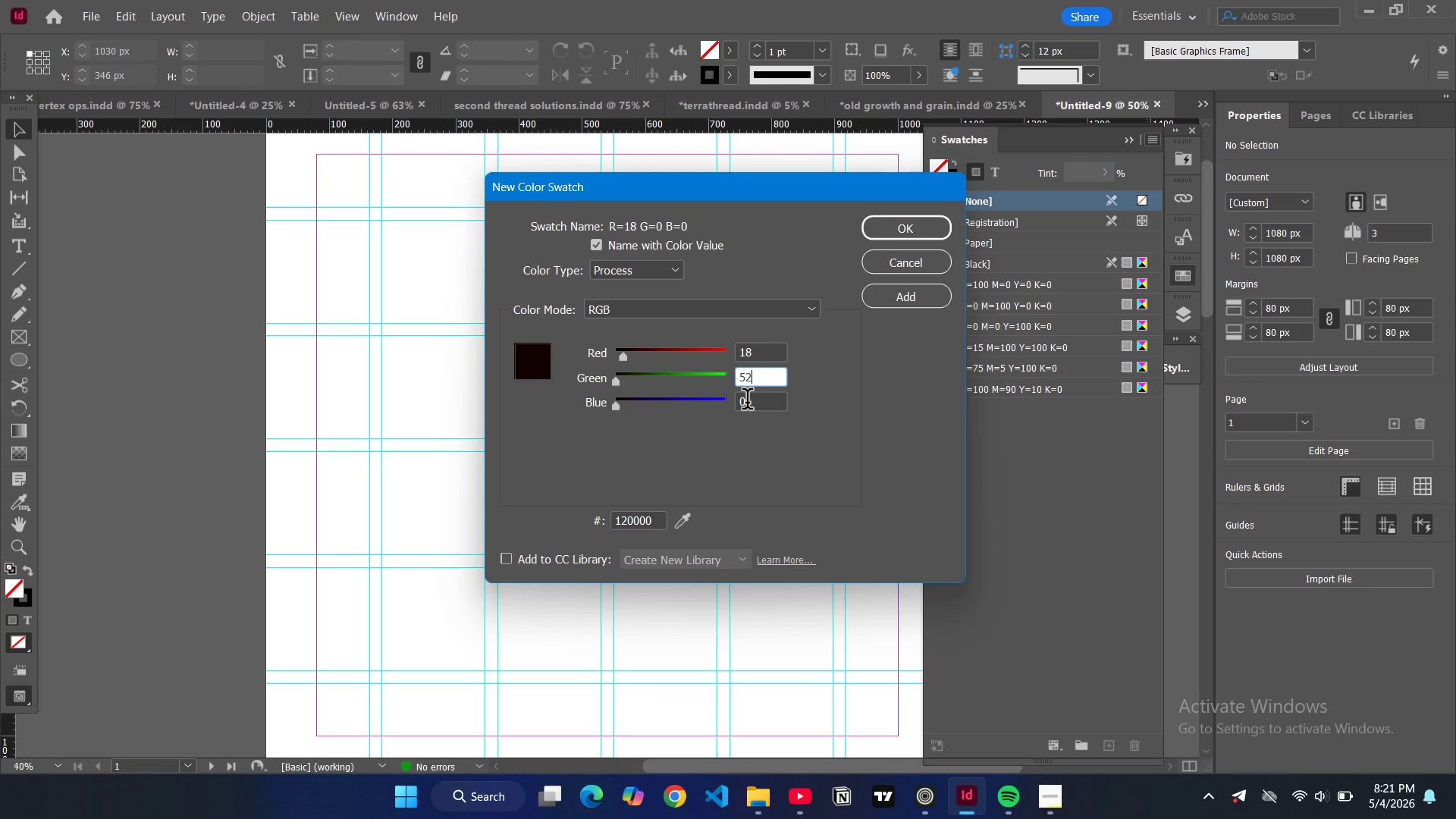 
triple_click([752, 390])
 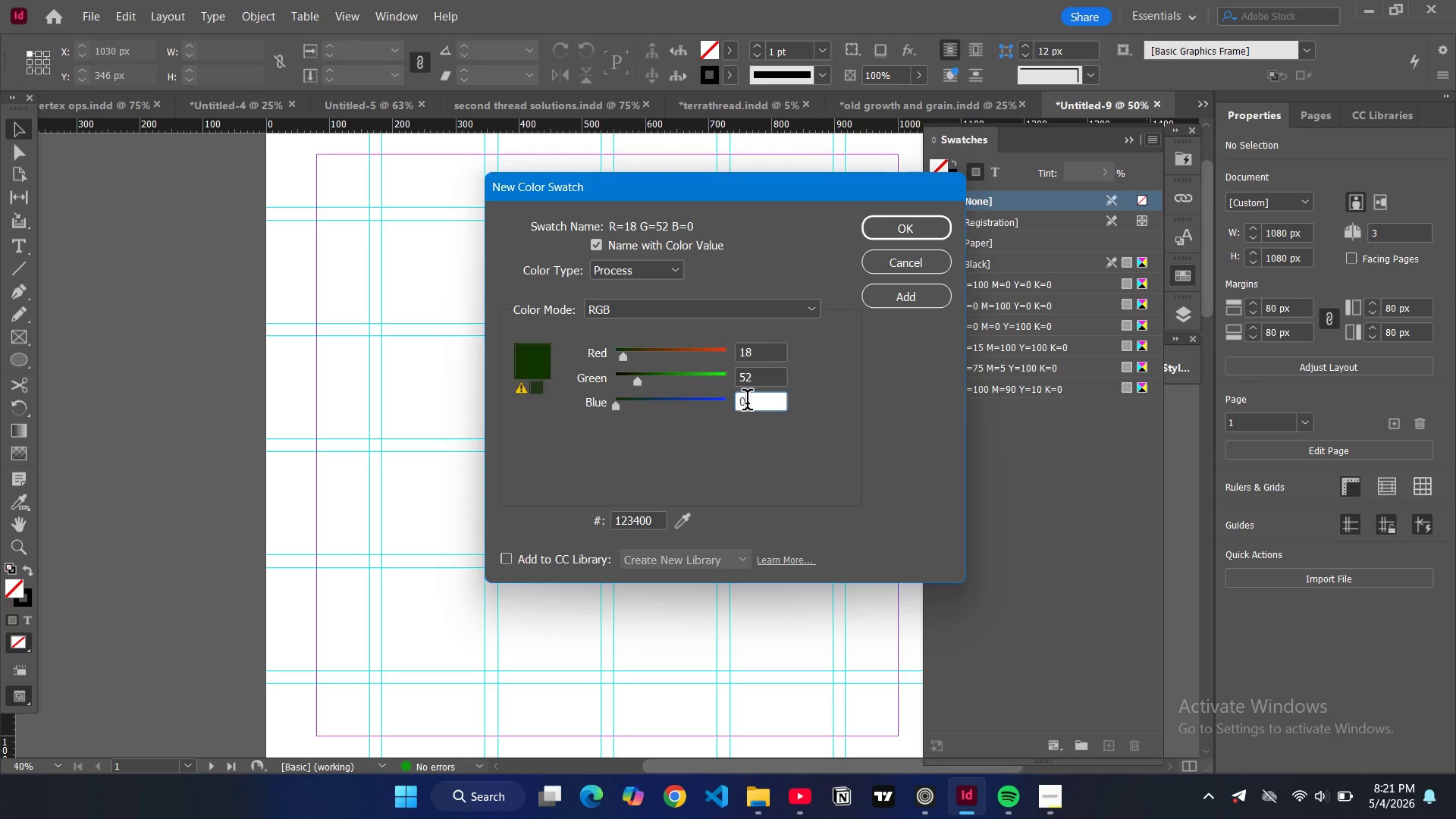 
triple_click([747, 403])
 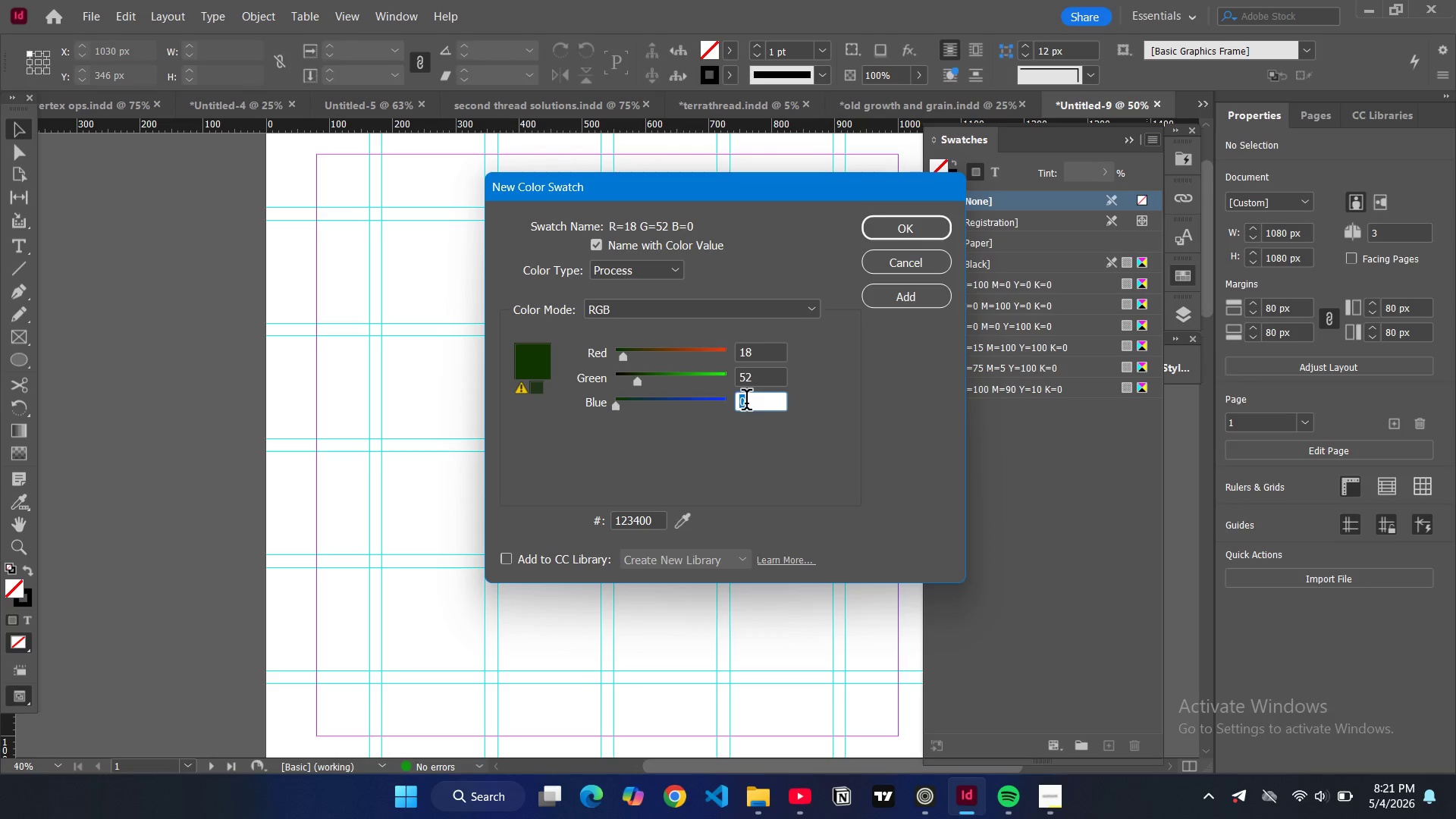 
triple_click([747, 403])
 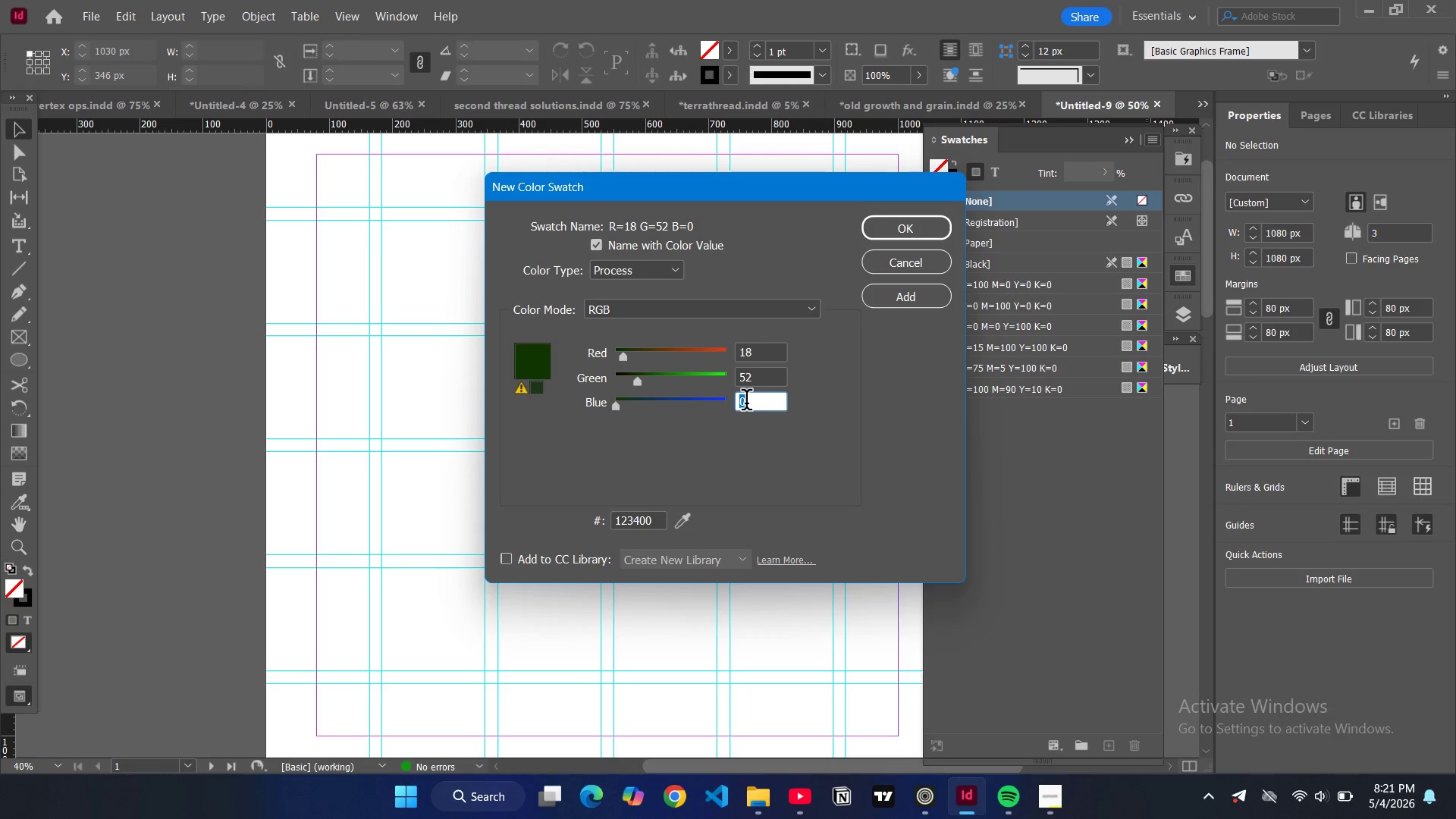 
type(43)
 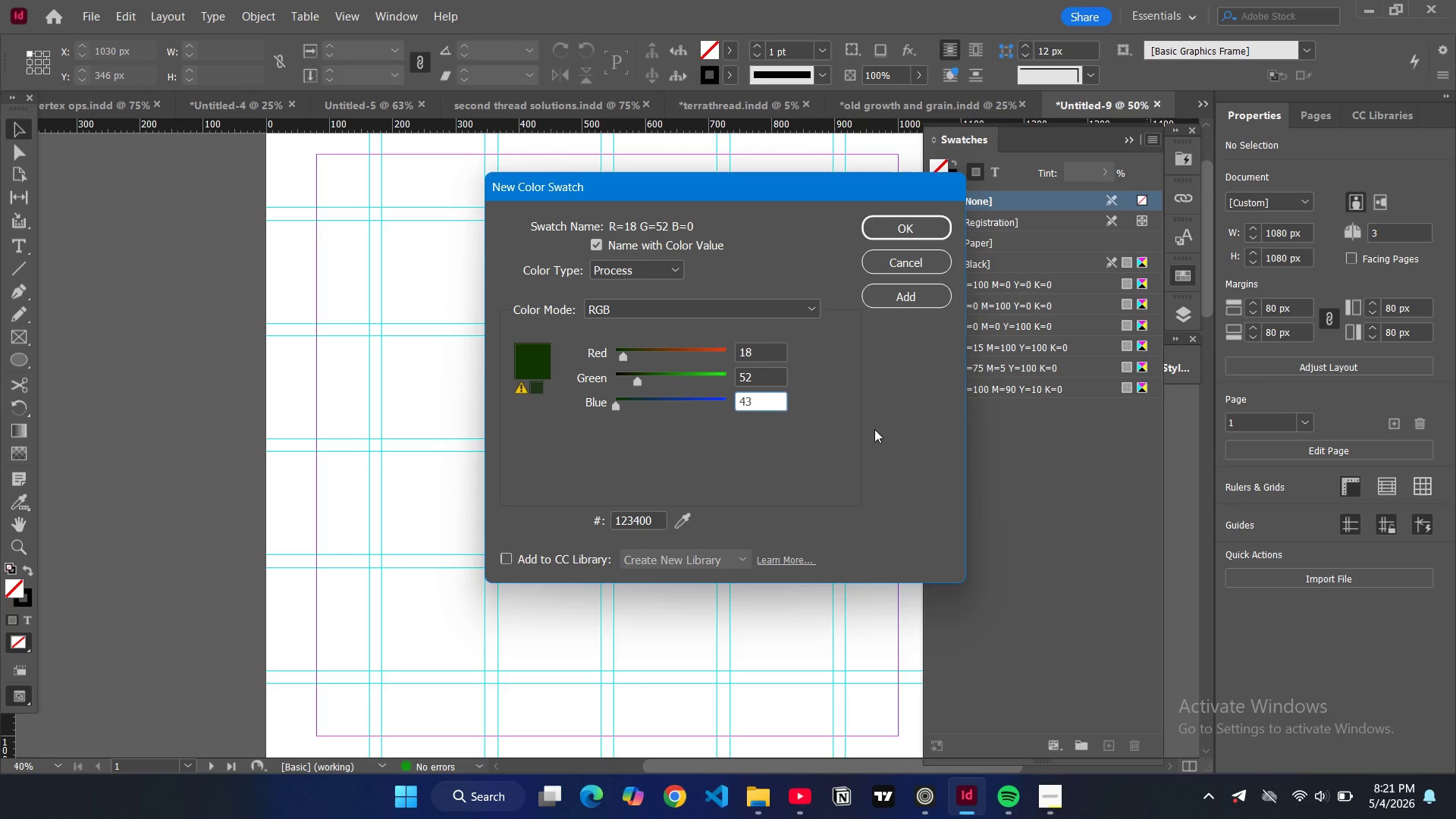 
left_click([874, 429])
 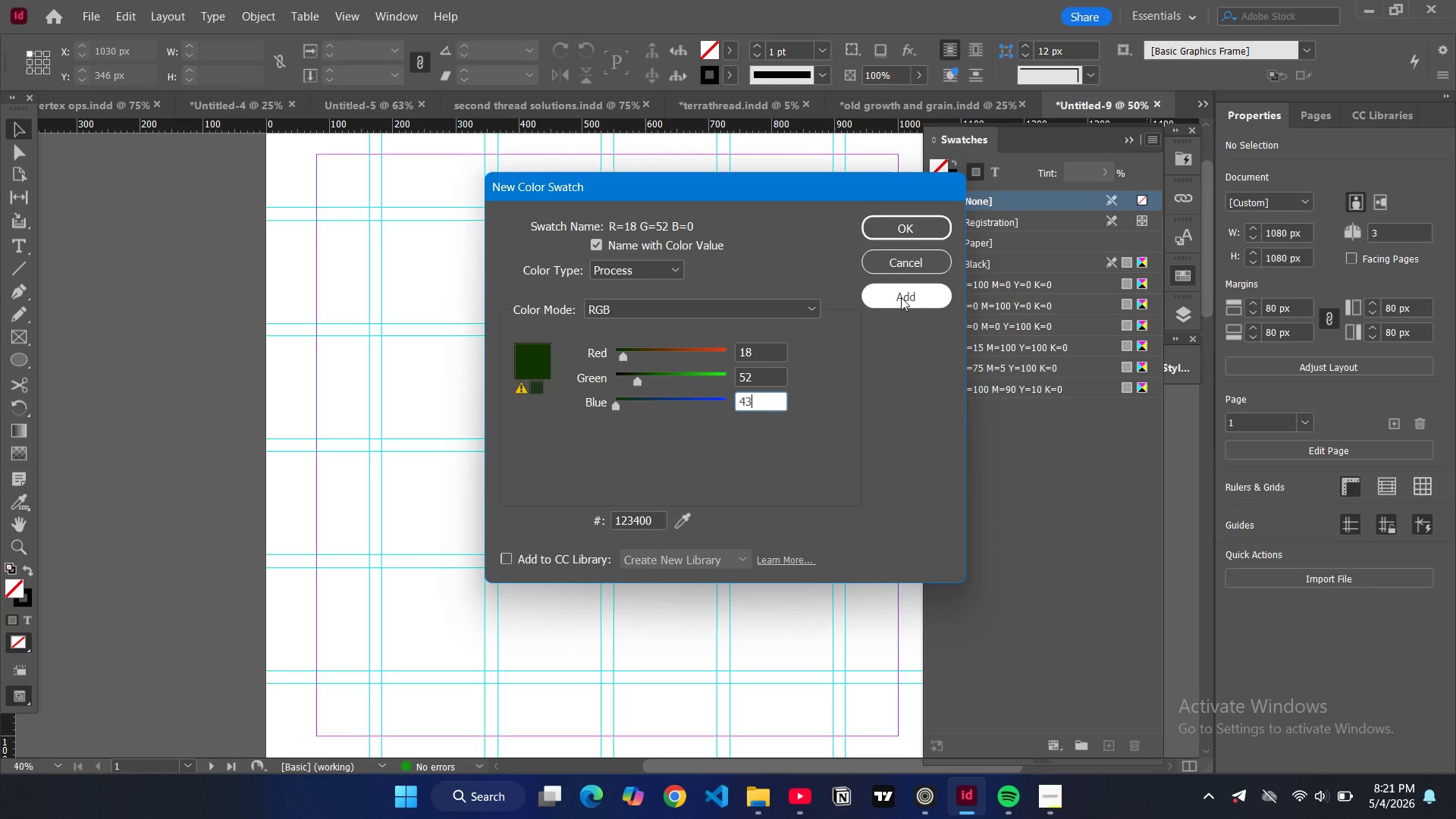 
left_click([901, 297])
 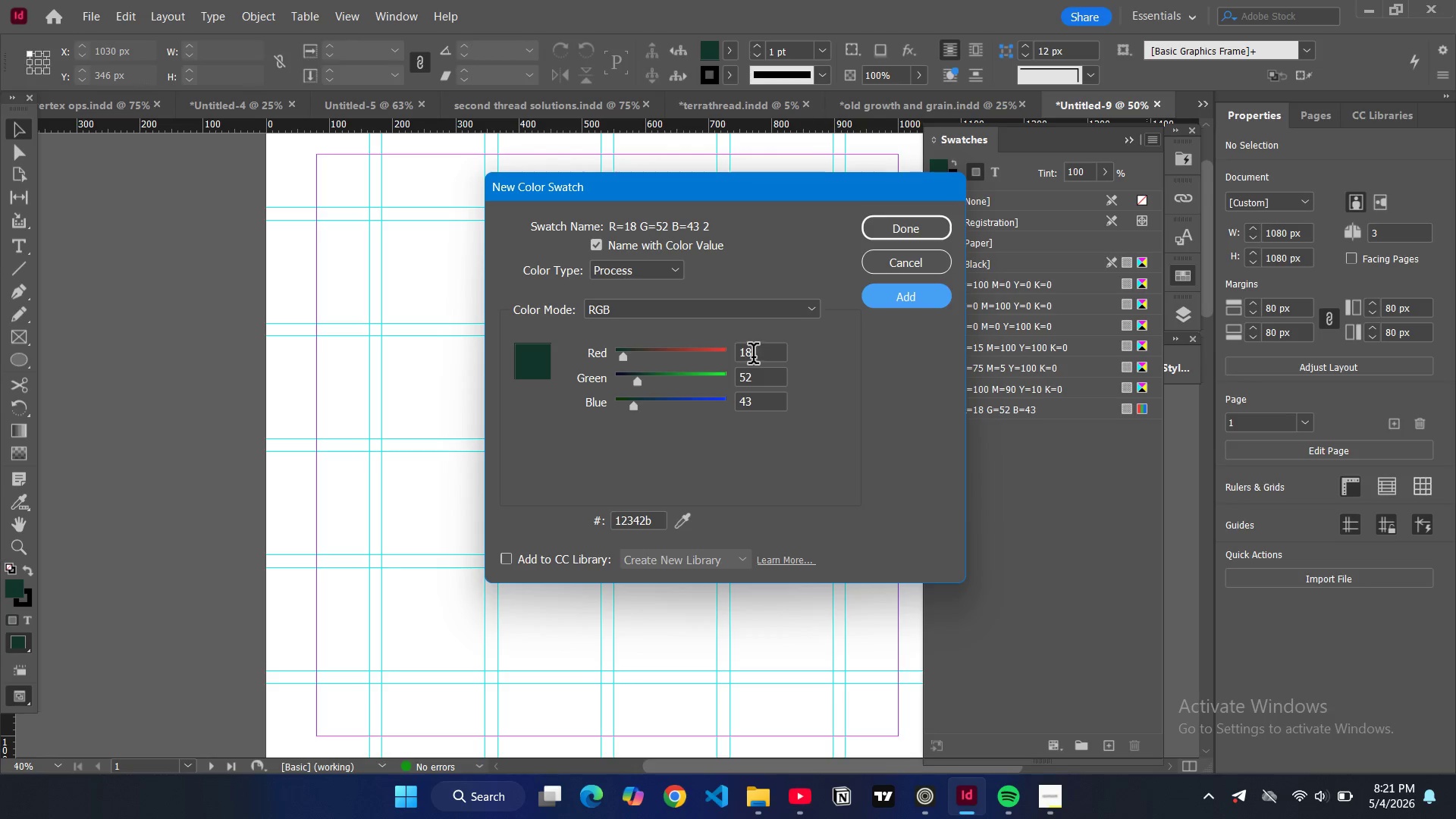 
double_click([753, 356])
 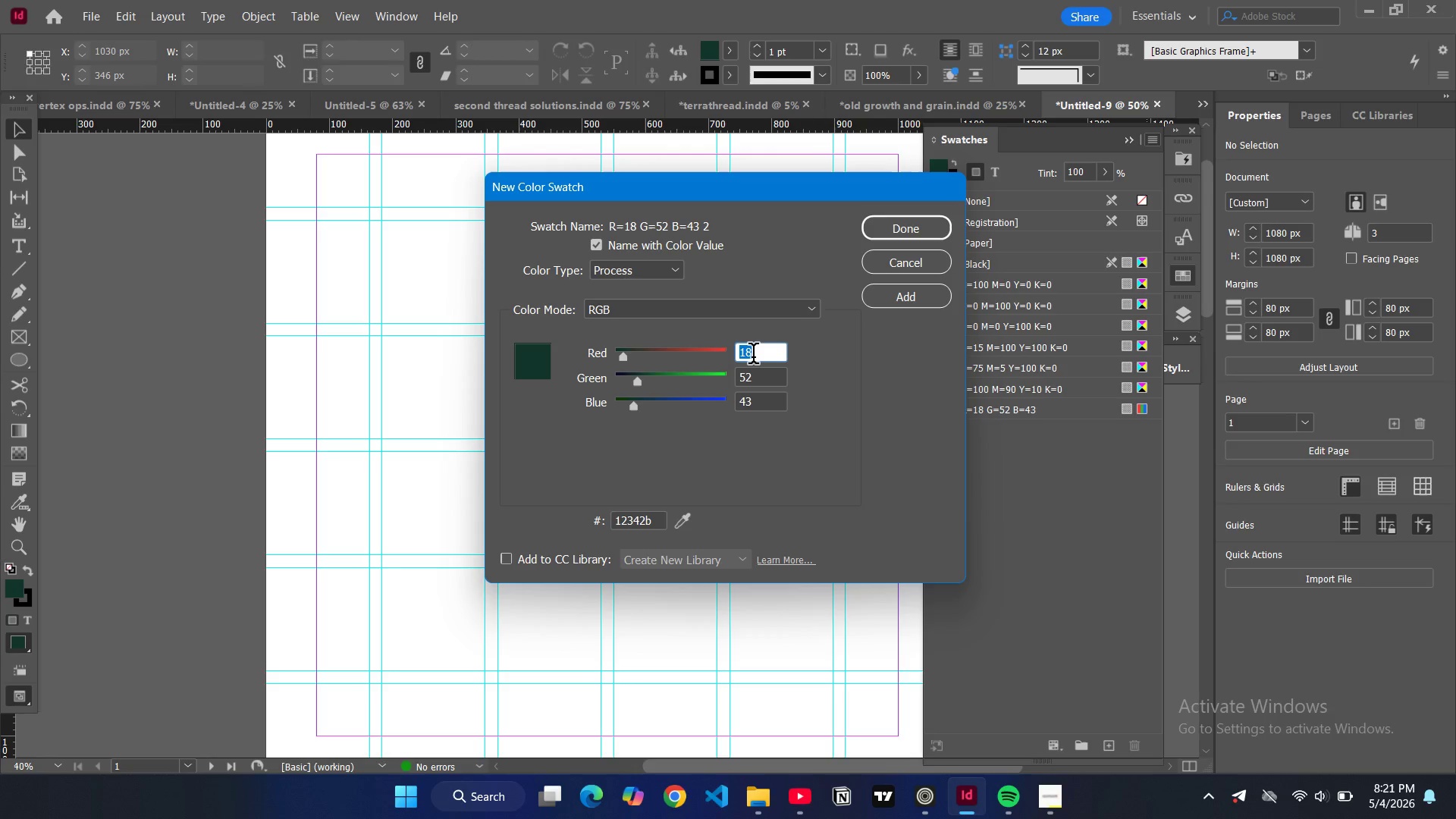 
type(245)
 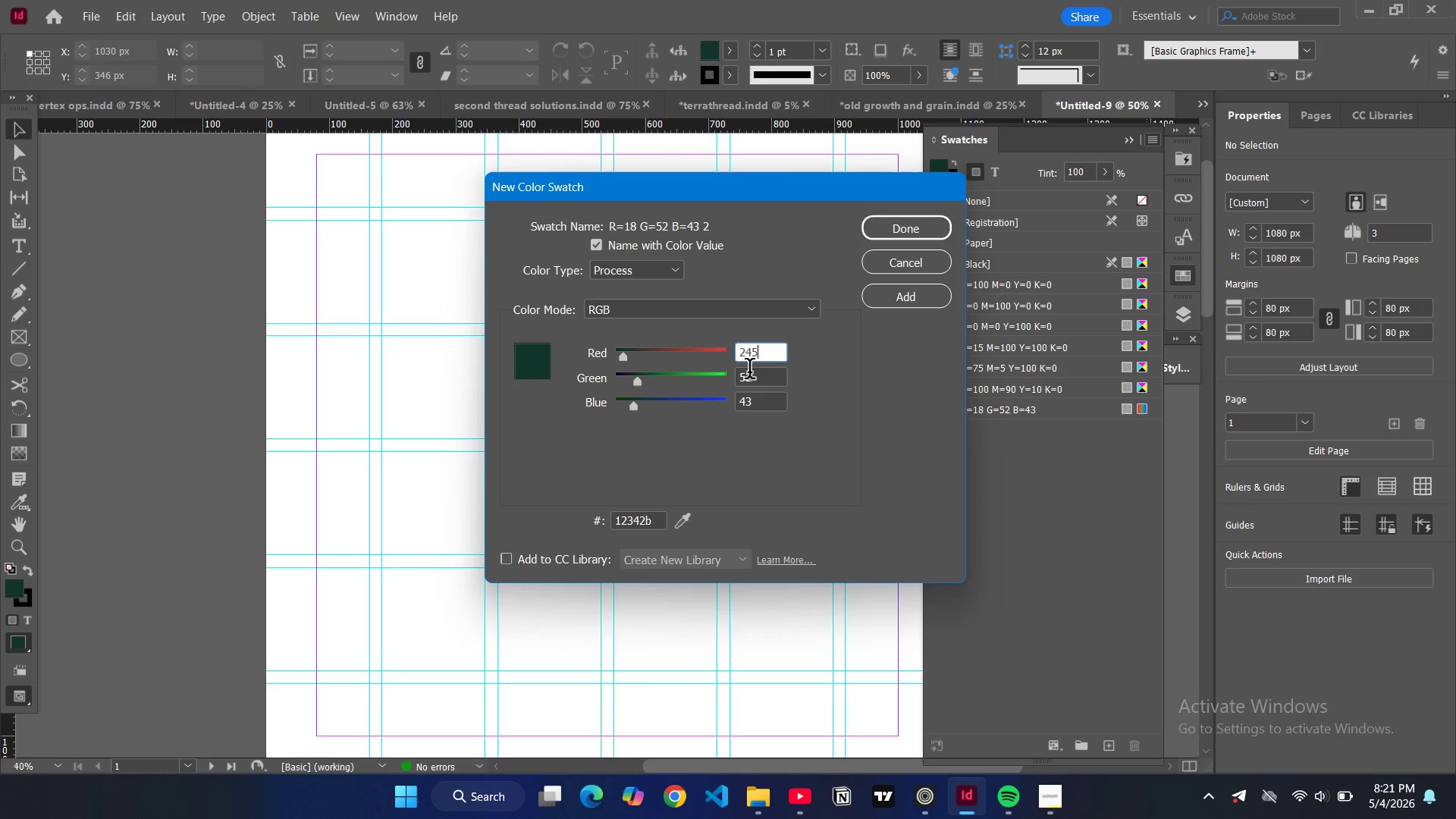 
double_click([749, 372])
 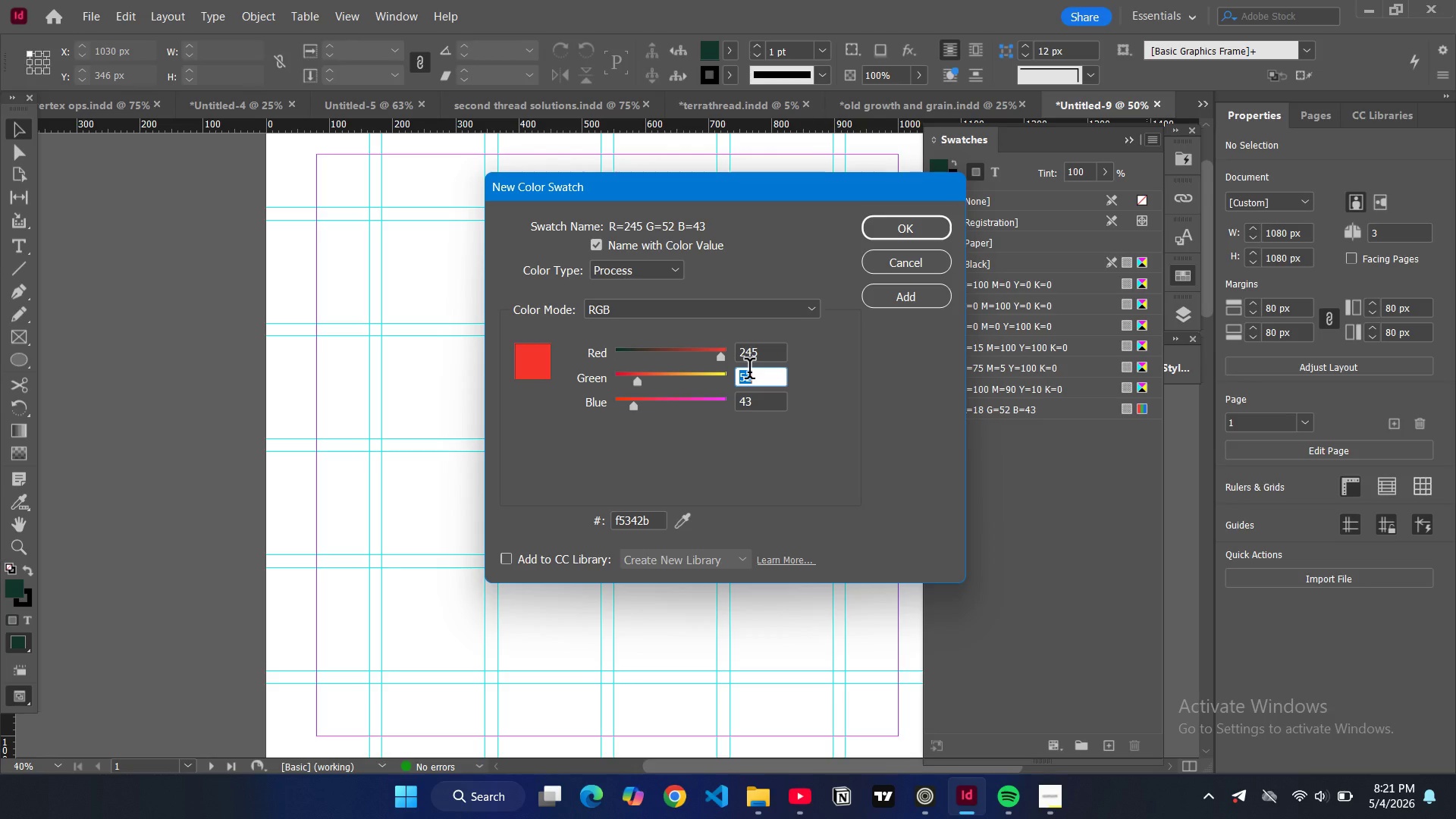 
triple_click([749, 372])
 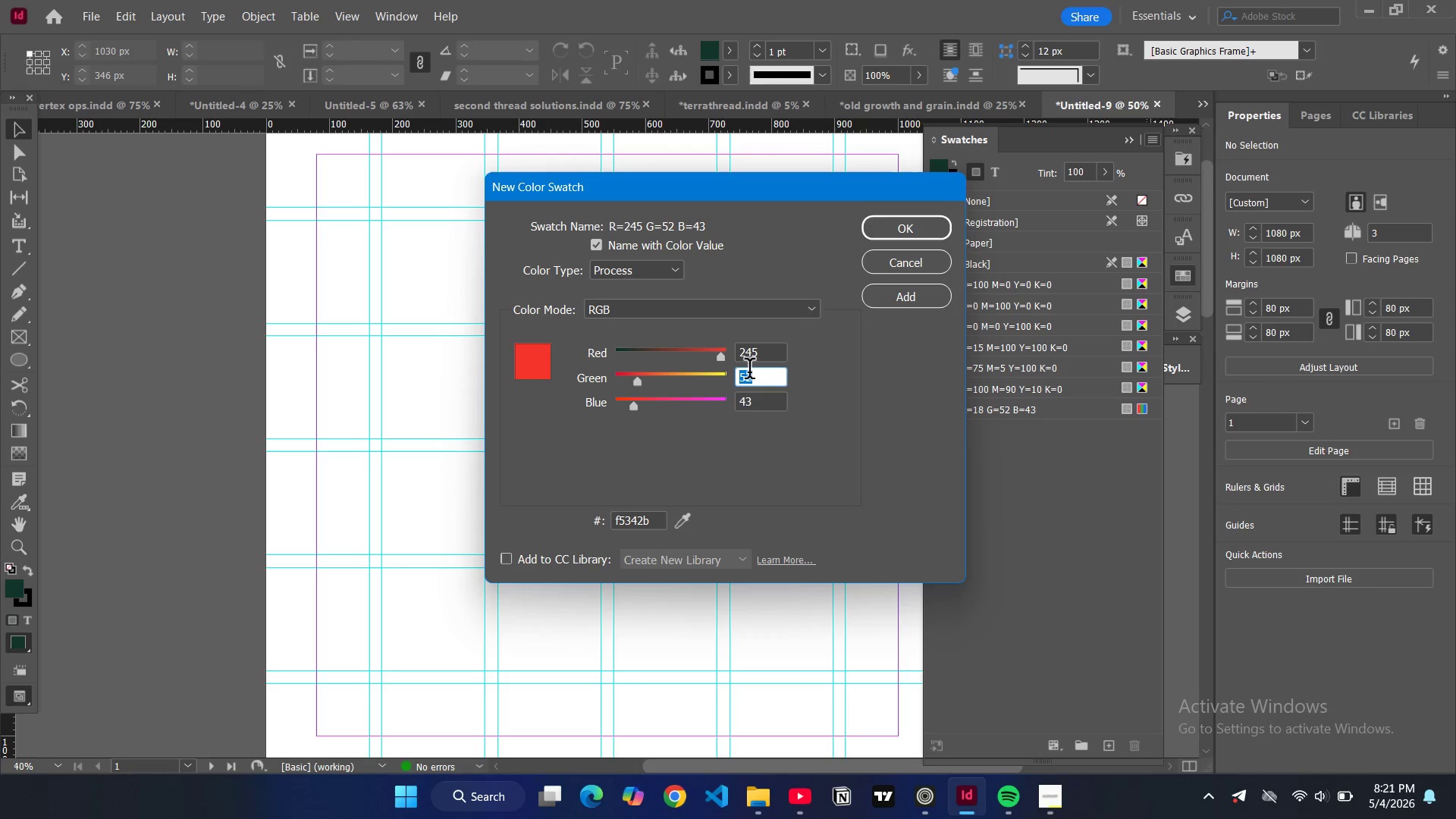 
type(240)
 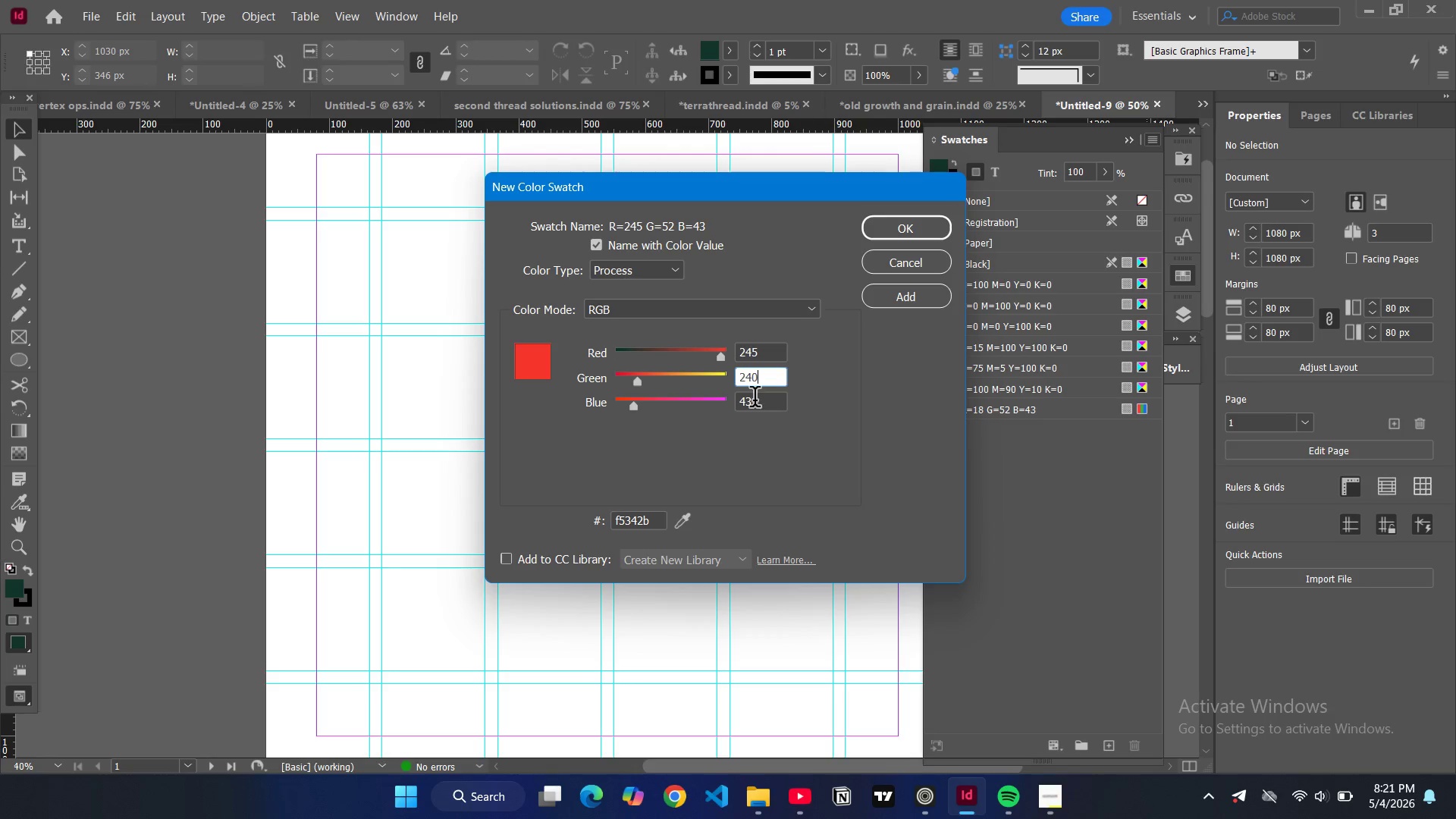 
double_click([755, 400])
 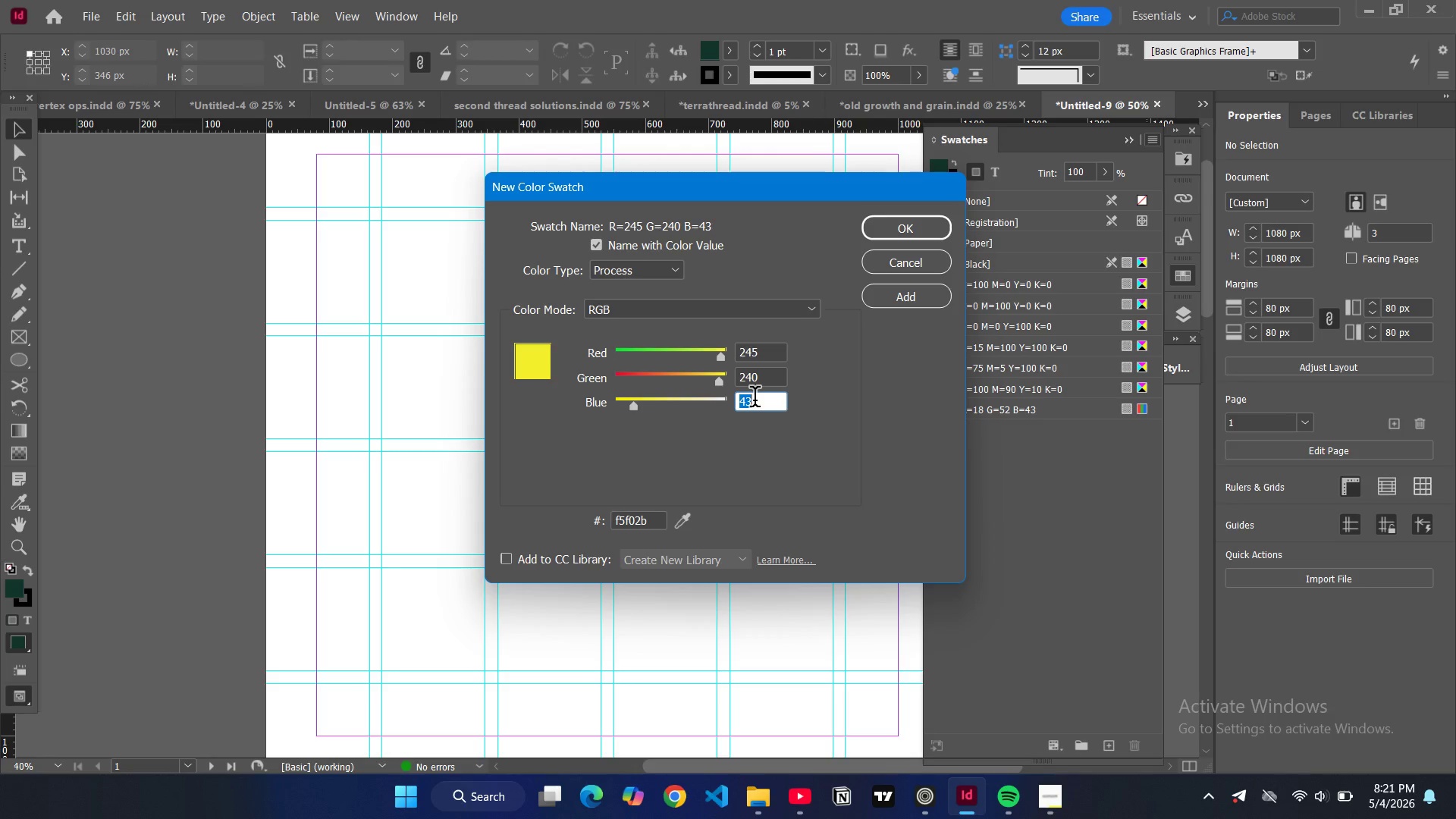 
type(230)
 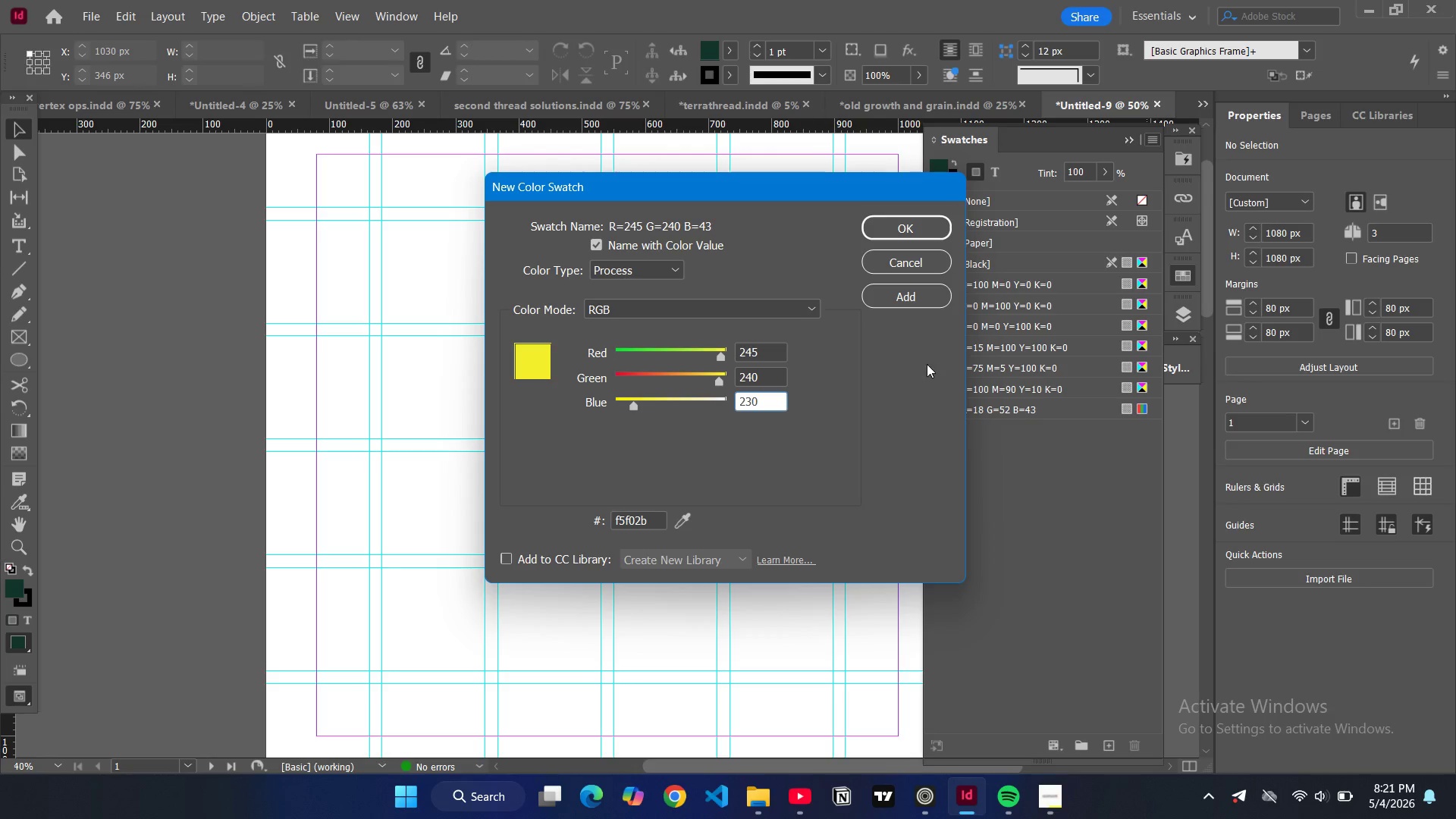 
left_click([927, 364])
 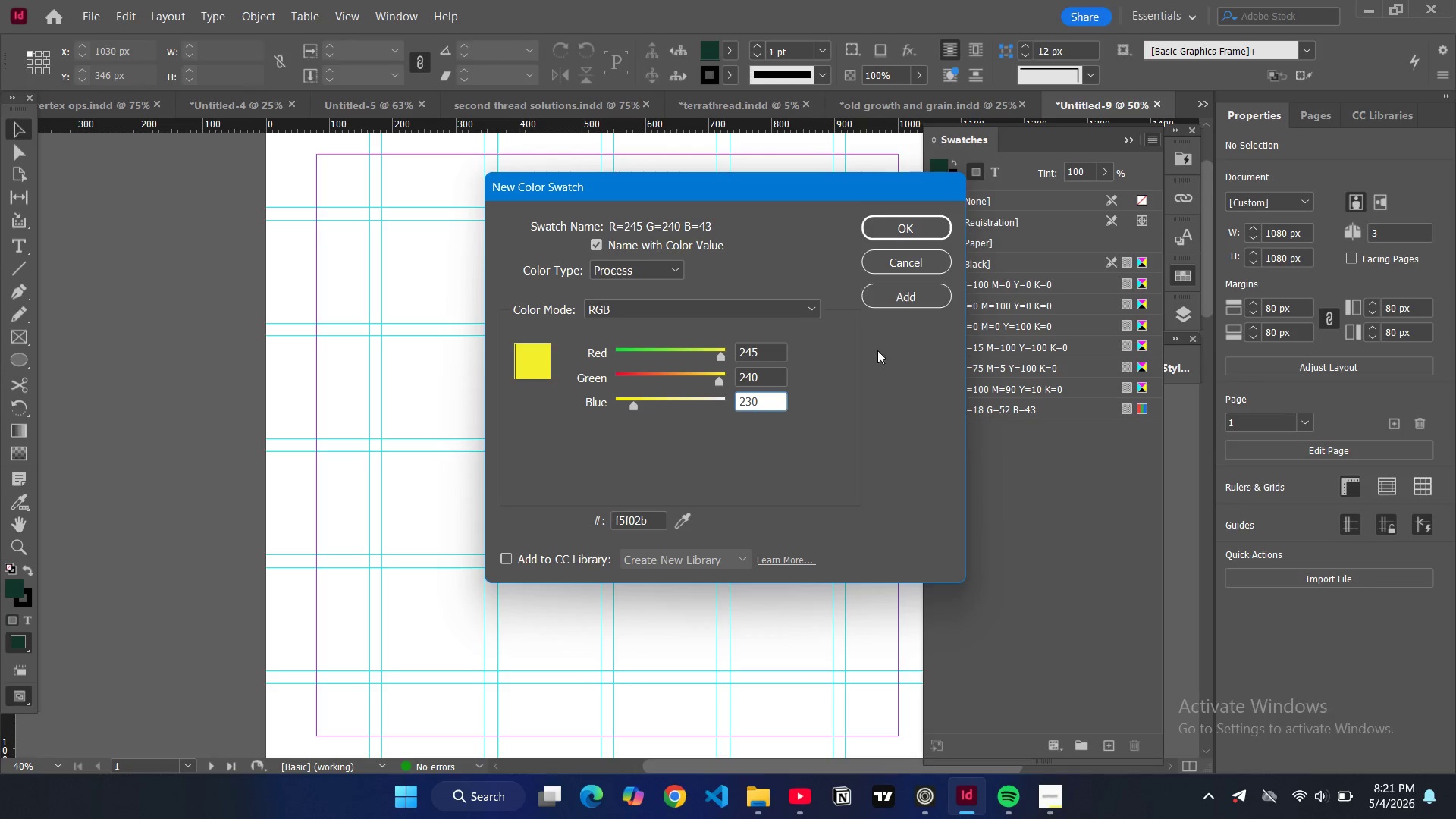 
left_click([854, 377])
 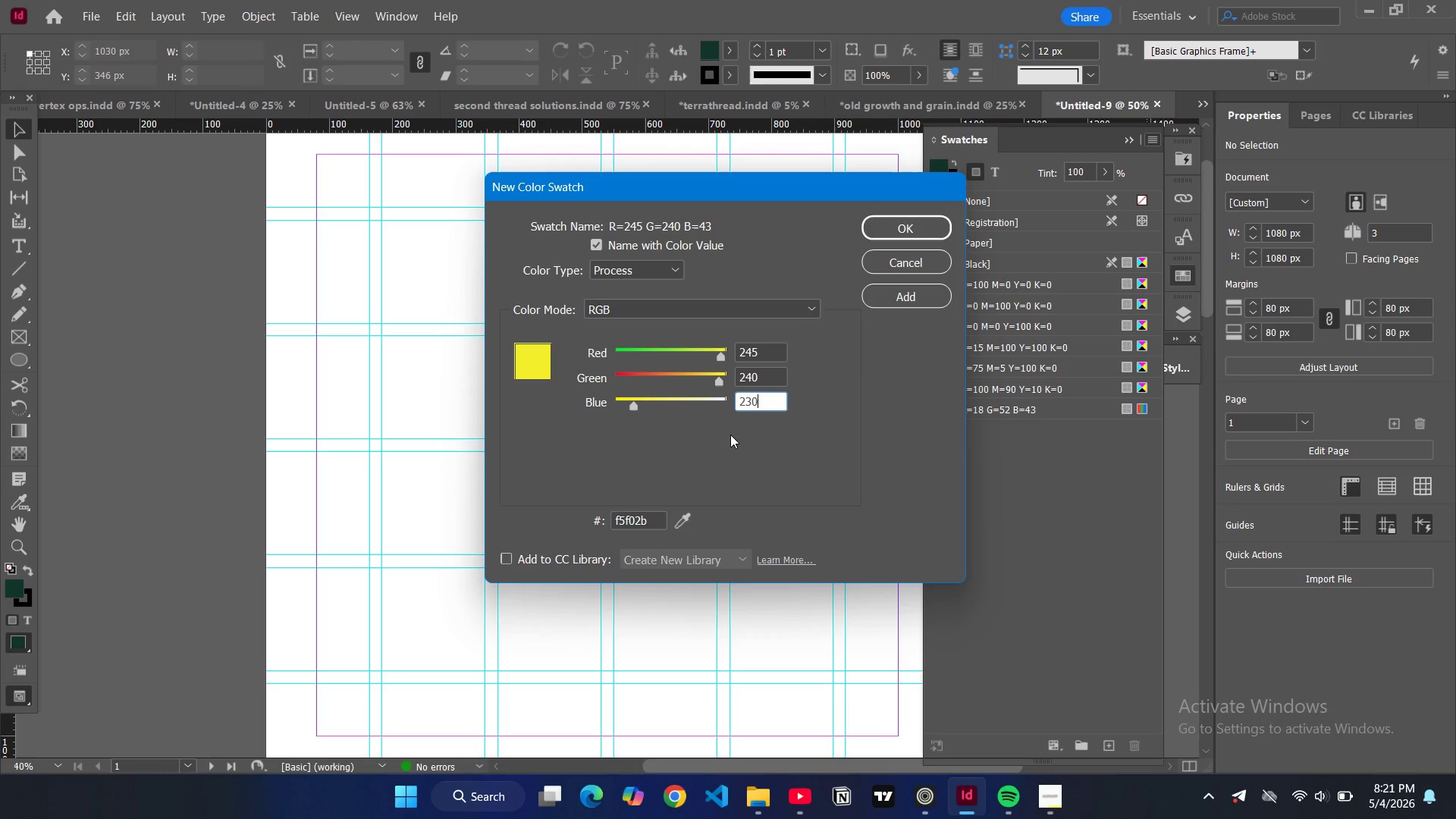 
left_click([729, 436])
 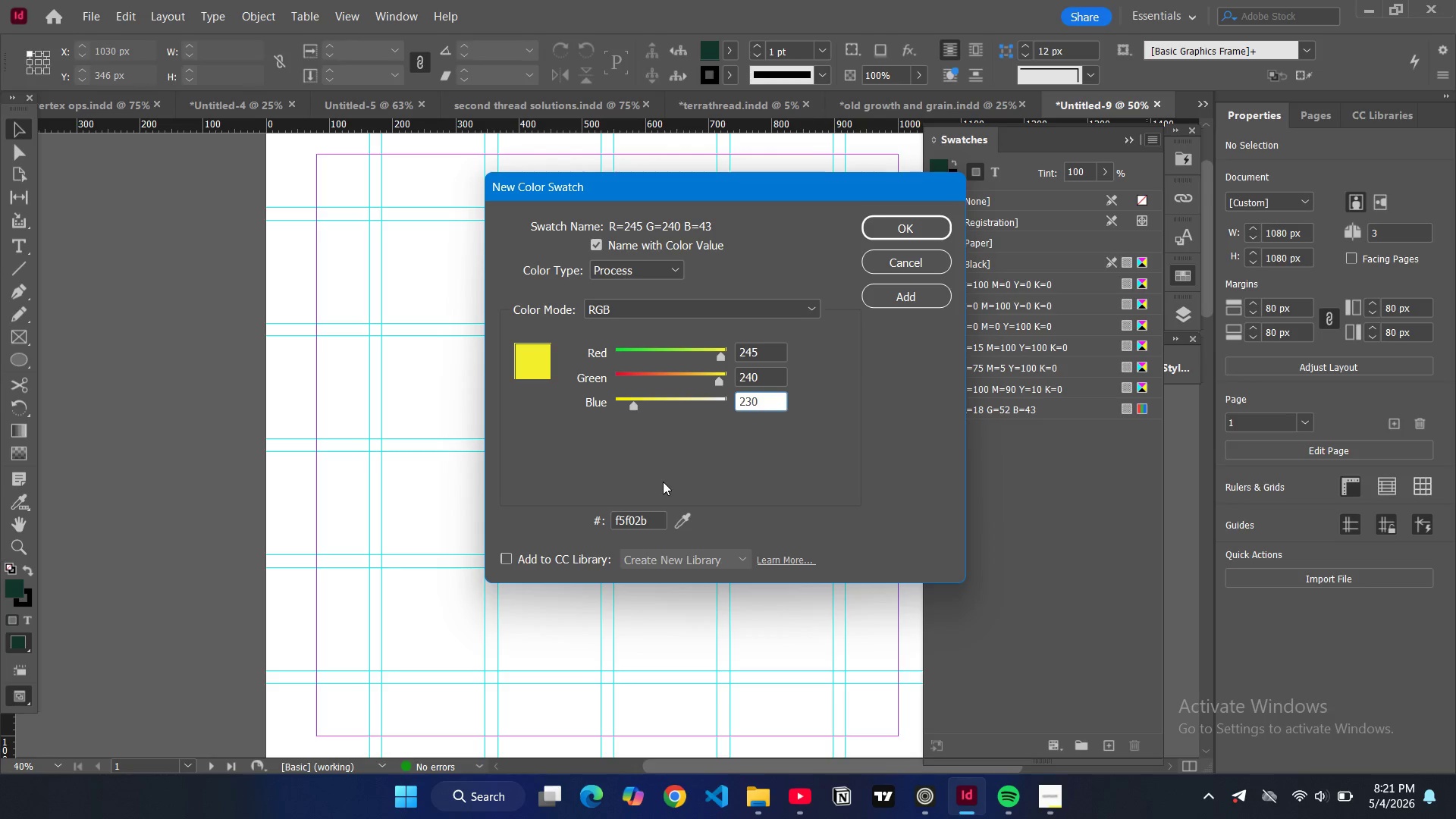 
left_click([669, 476])
 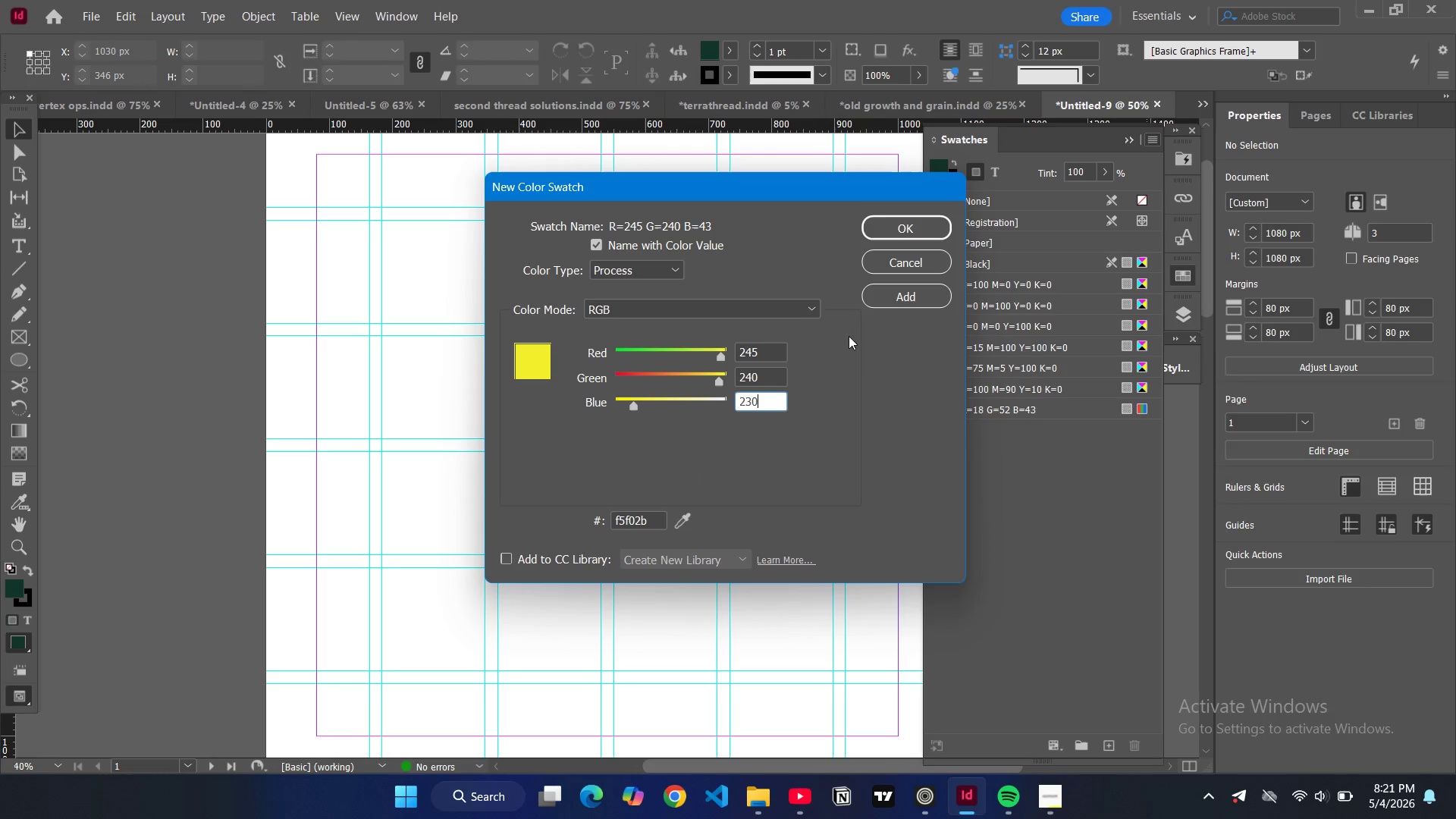 
left_click_drag(start_coordinate=[861, 192], to_coordinate=[871, 209])
 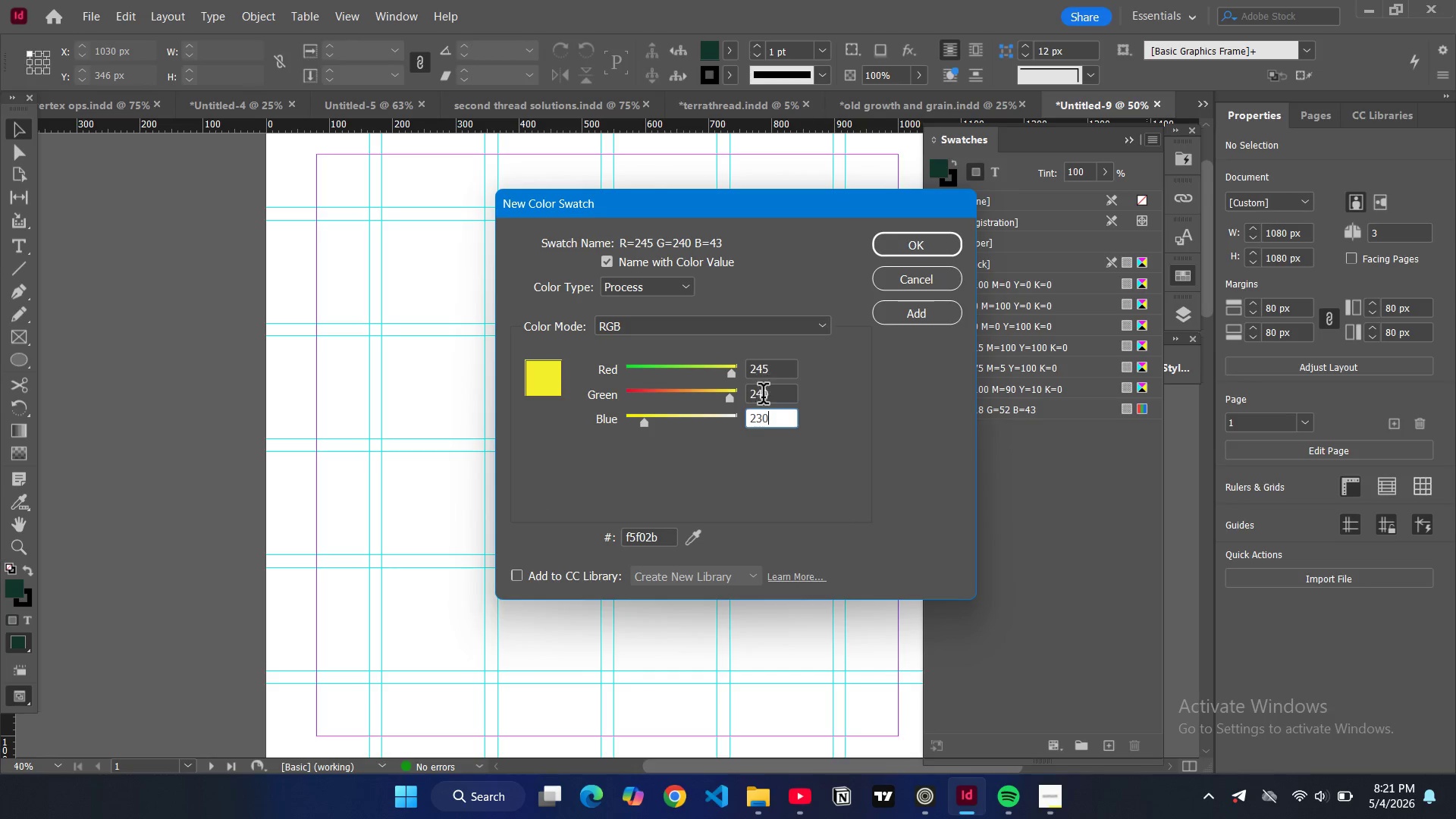 
left_click([767, 445])
 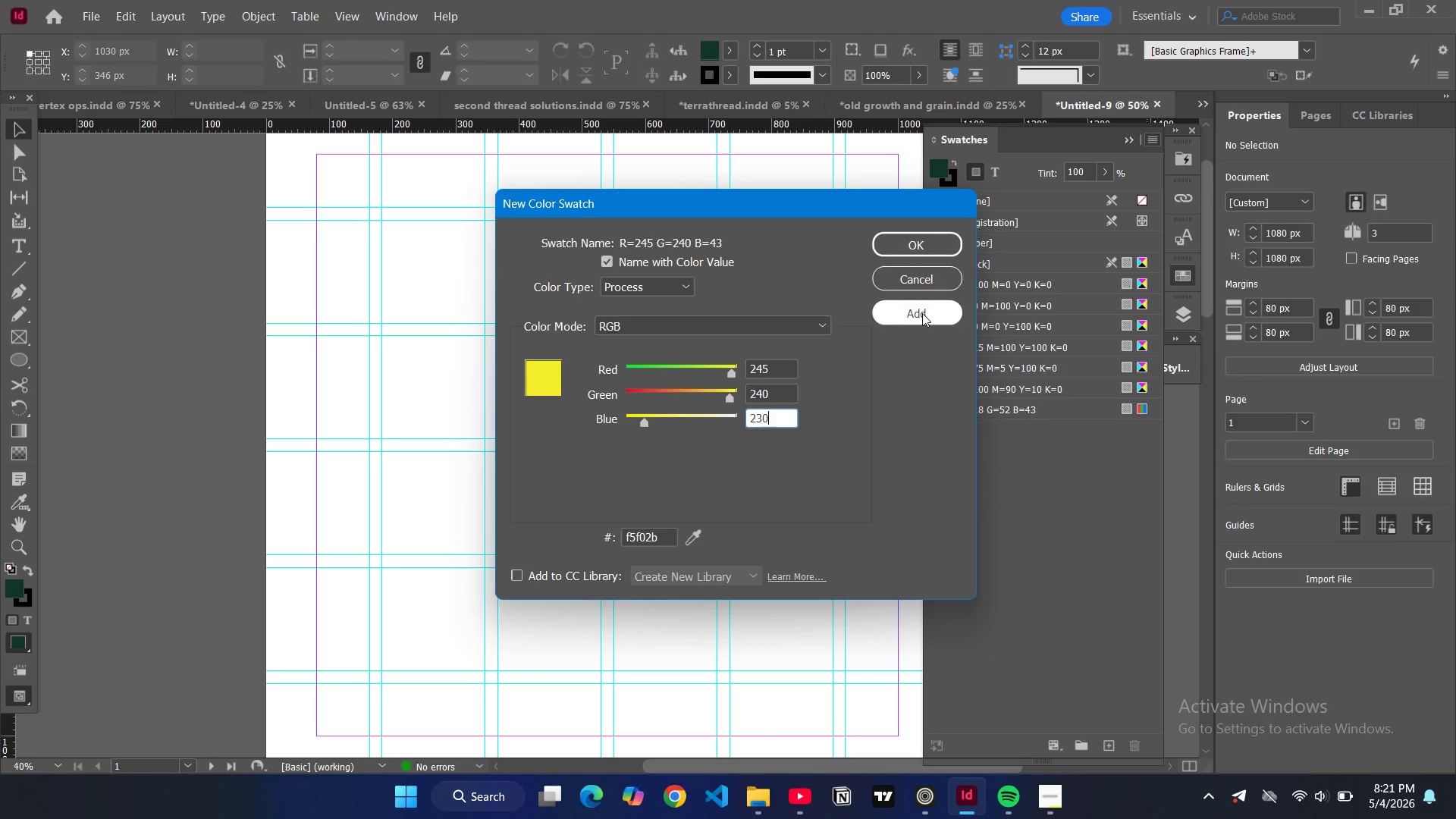 
left_click([922, 313])
 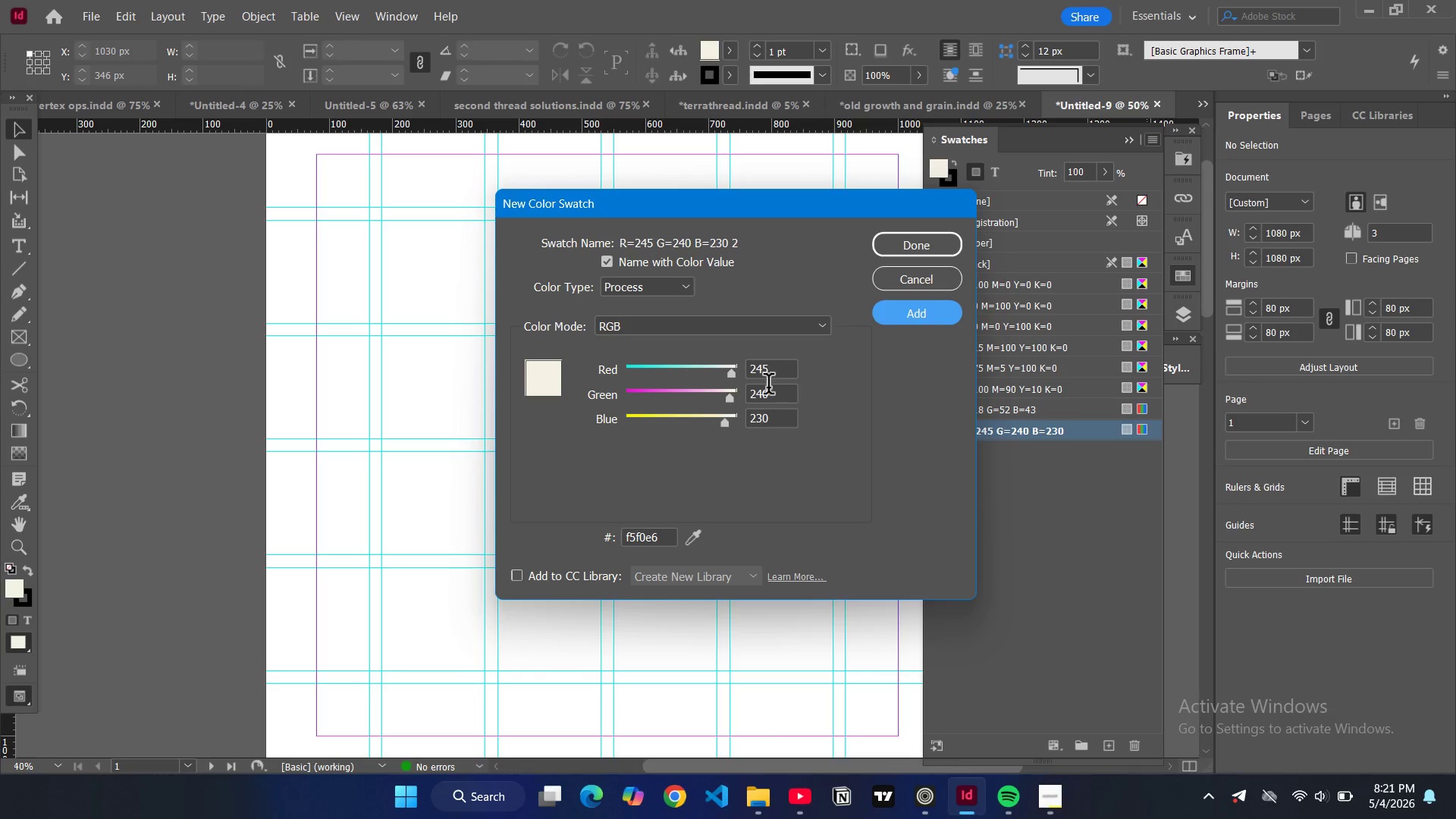 
double_click([762, 365])
 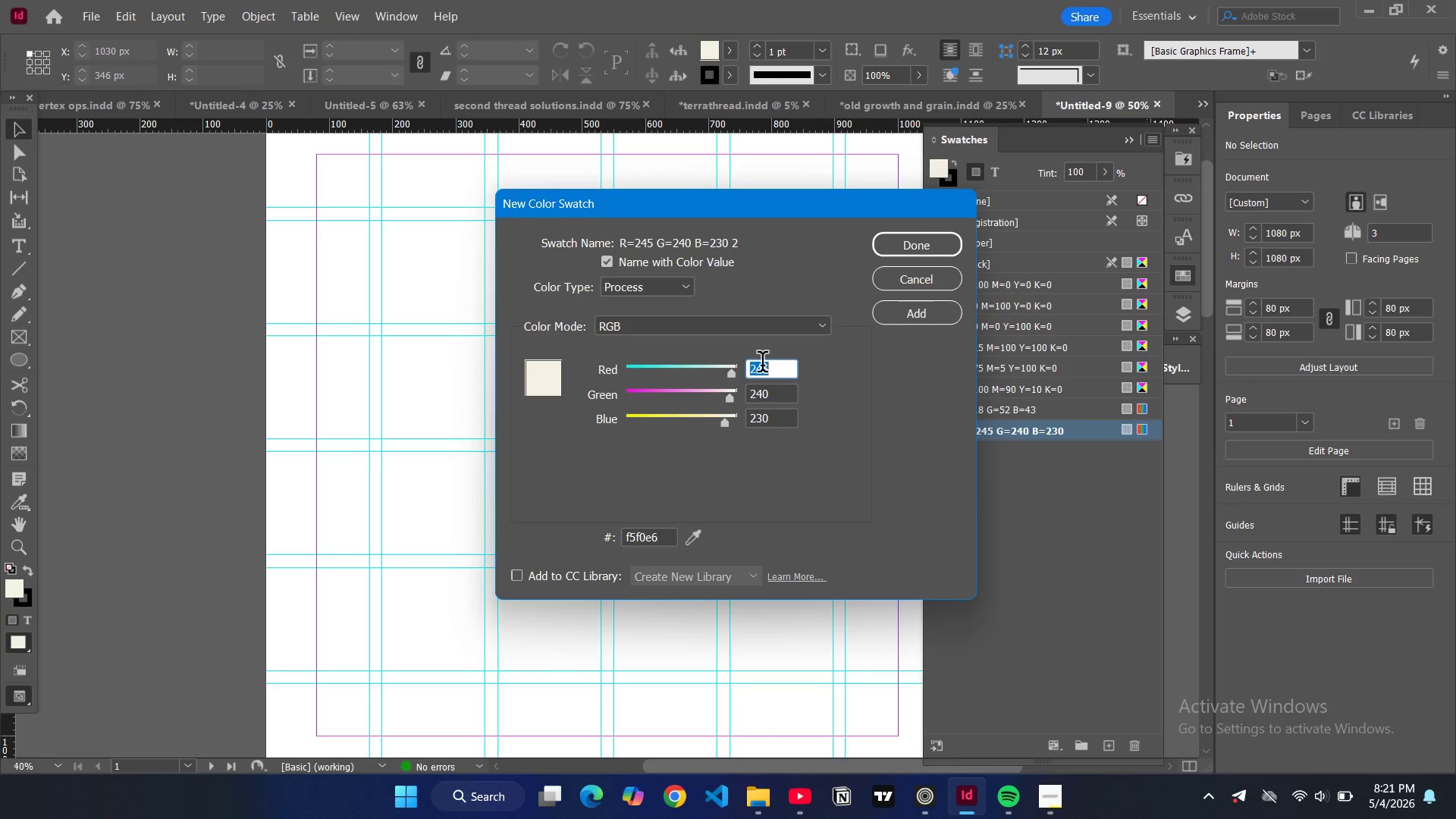 
type(184)
 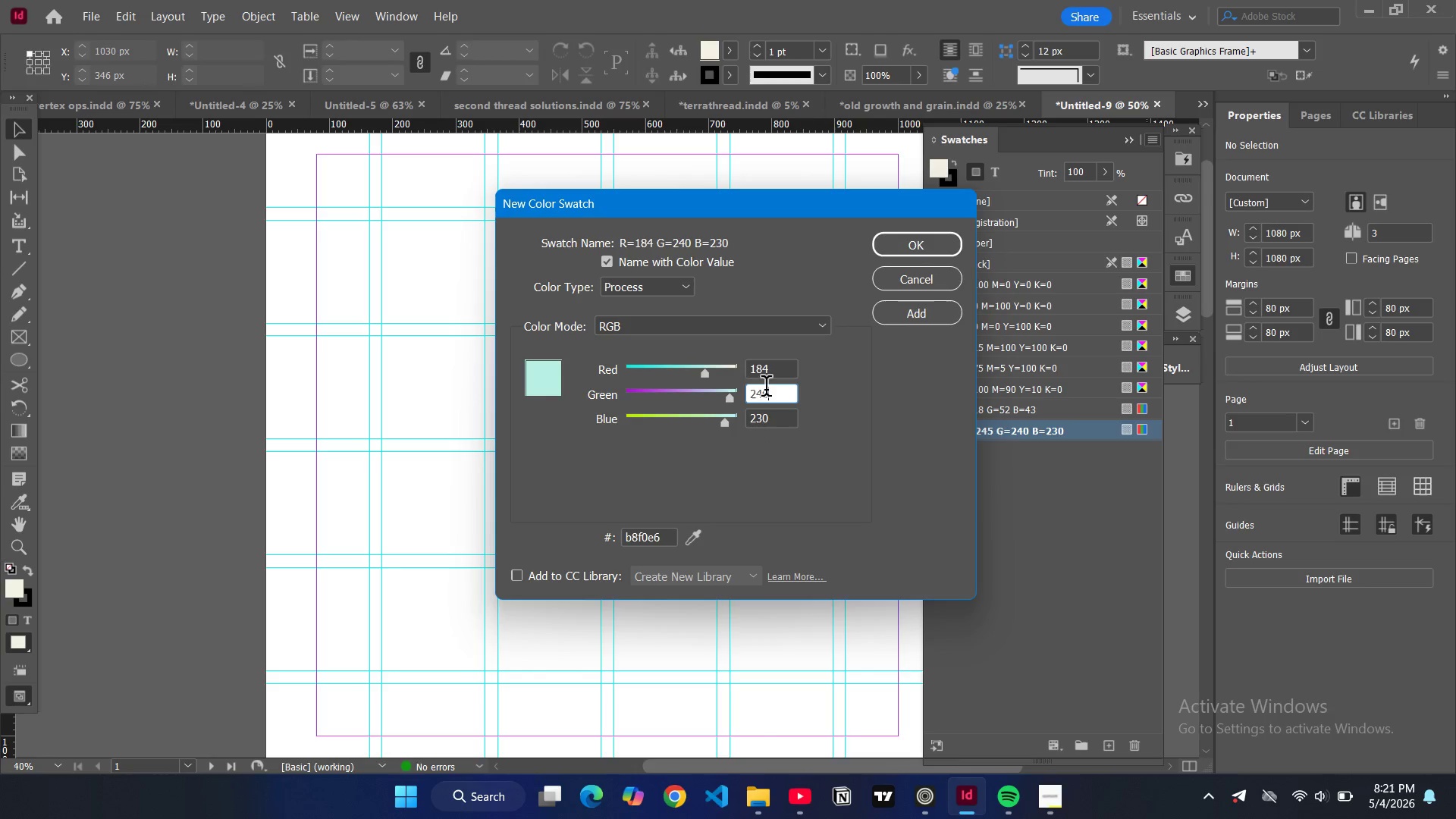 
double_click([766, 389])
 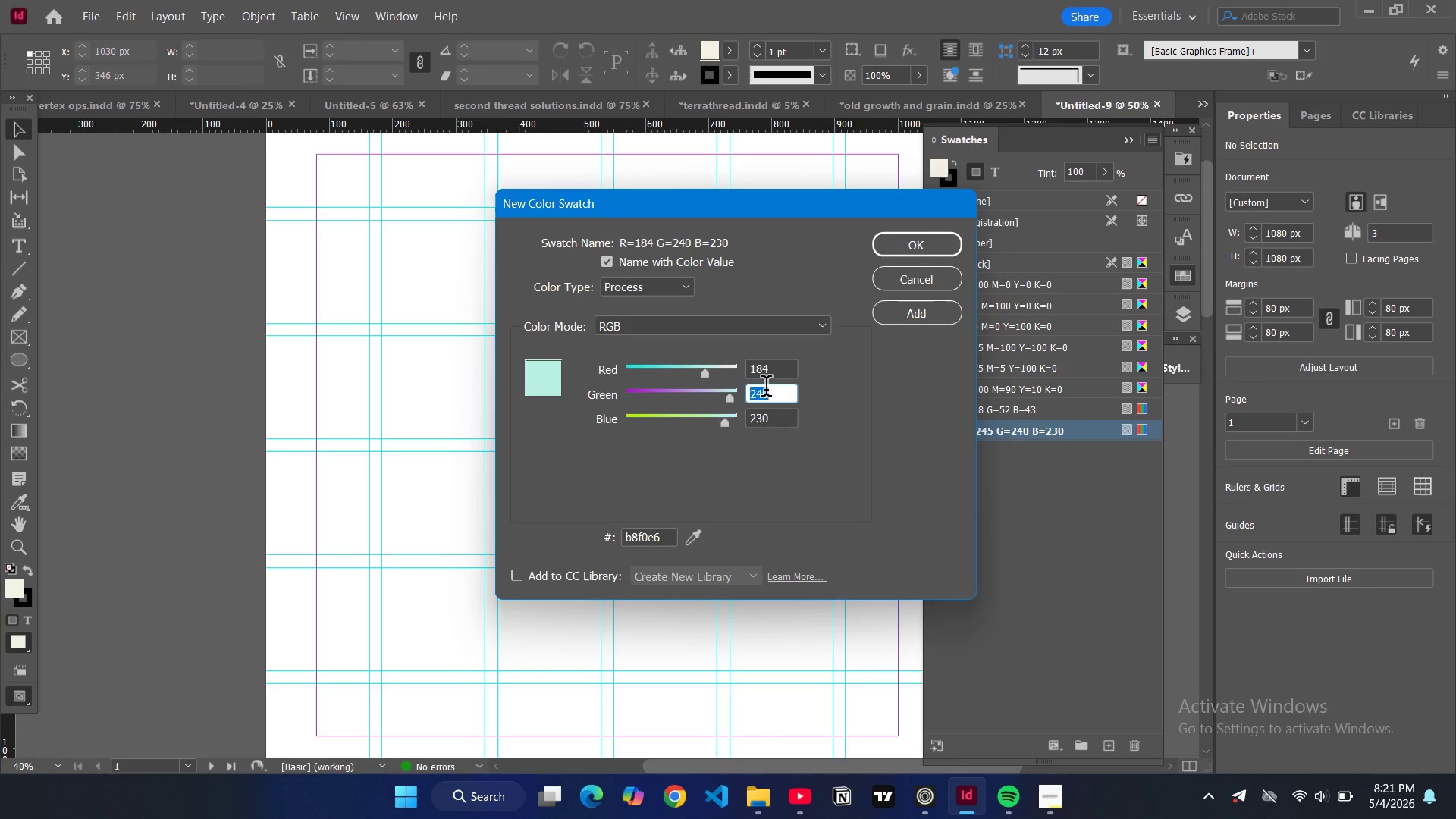 
type(115)
 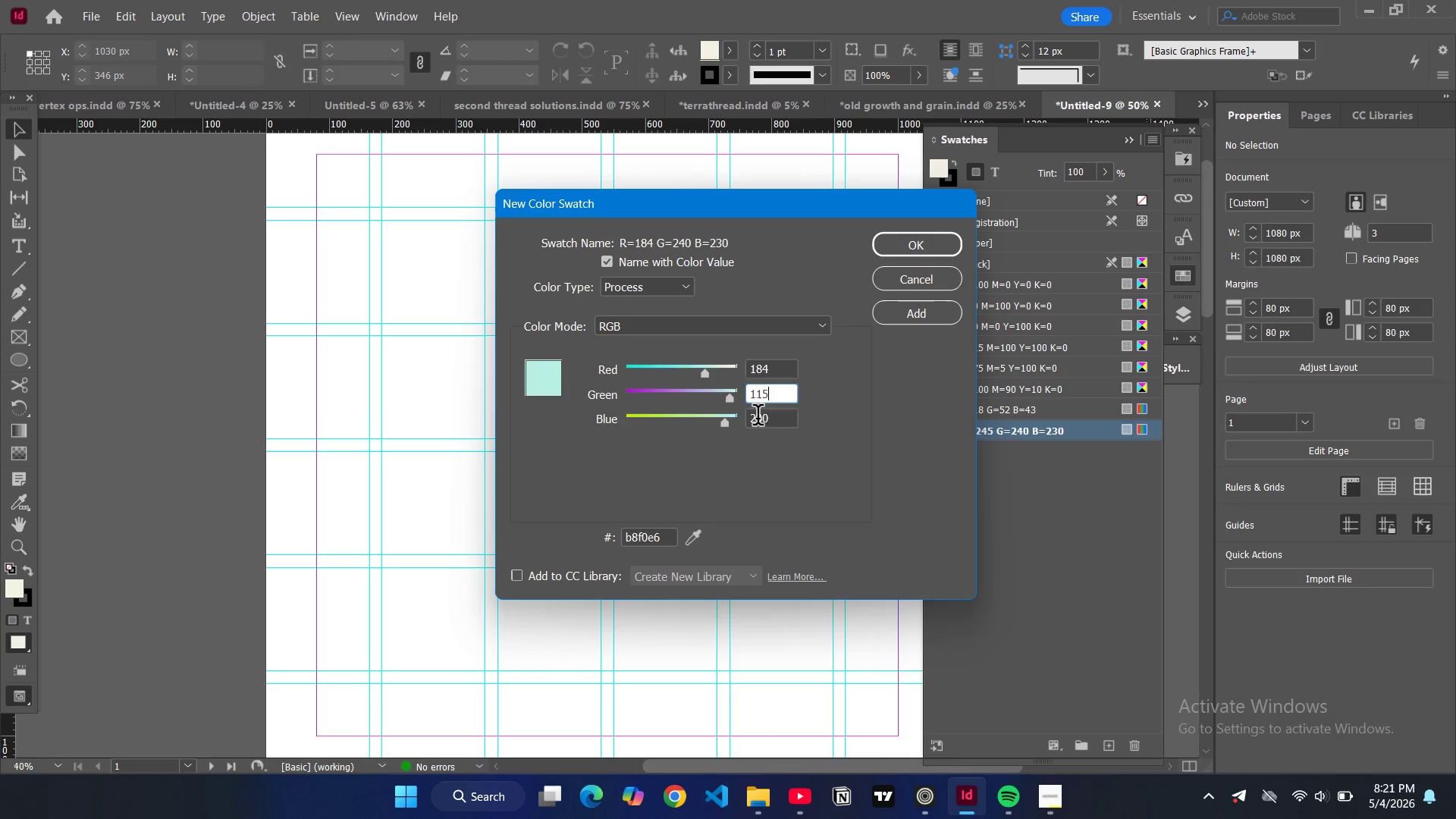 
double_click([758, 418])
 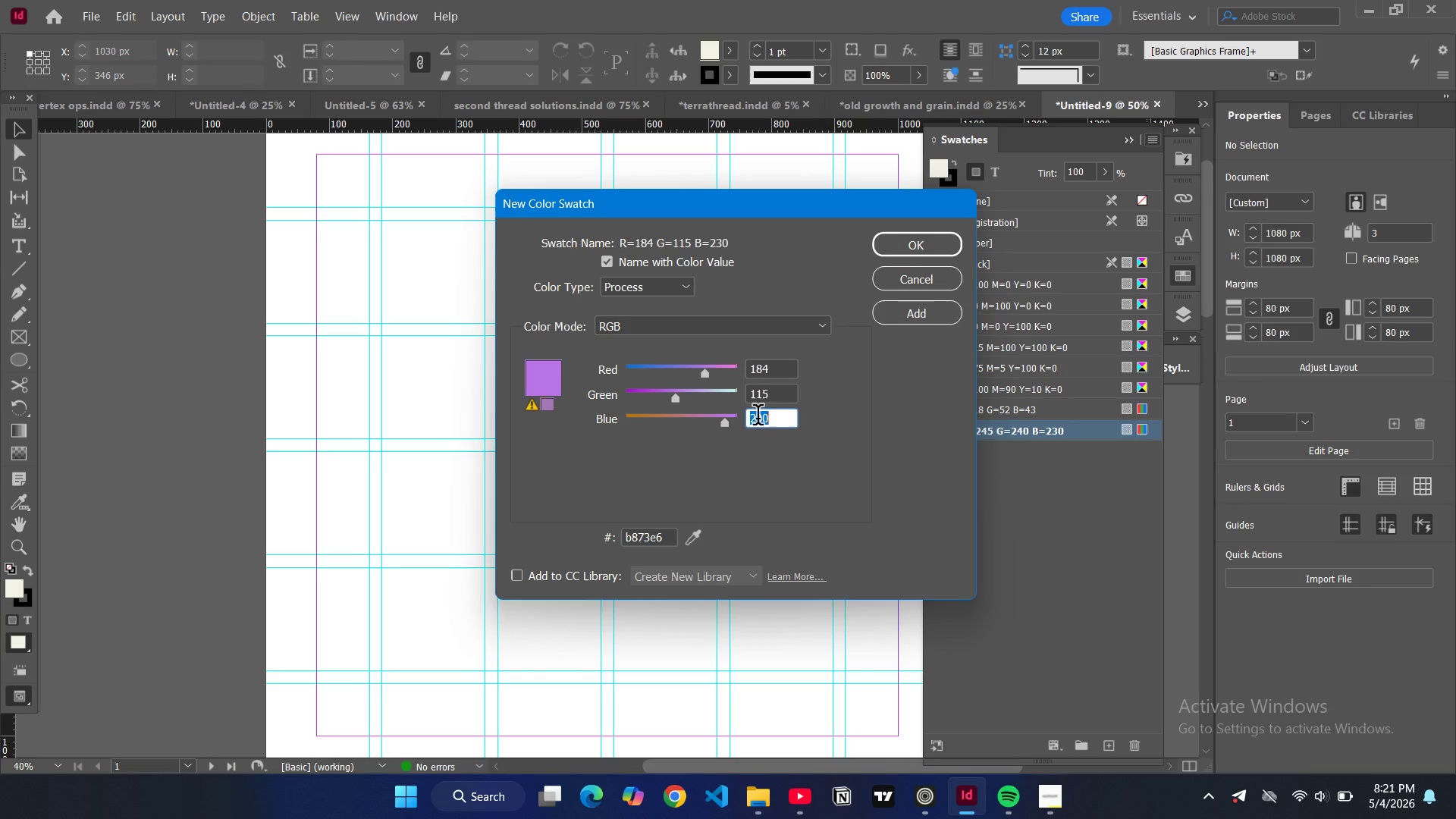 
type(51)
 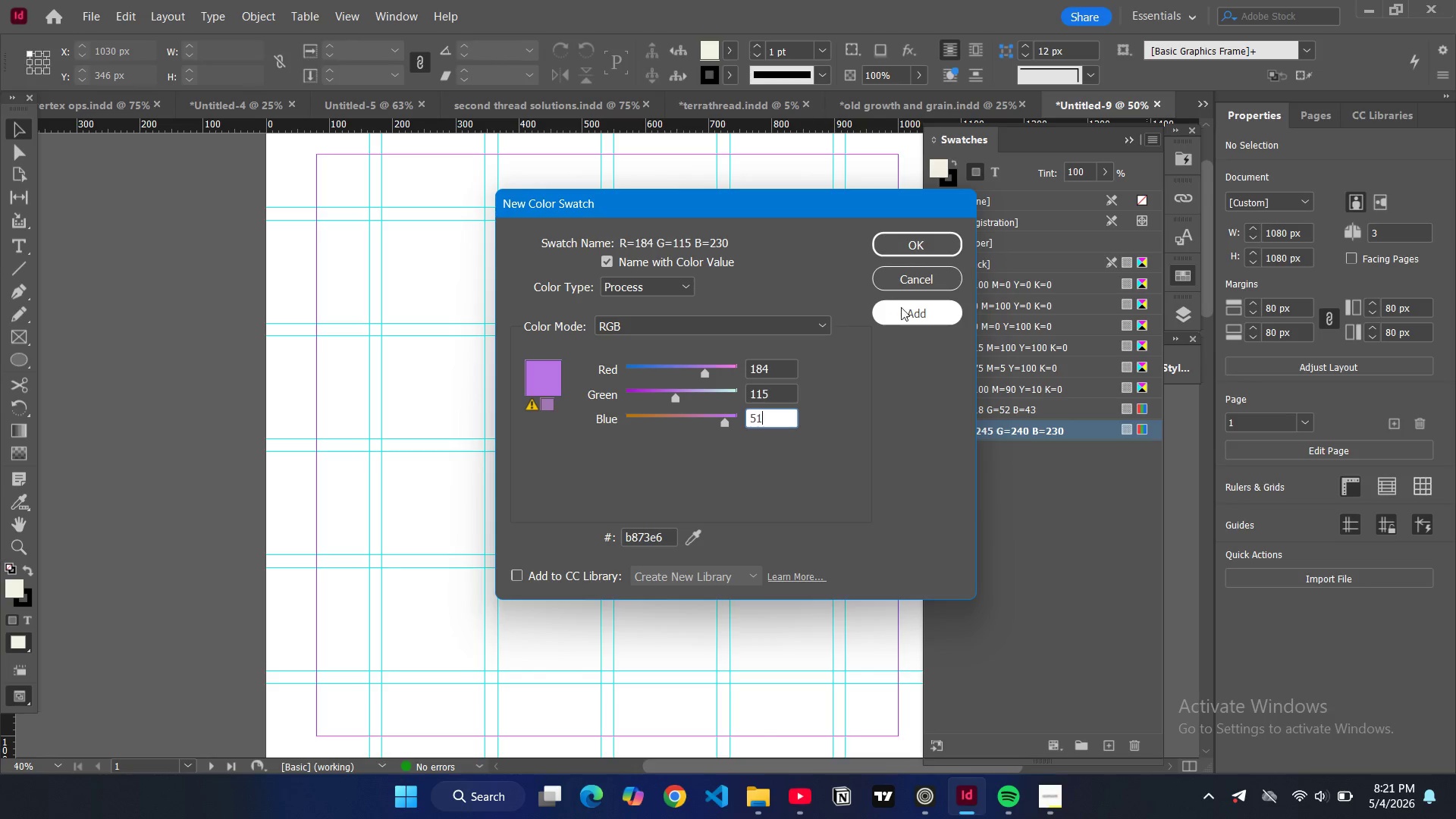 
left_click([902, 312])
 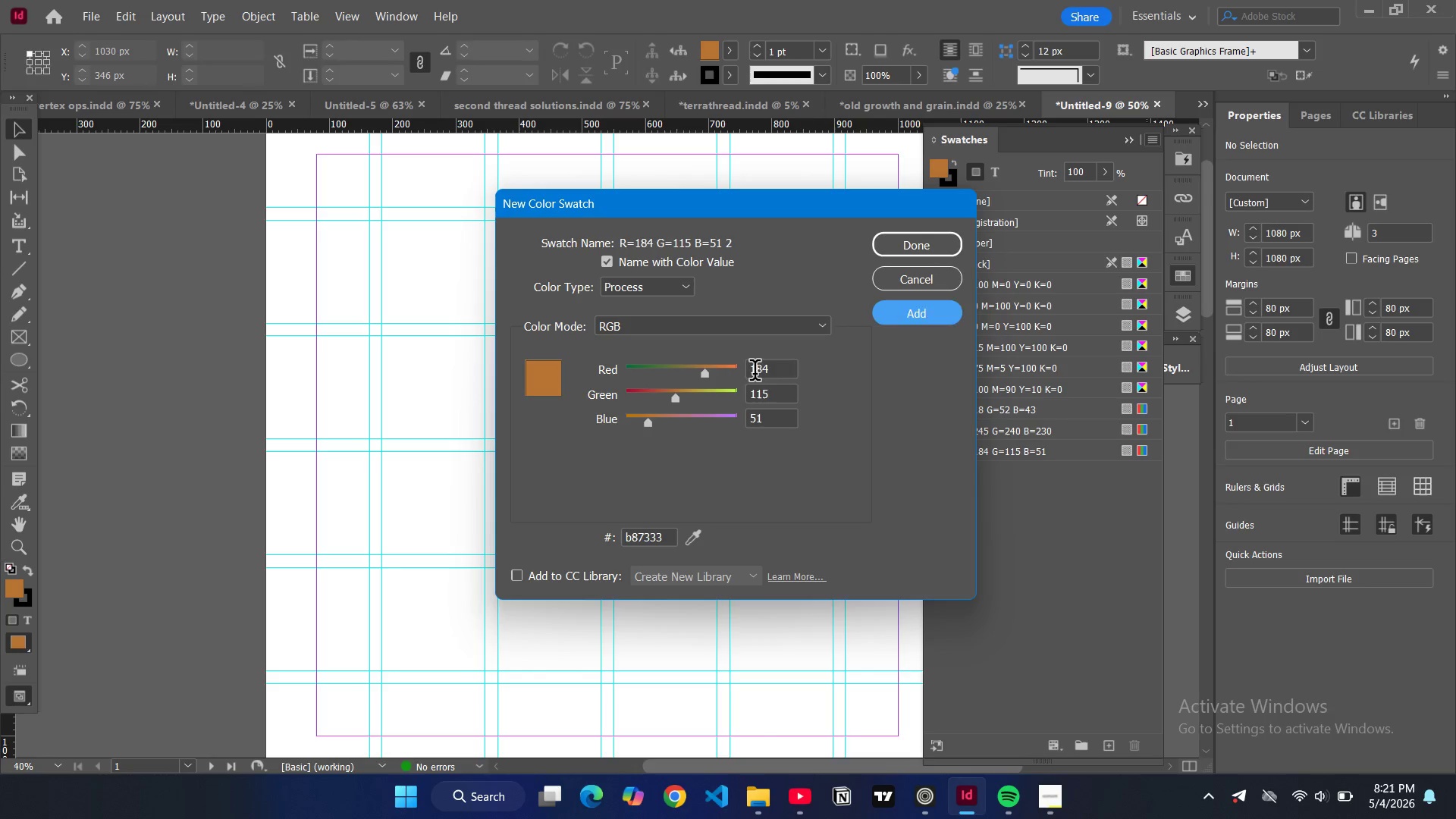 
double_click([755, 373])
 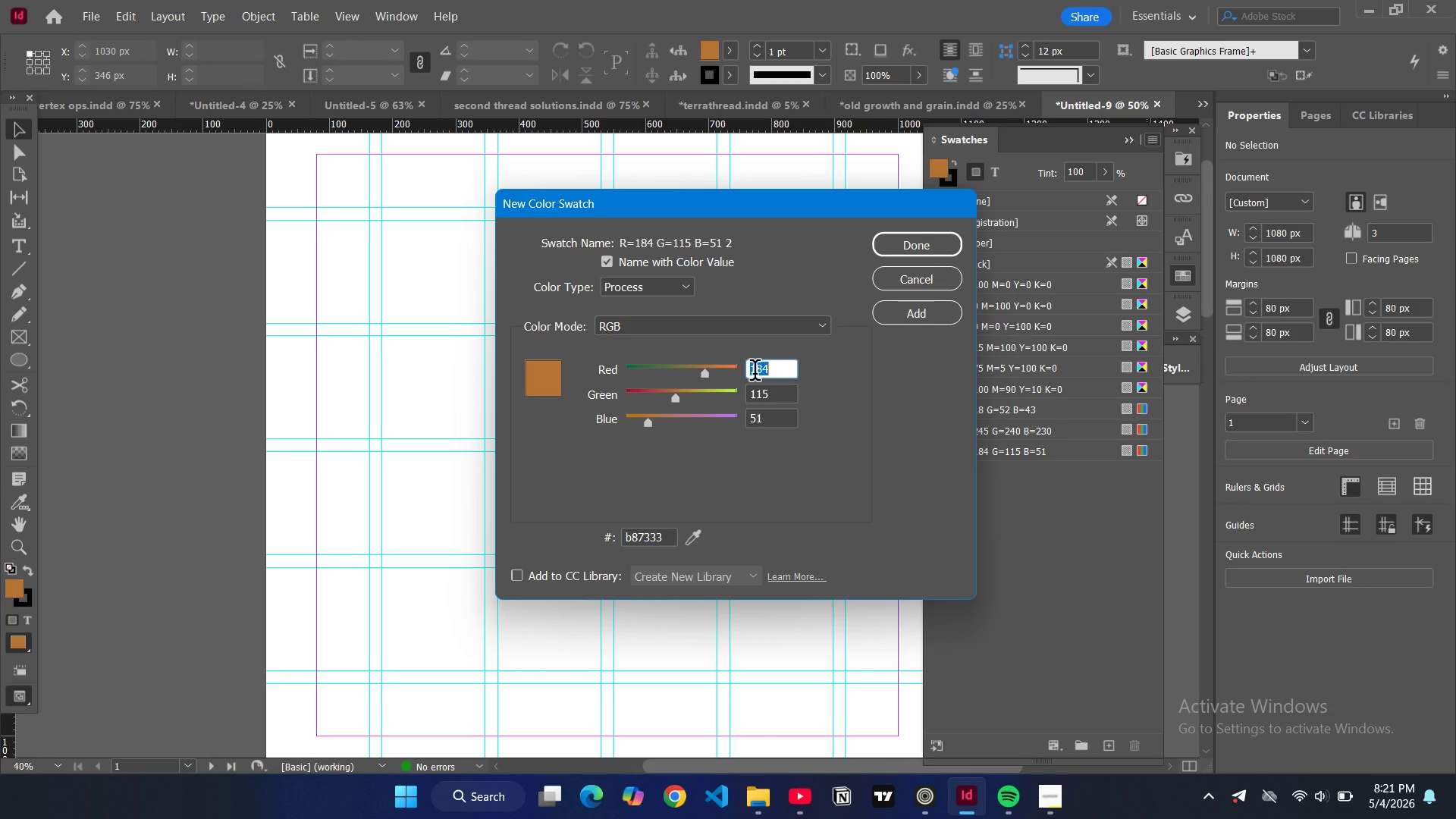 
type(10)
 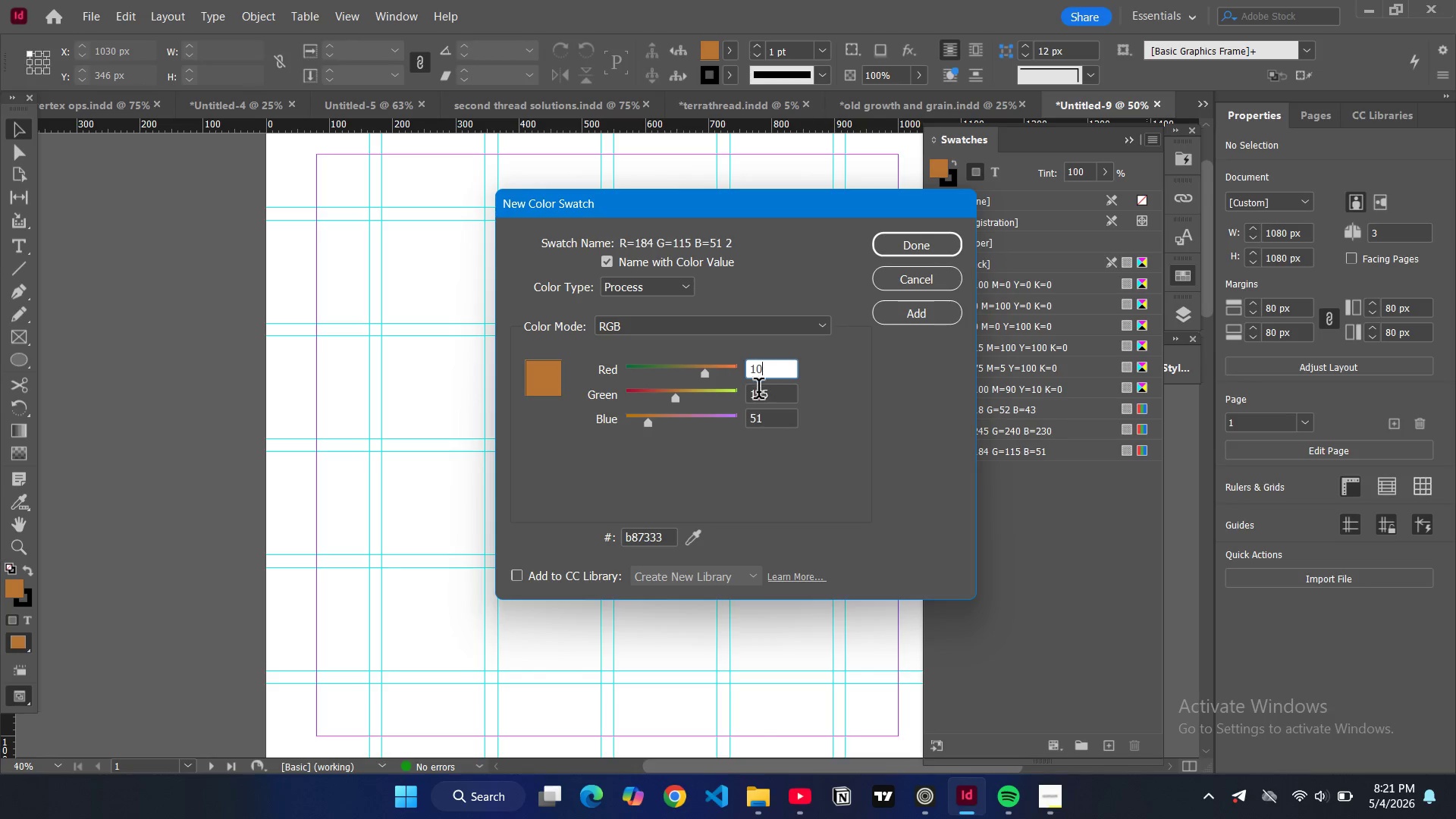 
double_click([758, 391])
 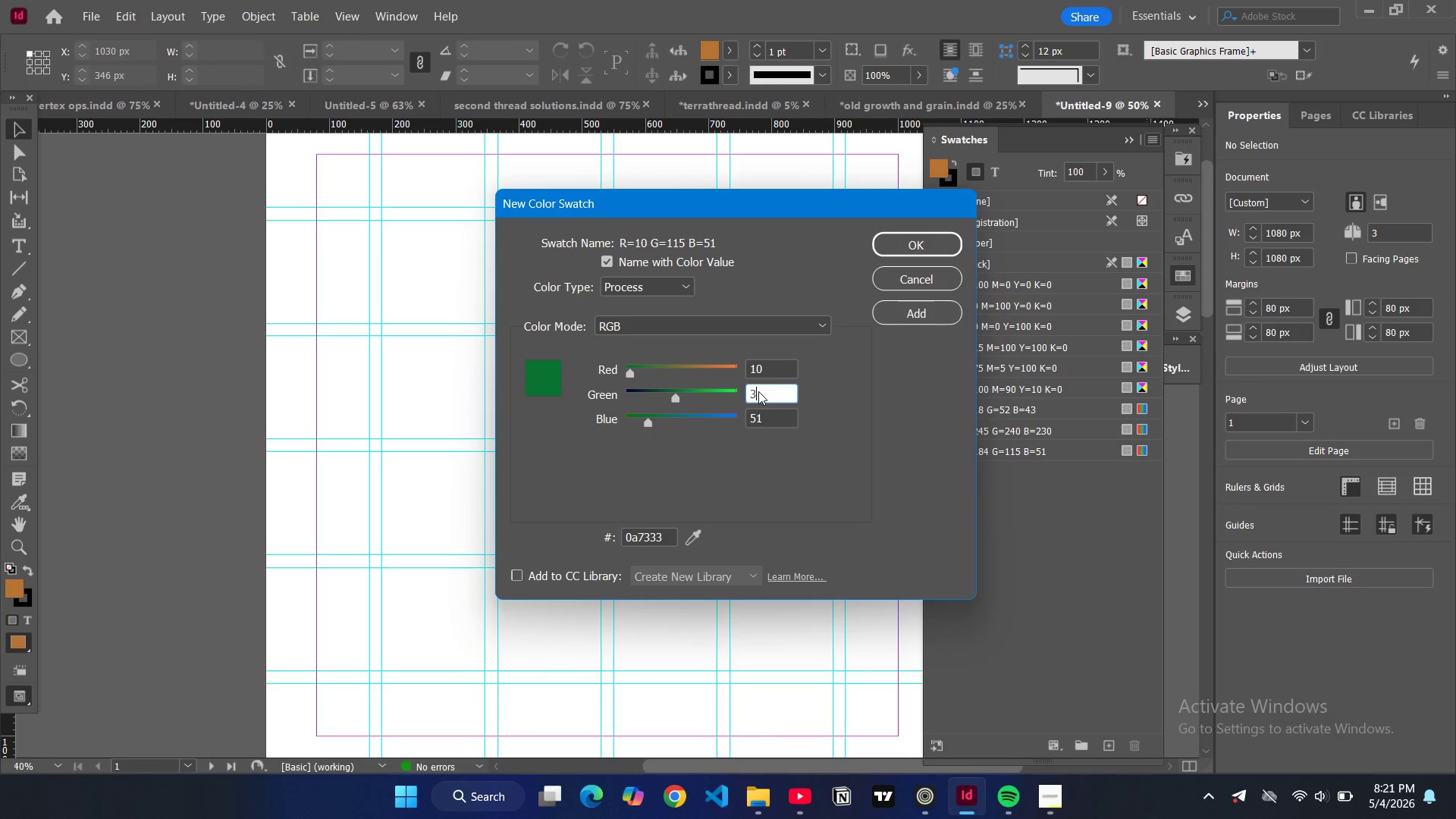 
type(30)
 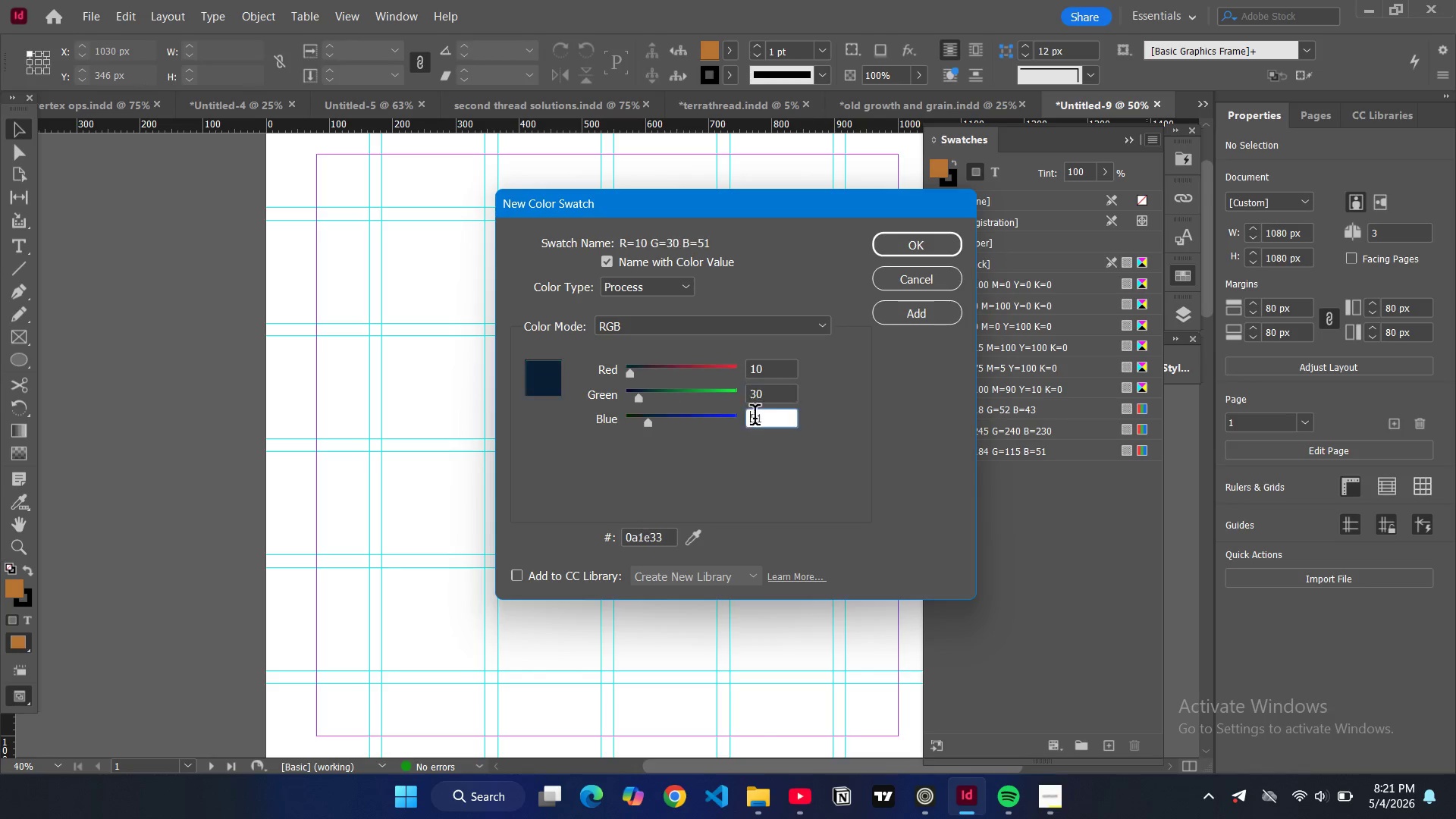 
double_click([757, 422])
 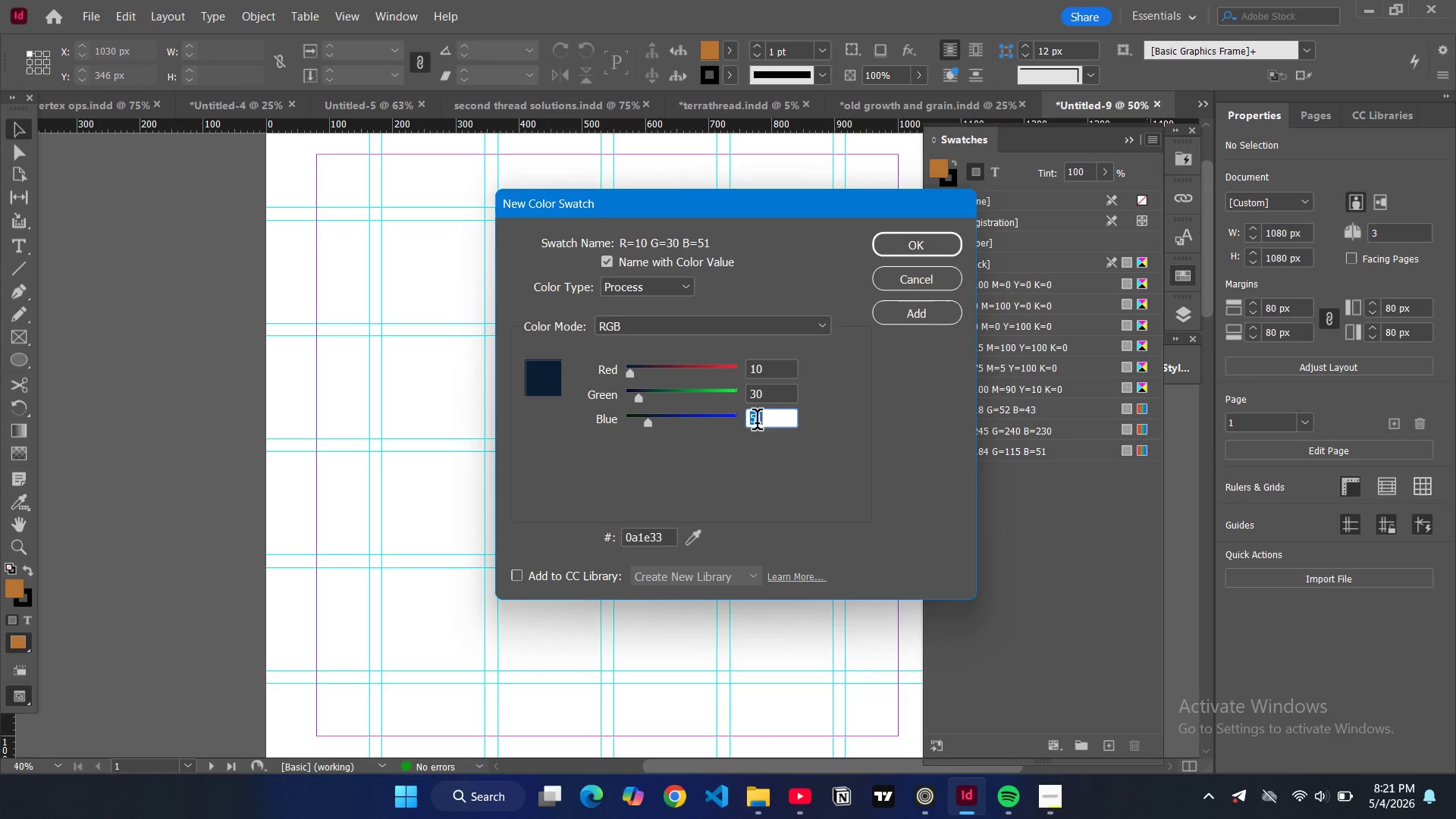 
triple_click([757, 422])
 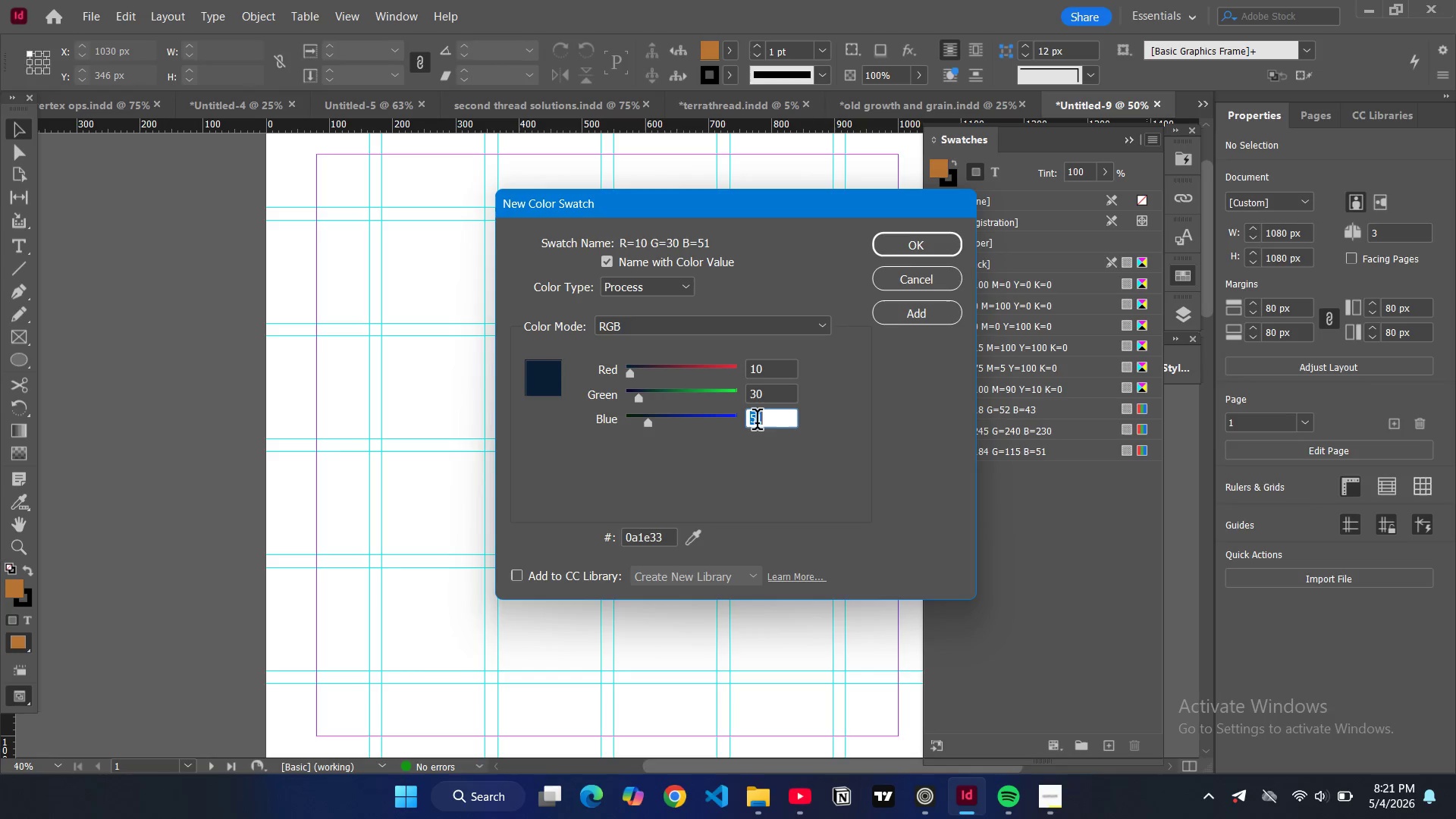 
triple_click([757, 422])
 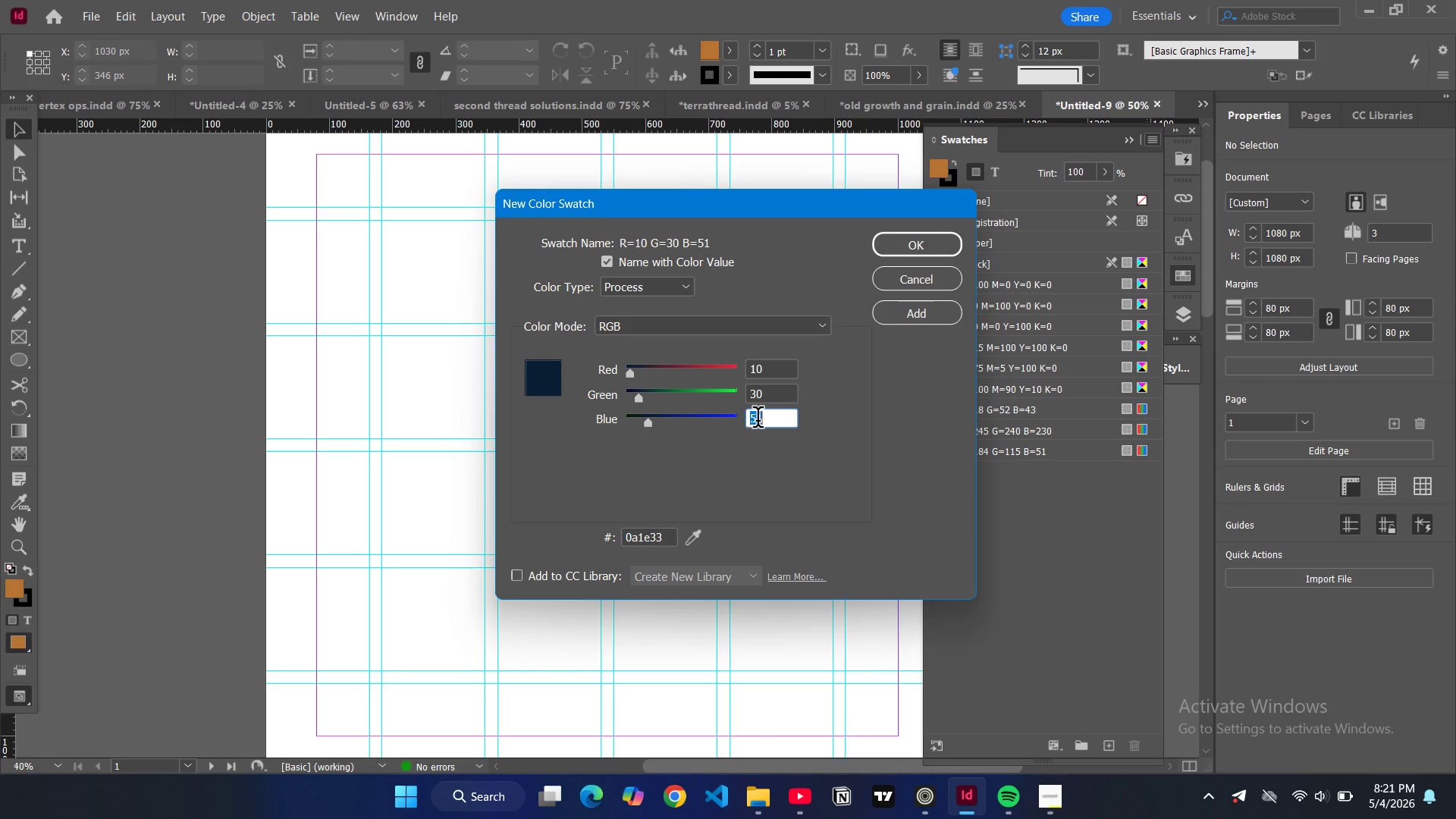 
type(25)
 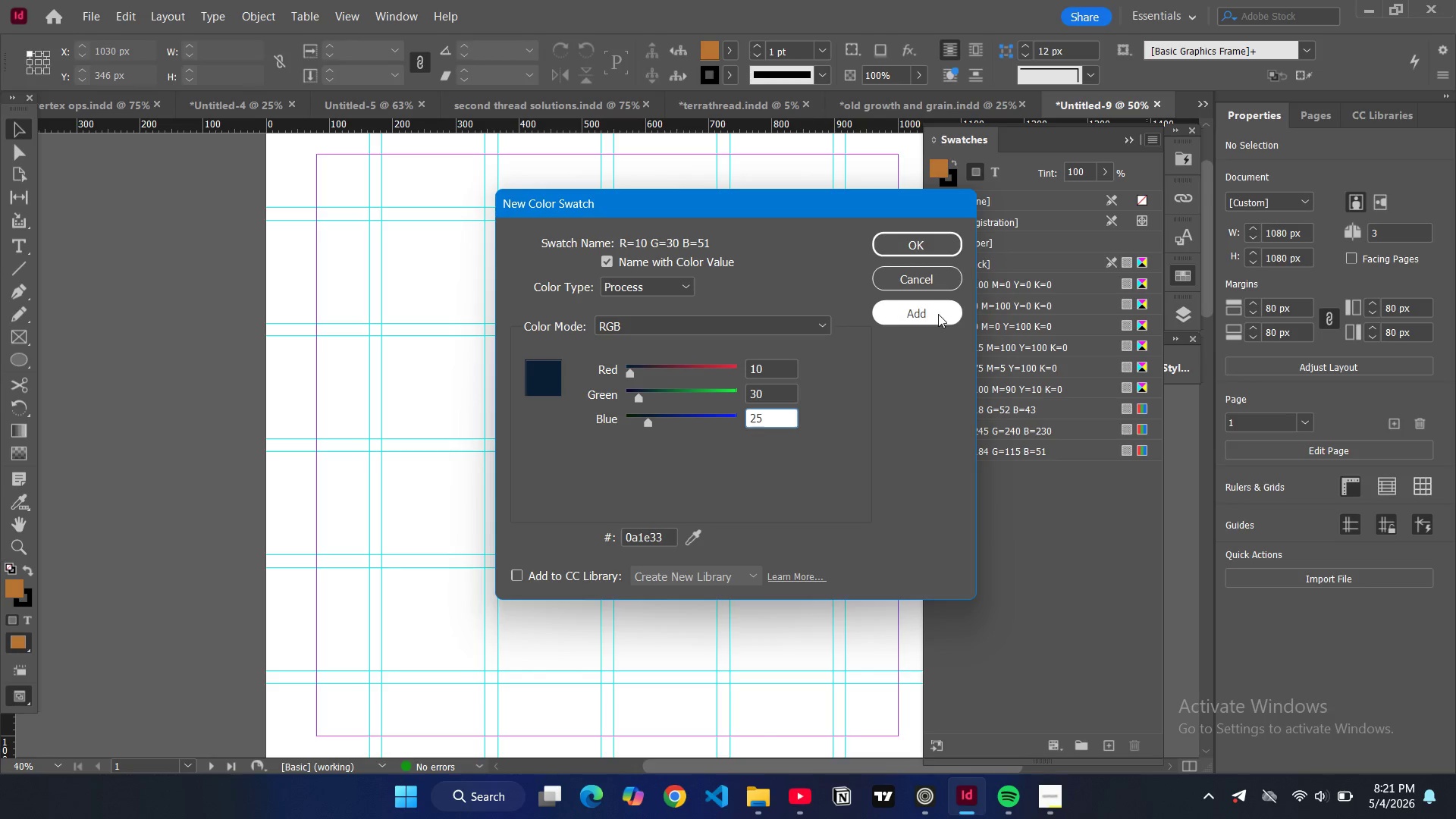 
left_click([938, 314])
 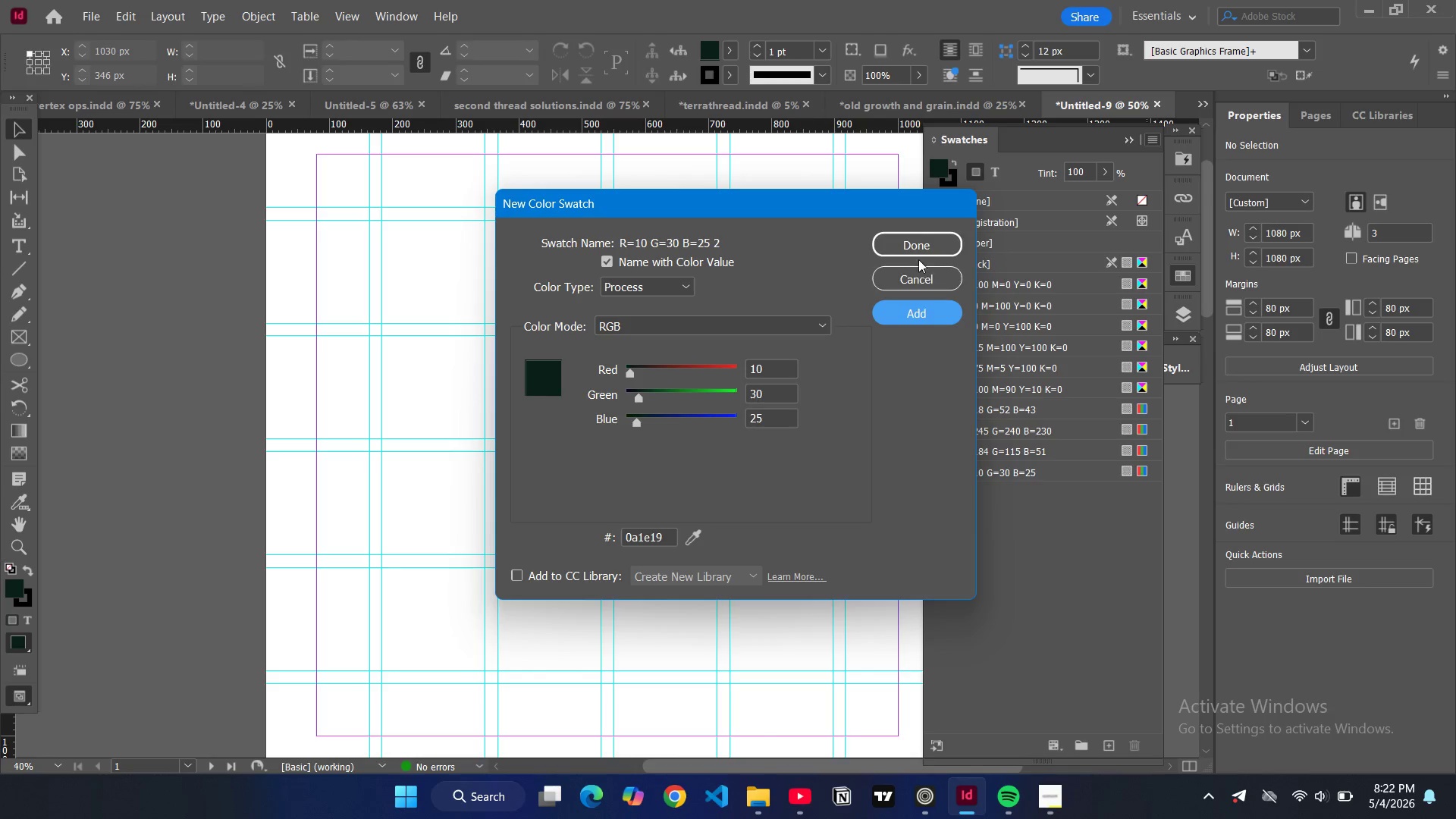 
left_click([917, 255])
 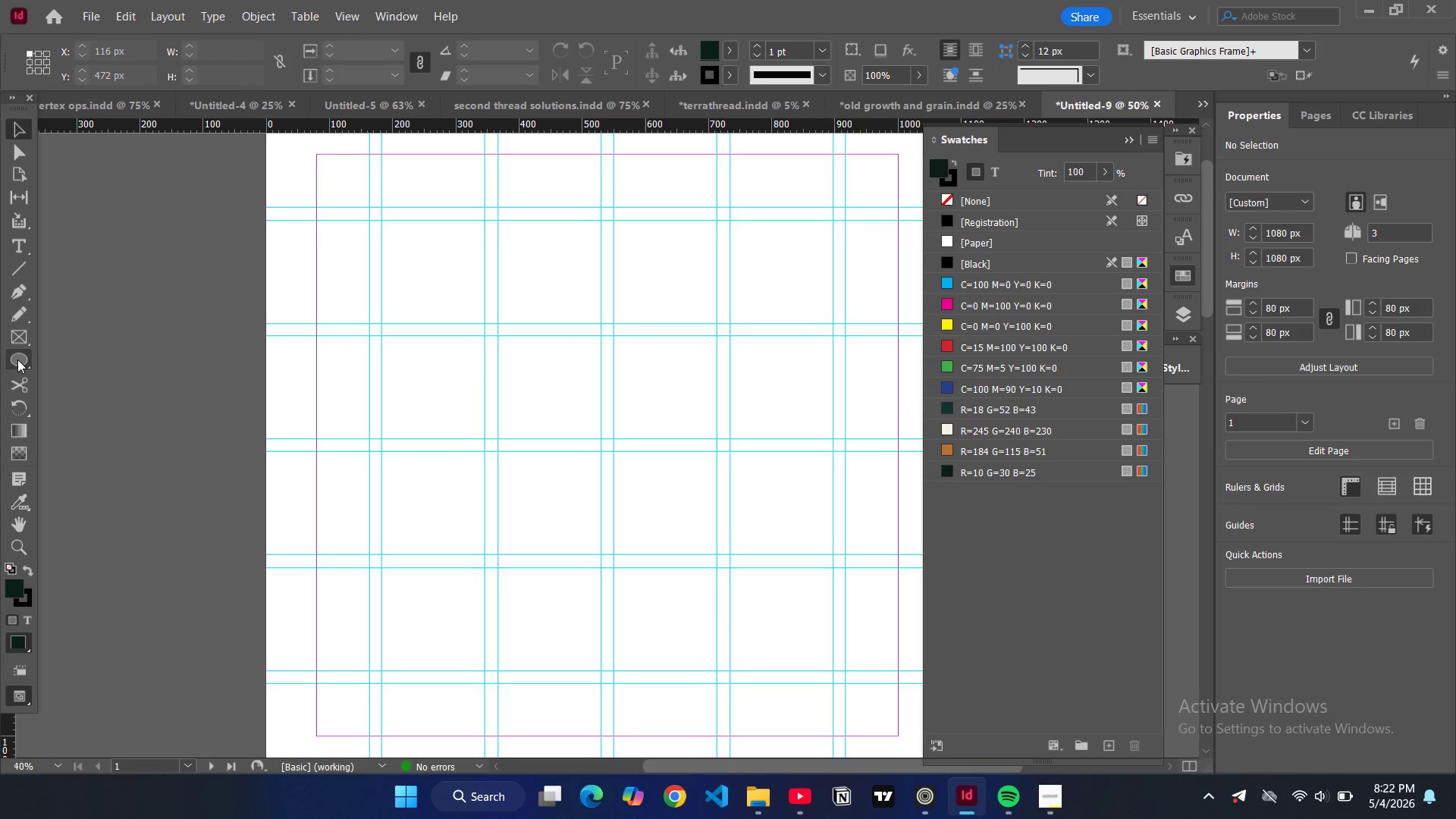 
right_click([21, 365])
 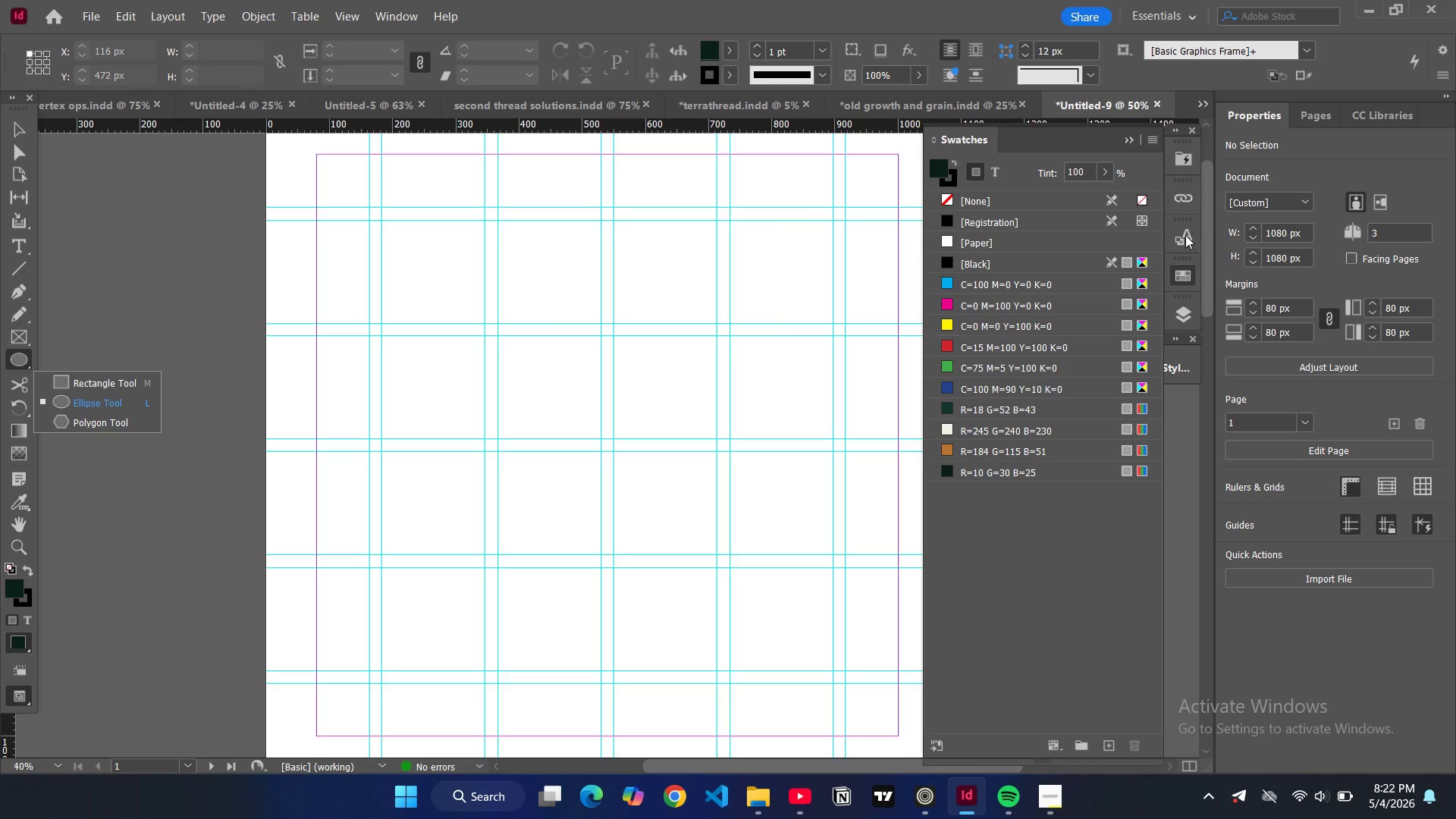 
wait(6.7)
 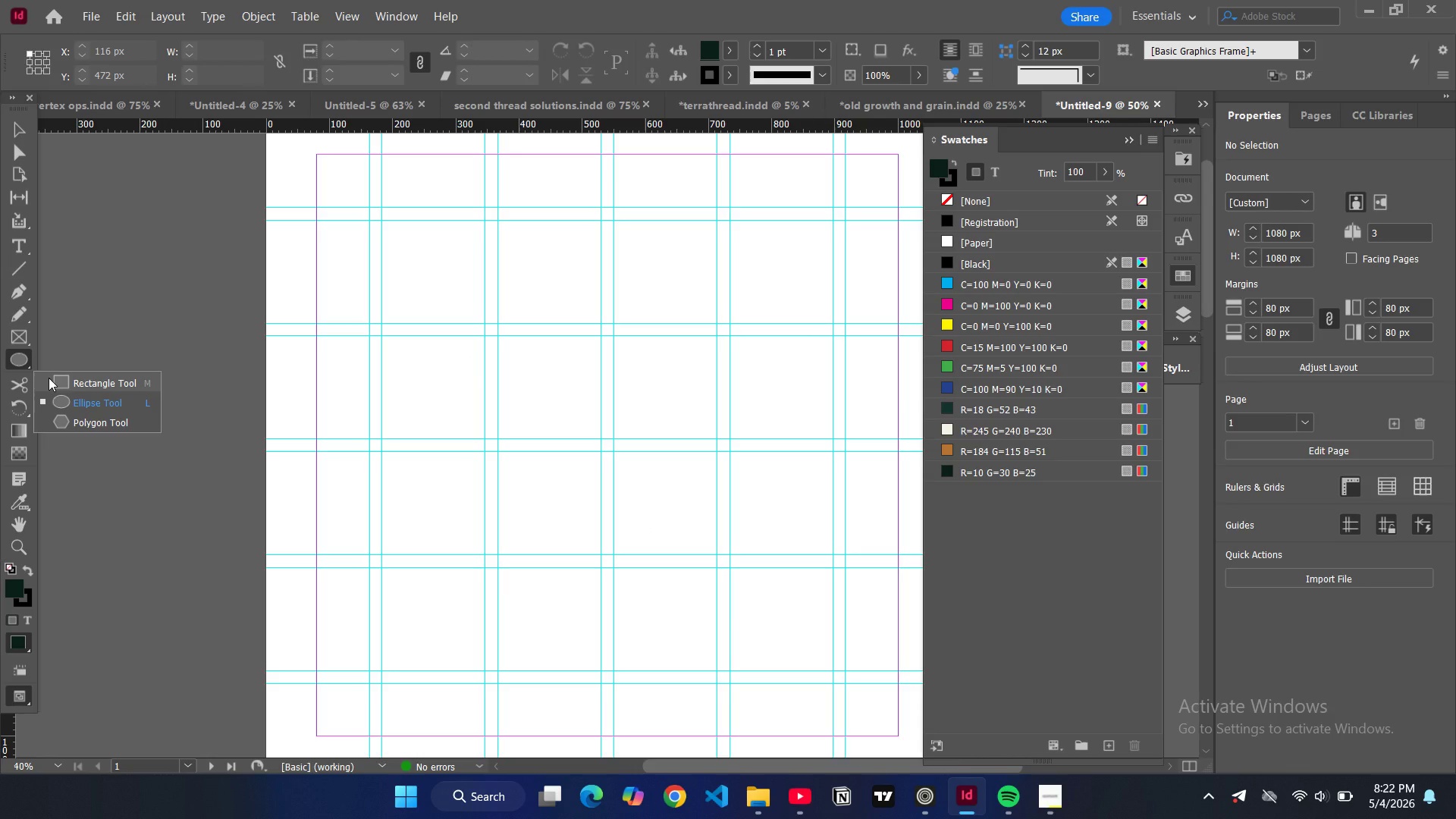 
double_click([1180, 372])
 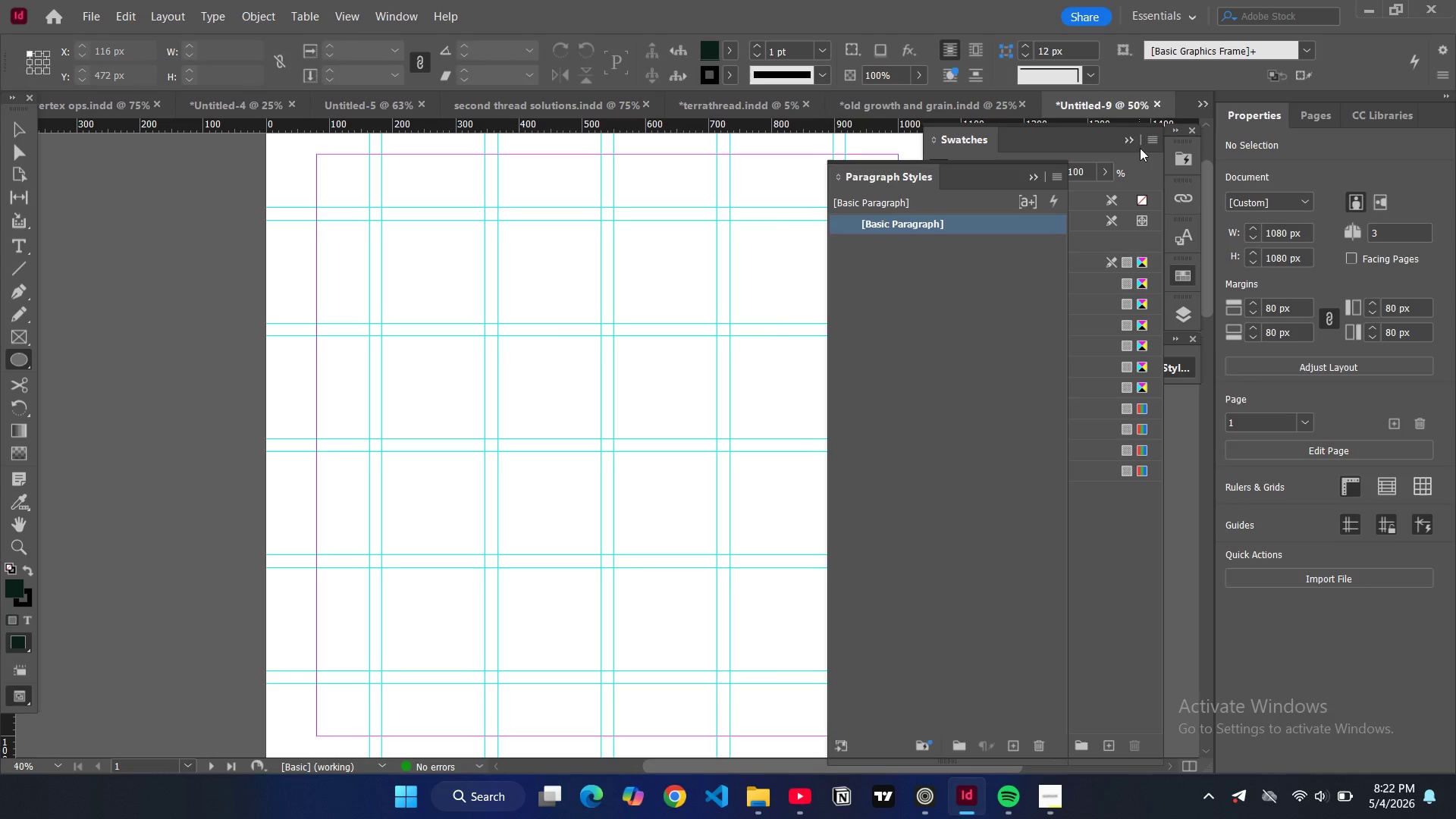 
left_click([1131, 144])
 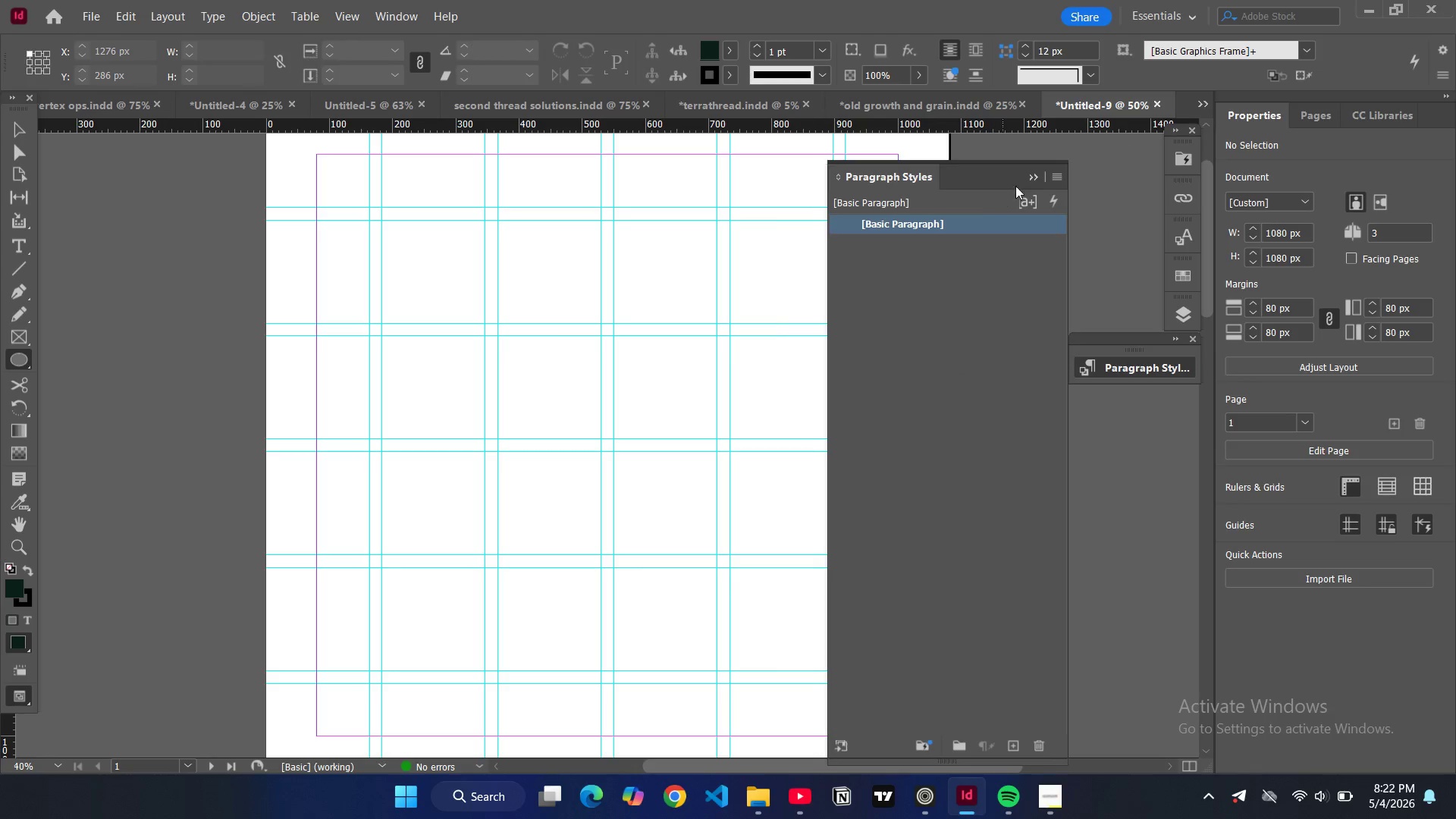 
left_click([1059, 175])
 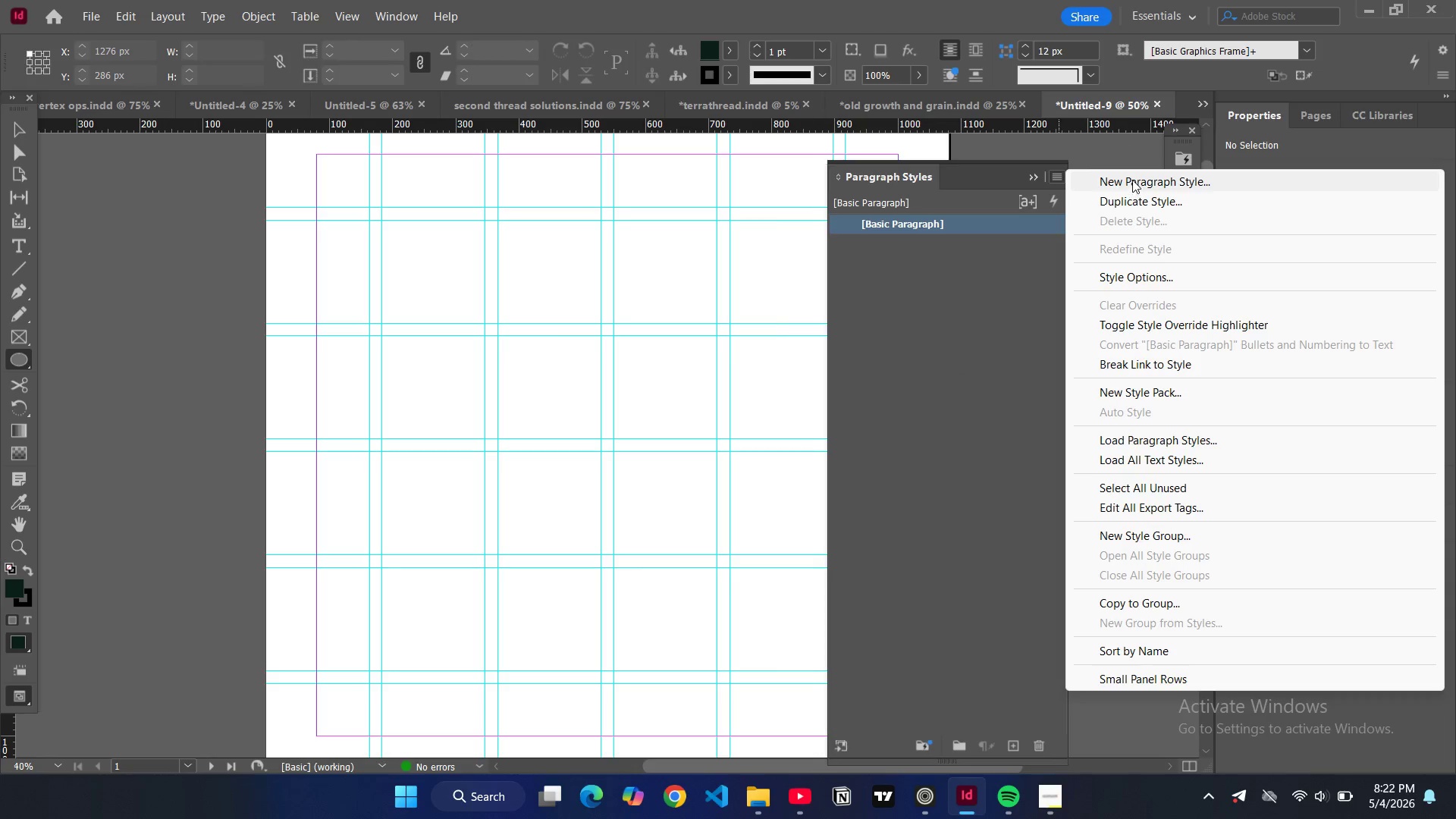 
left_click([1132, 180])
 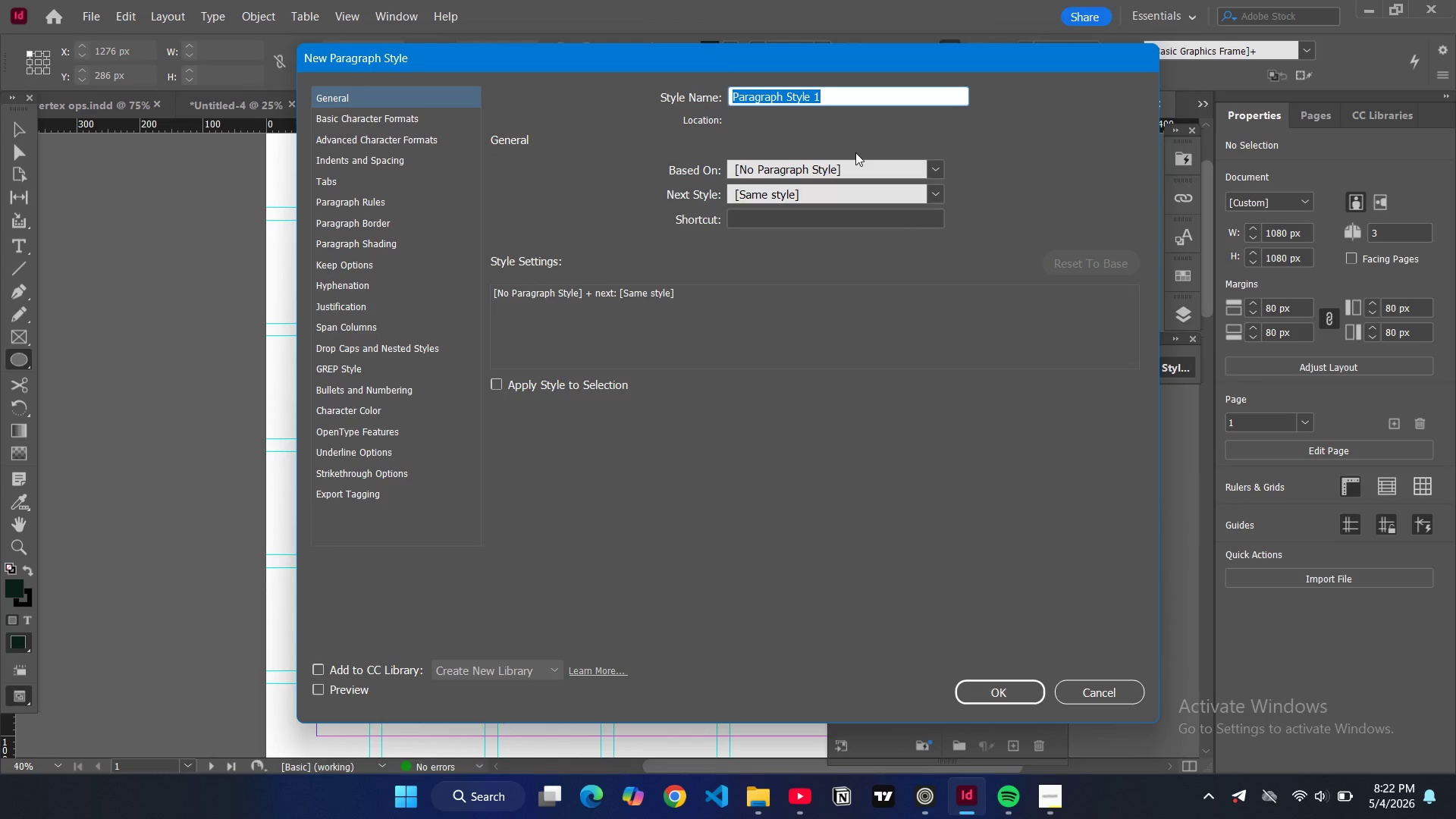 
type(heading)
 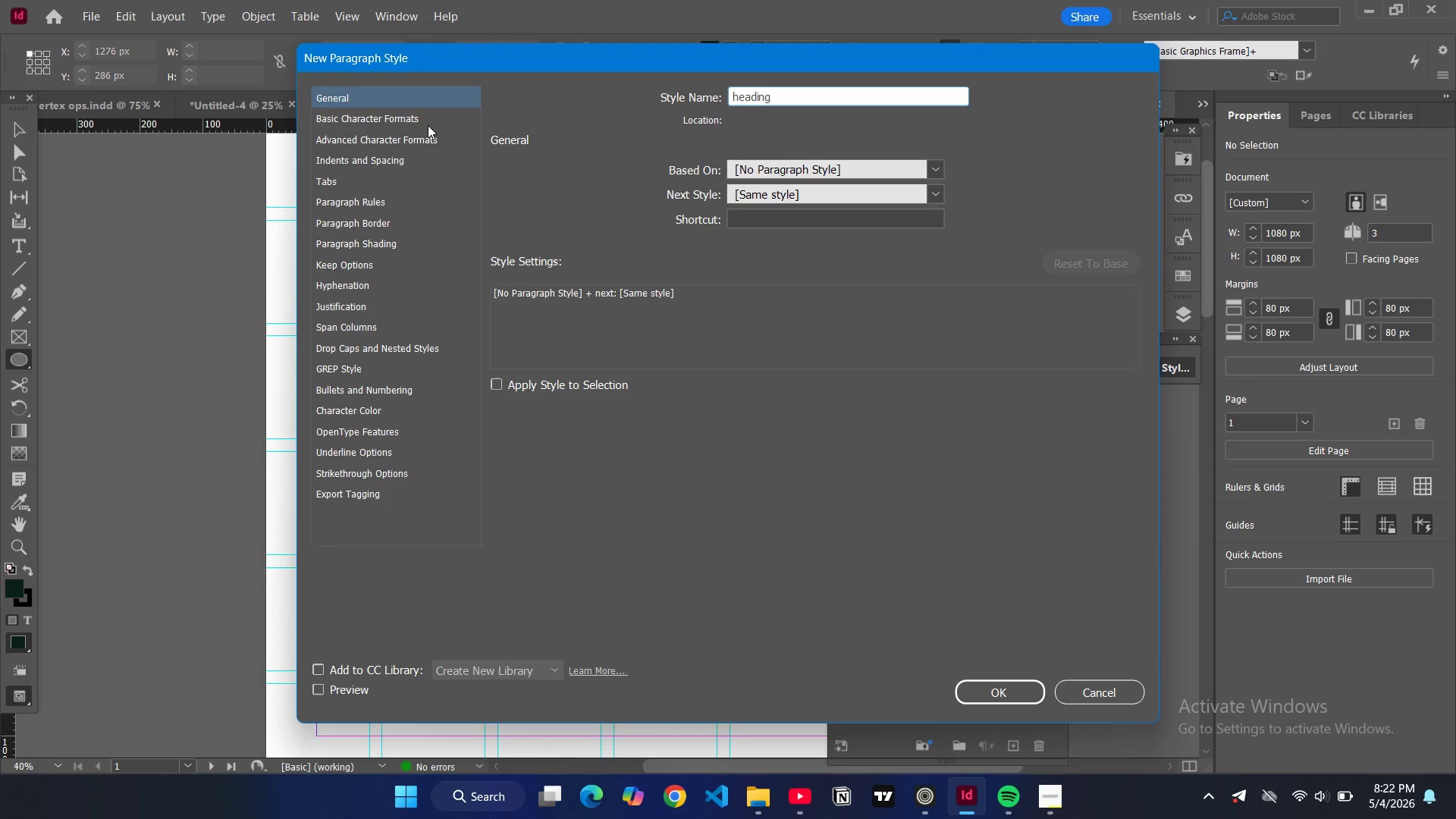 
left_click([424, 118])
 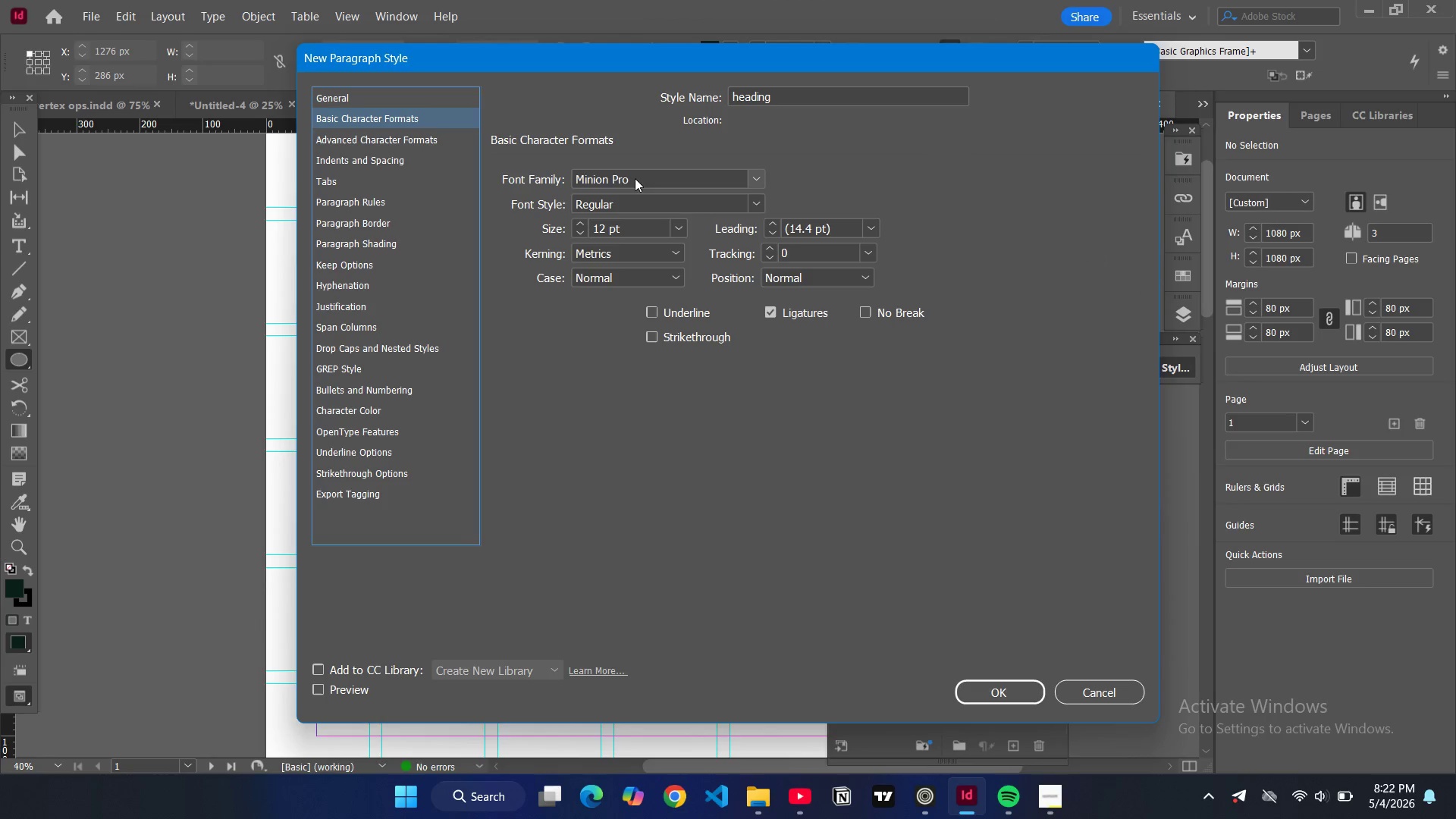 
double_click([632, 177])
 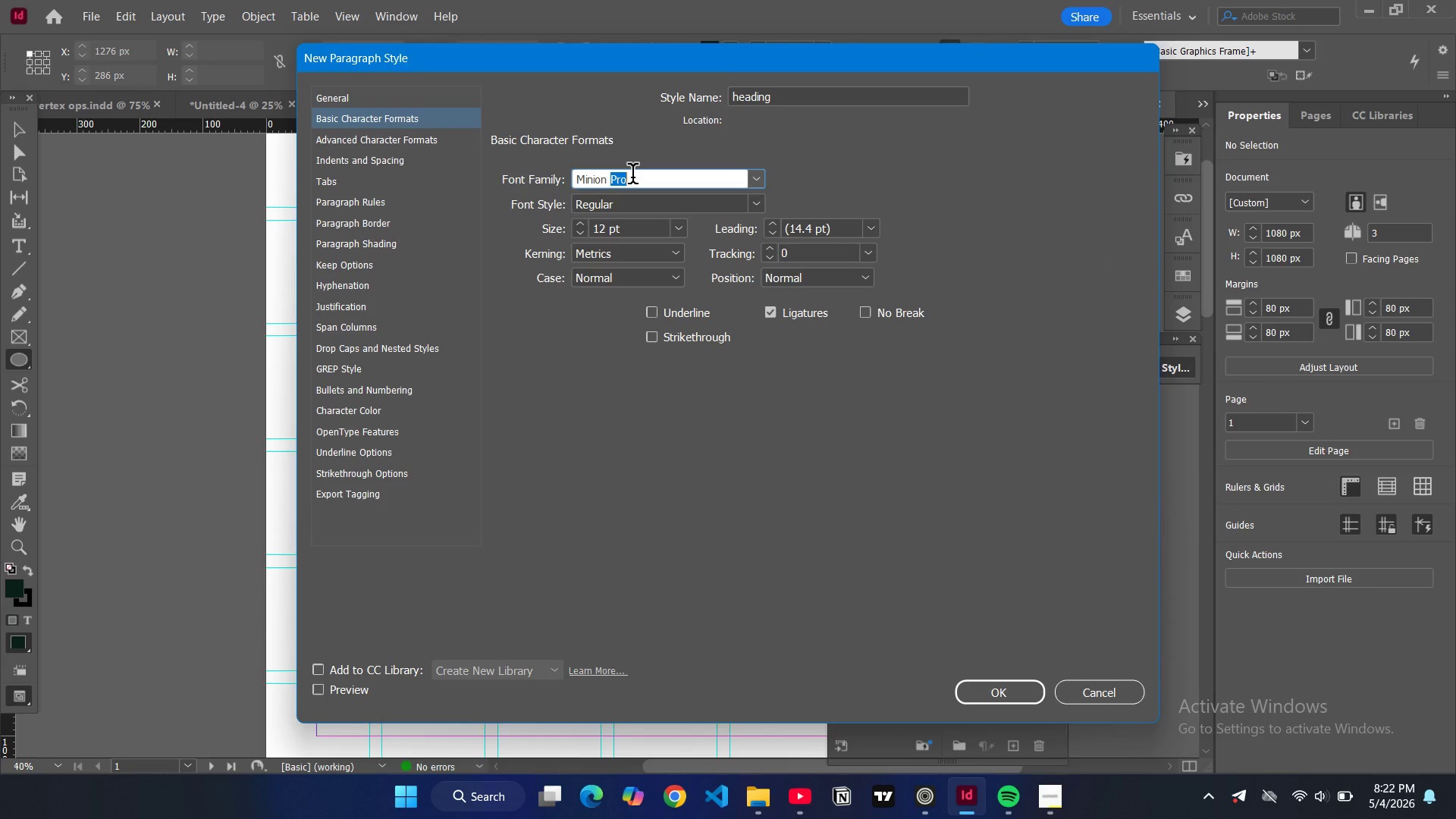 
triple_click([632, 177])
 